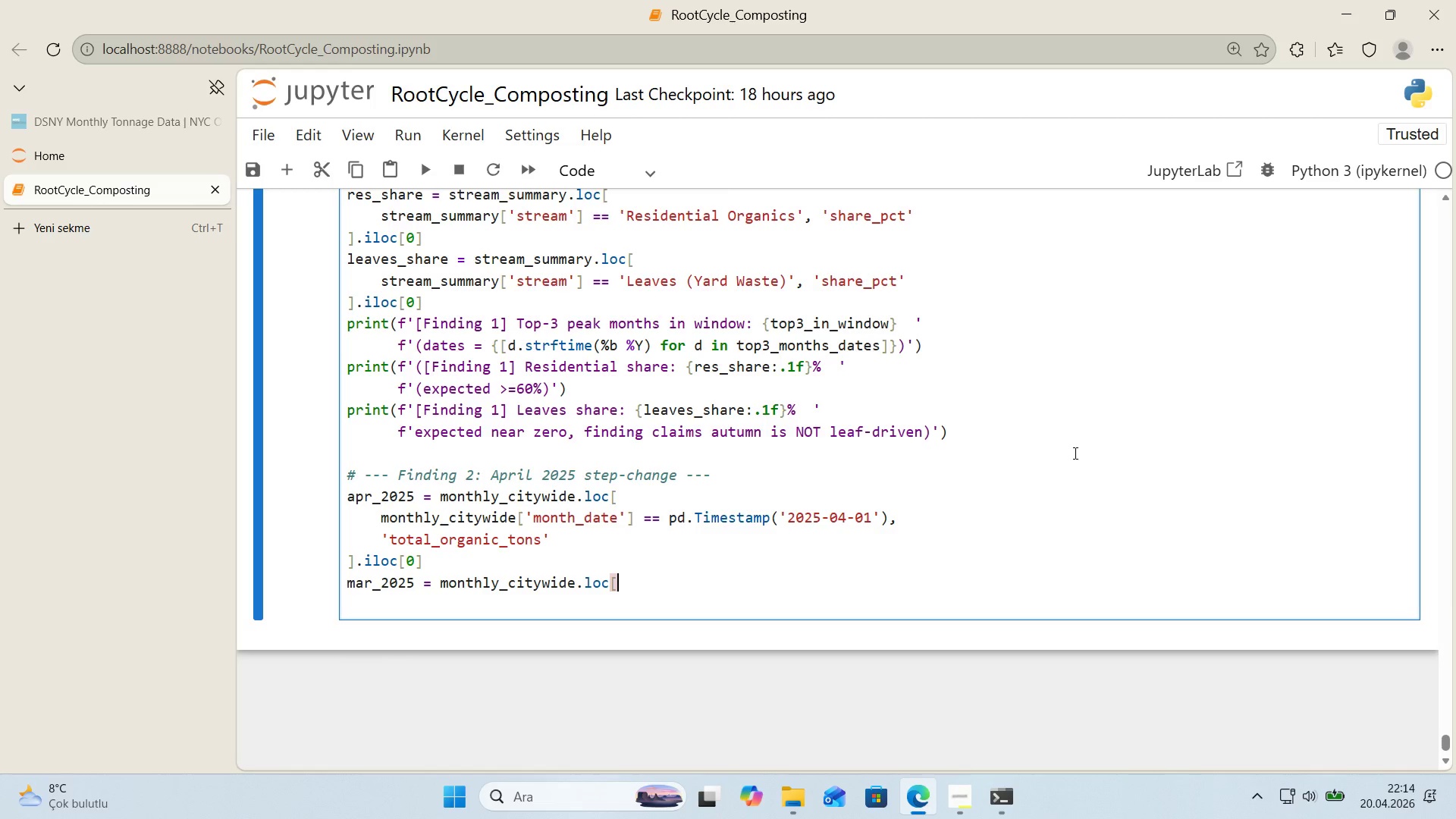 
key(Alt+Control+8)
 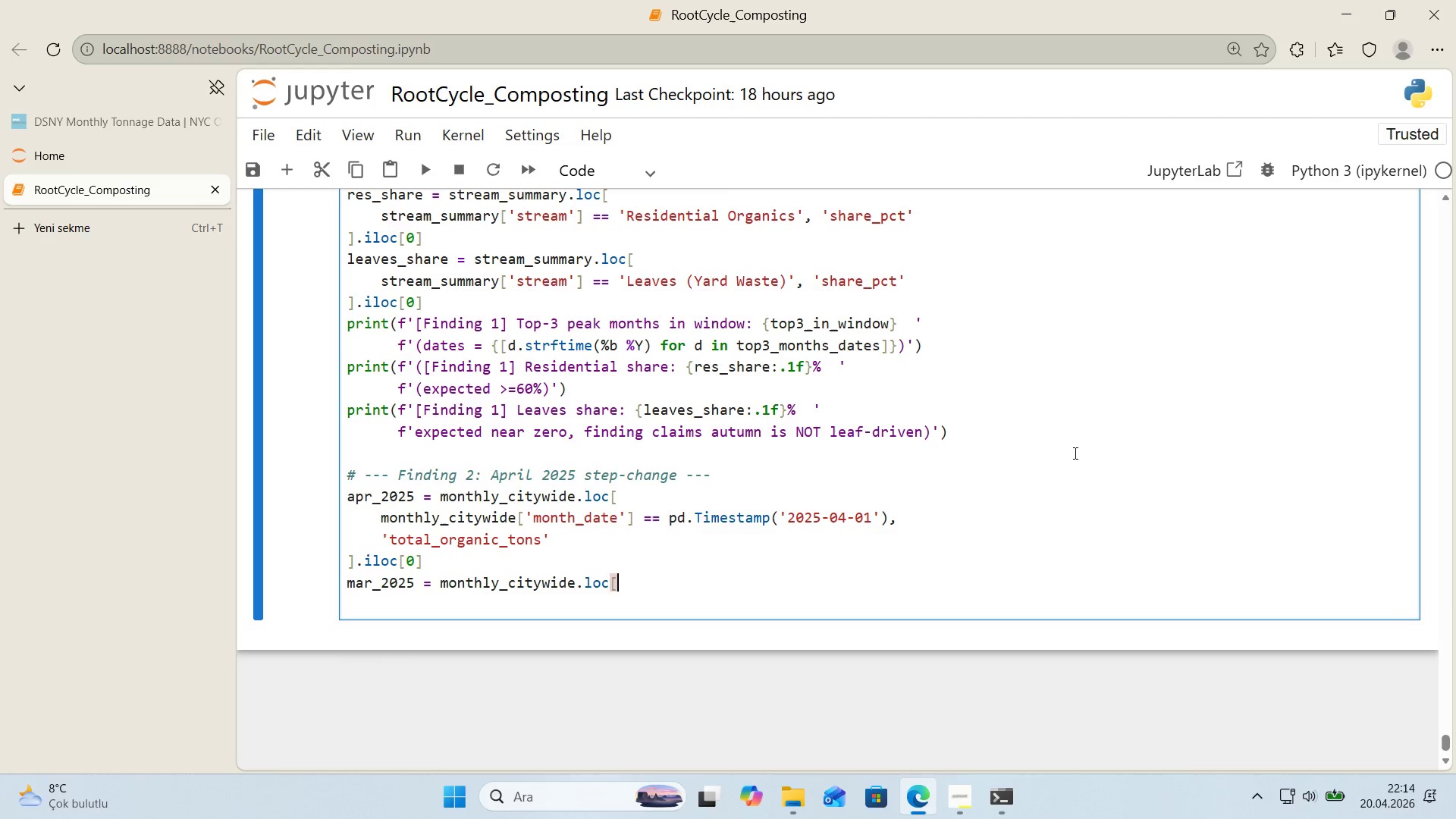 
key(Alt+Control+9)
 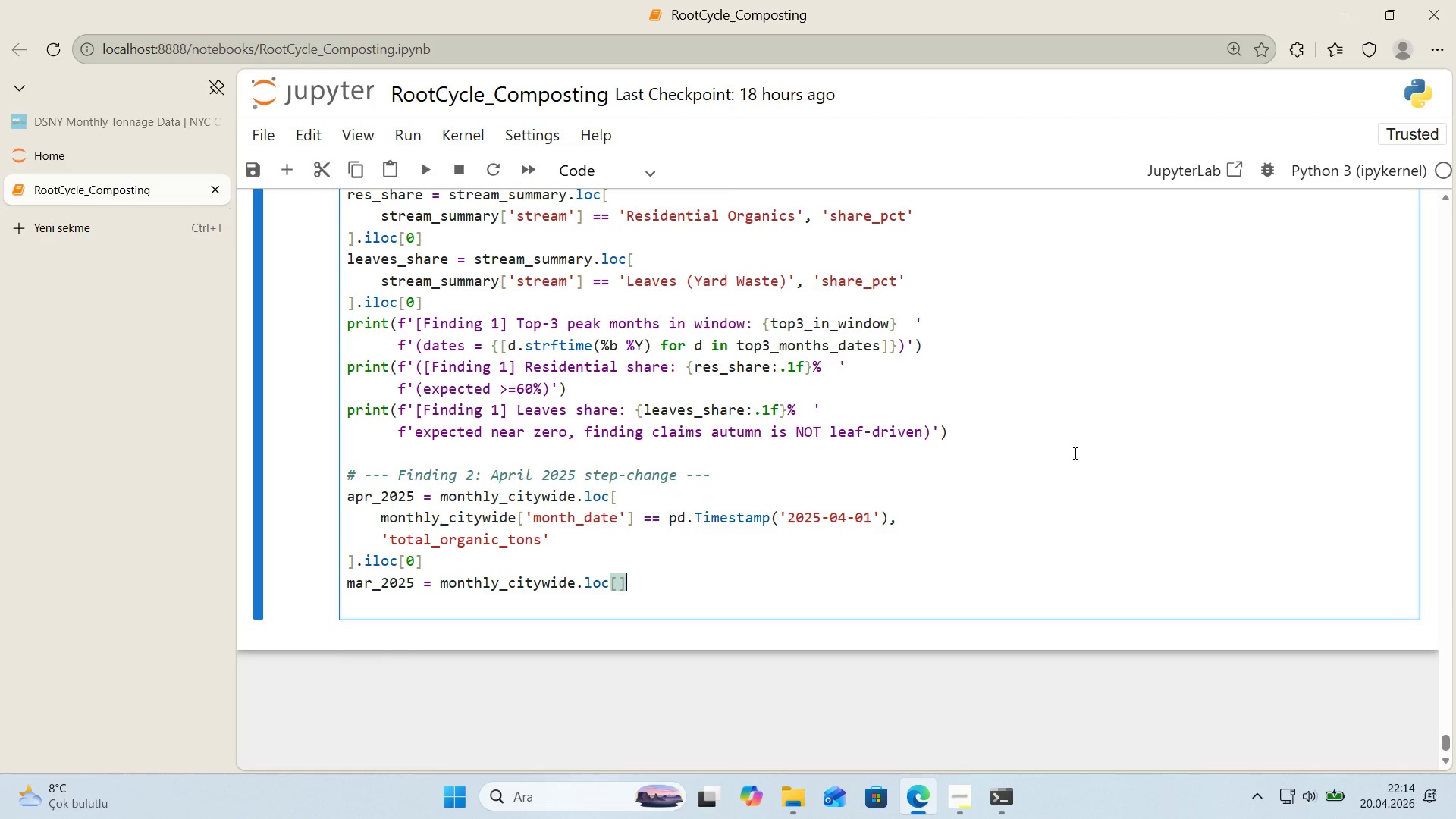 
key(ArrowLeft)
 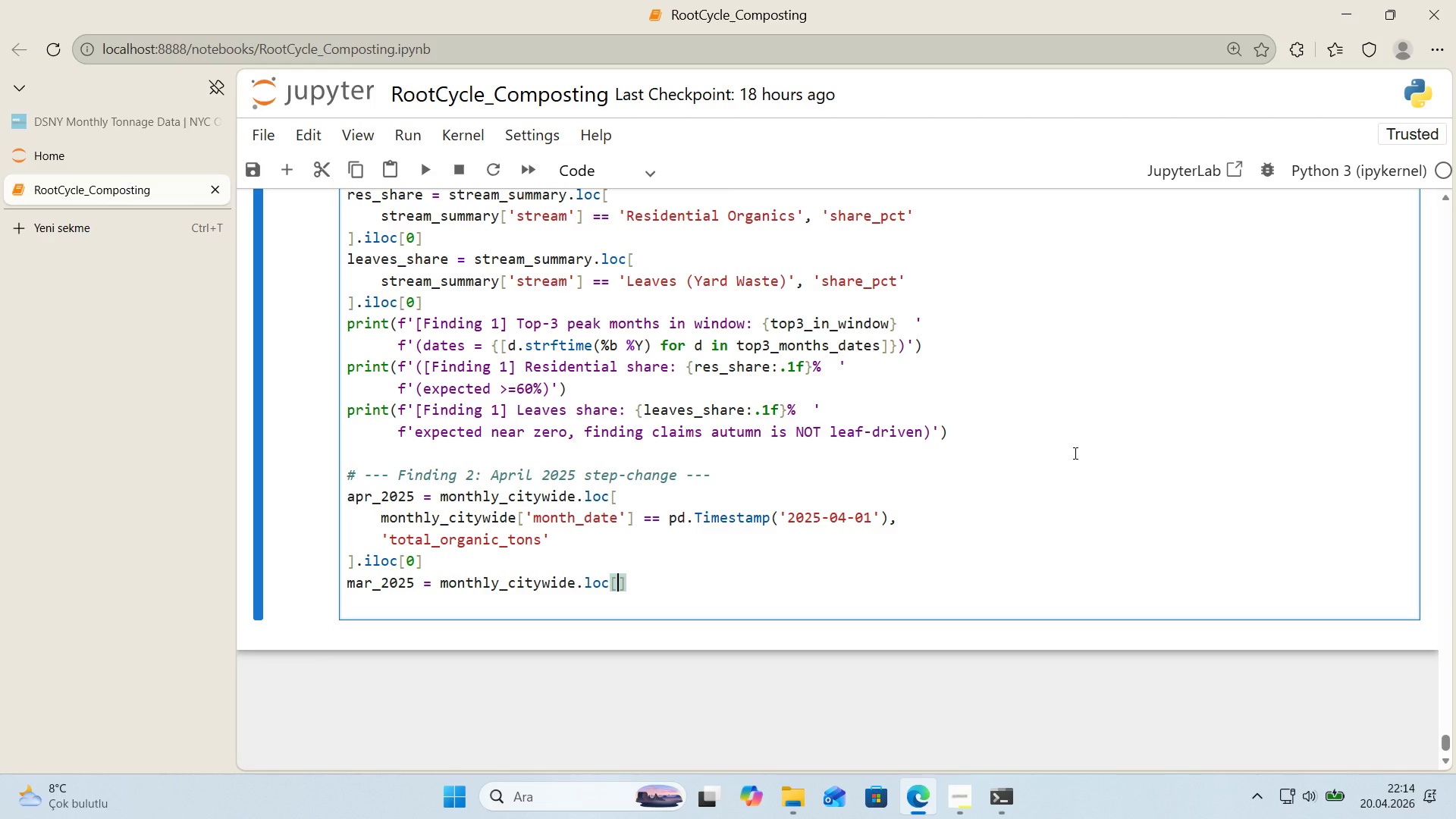 
key(Enter)
 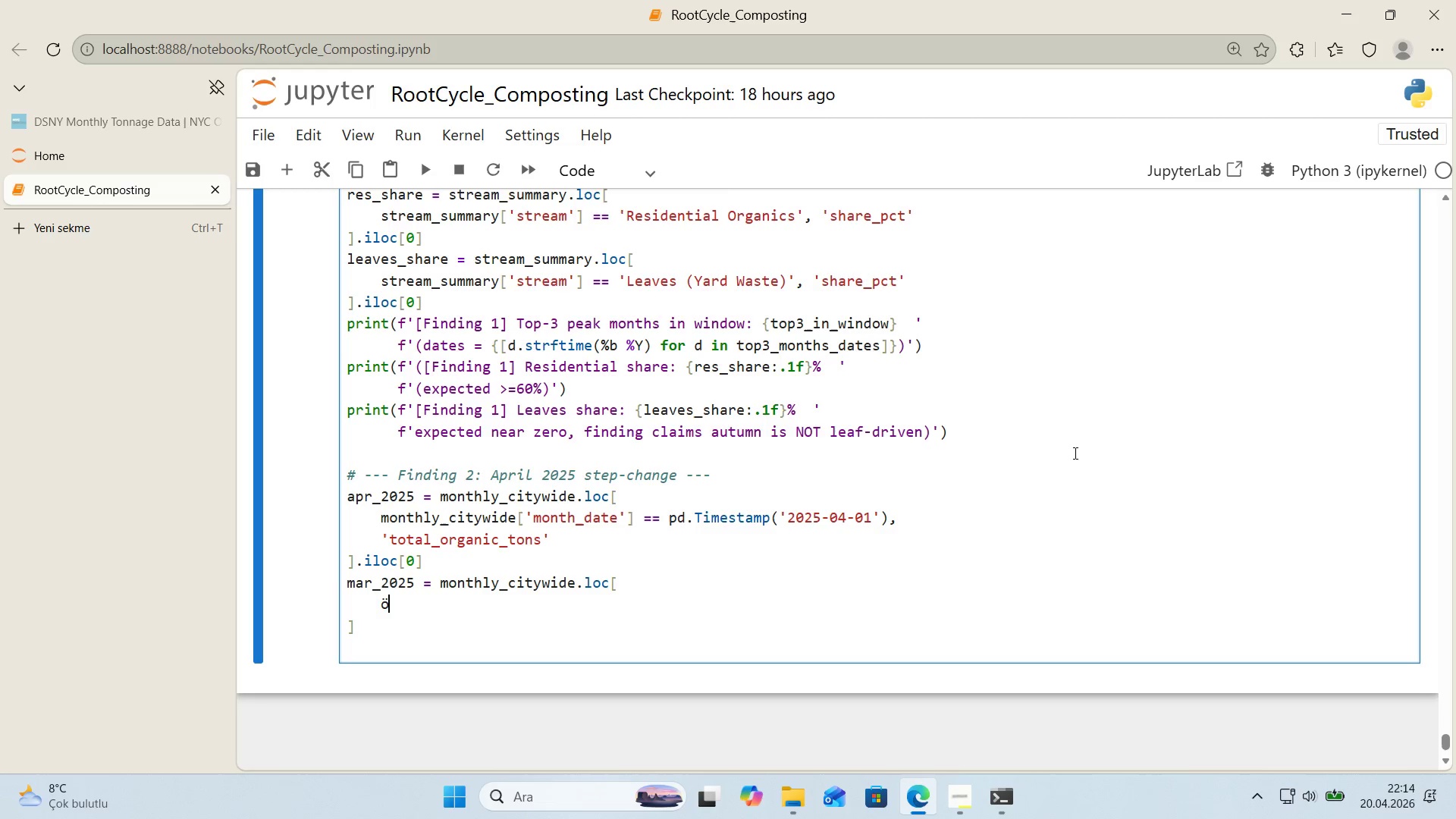 
type(/p)
key(Backspace)
key(Backspace)
type(monthly_c'tyw'de)
 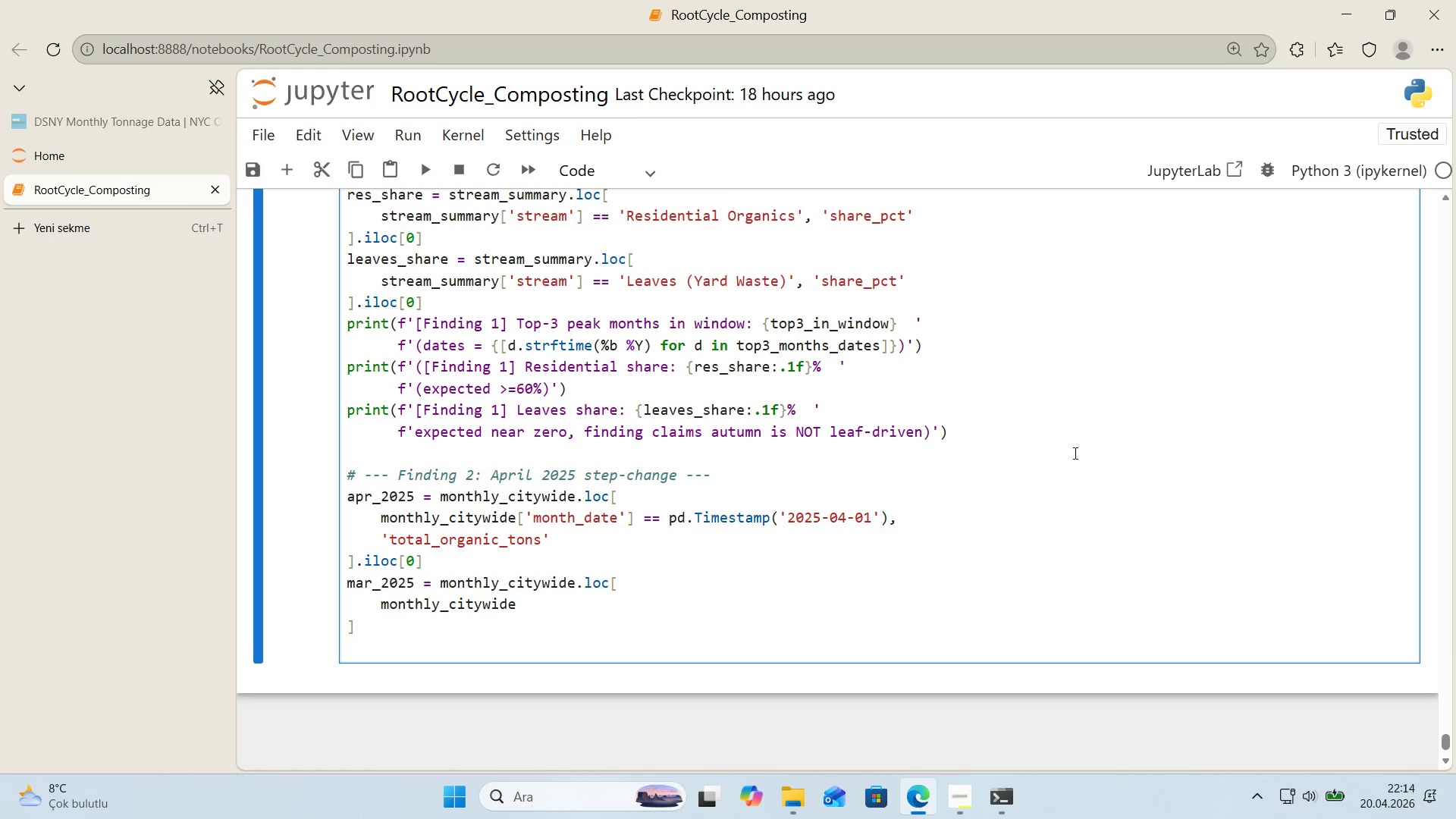 
key(Alt+Control+8)
 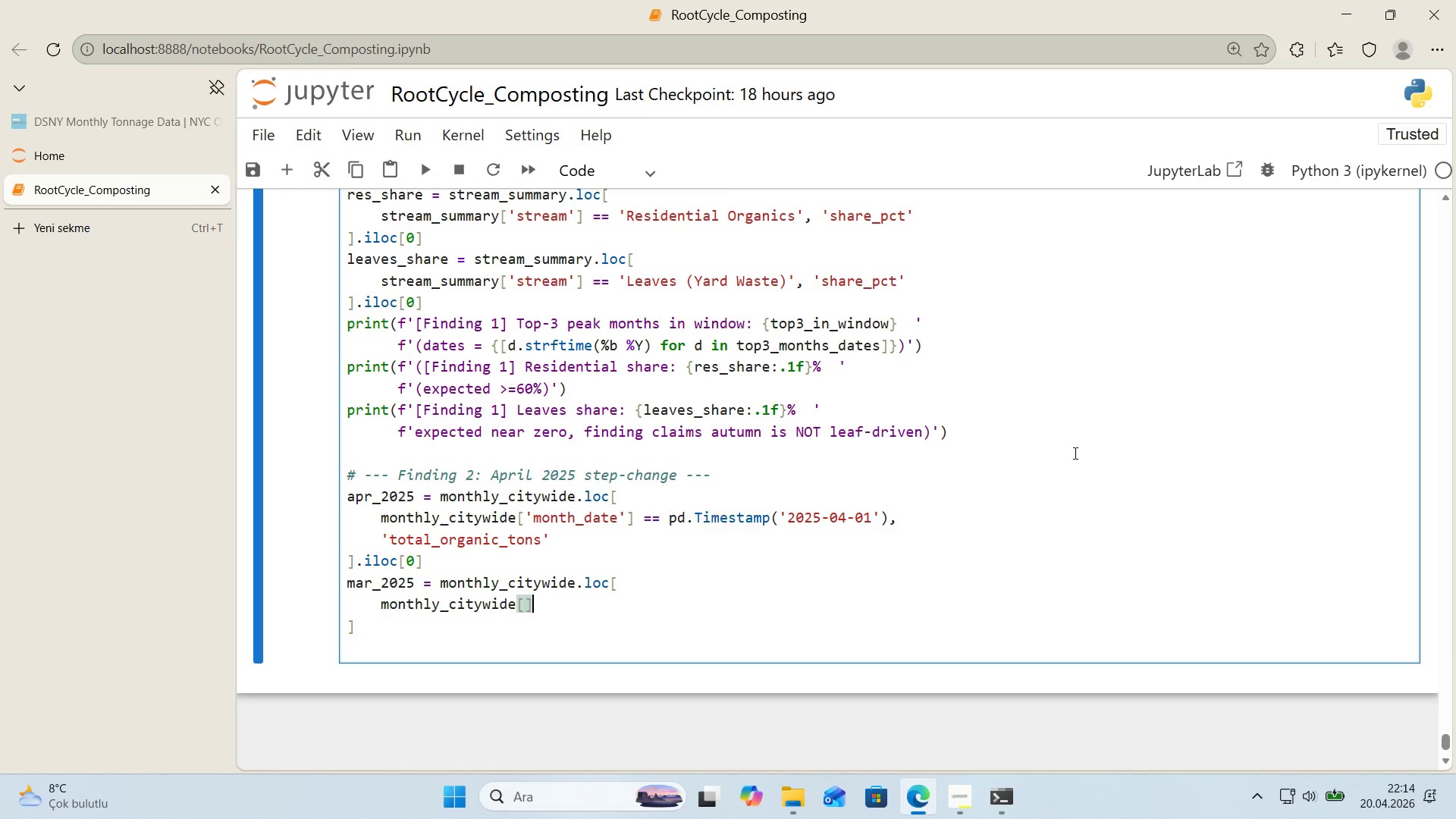 
key(Alt+Control+9)
 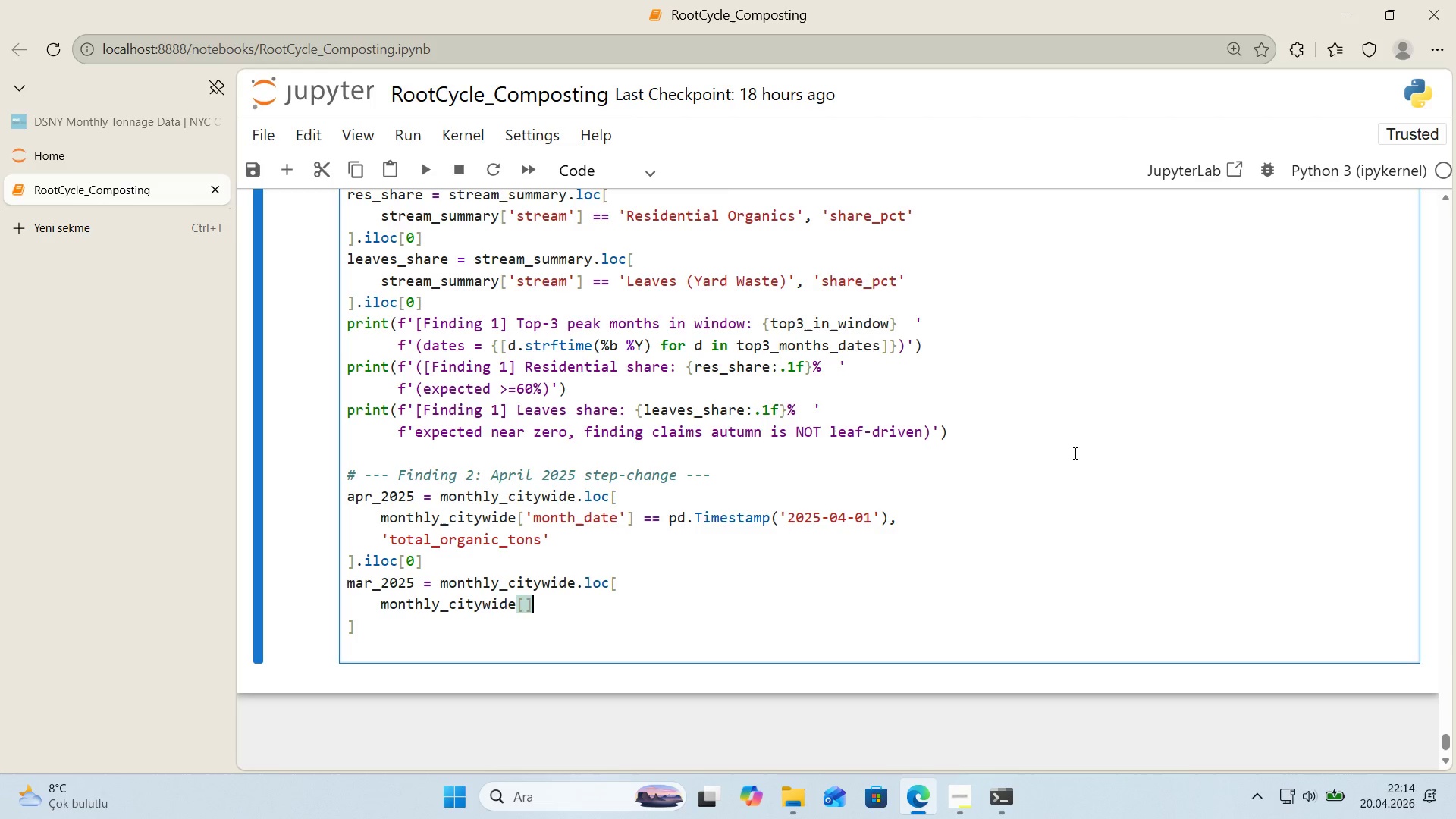 
key(ArrowLeft)
 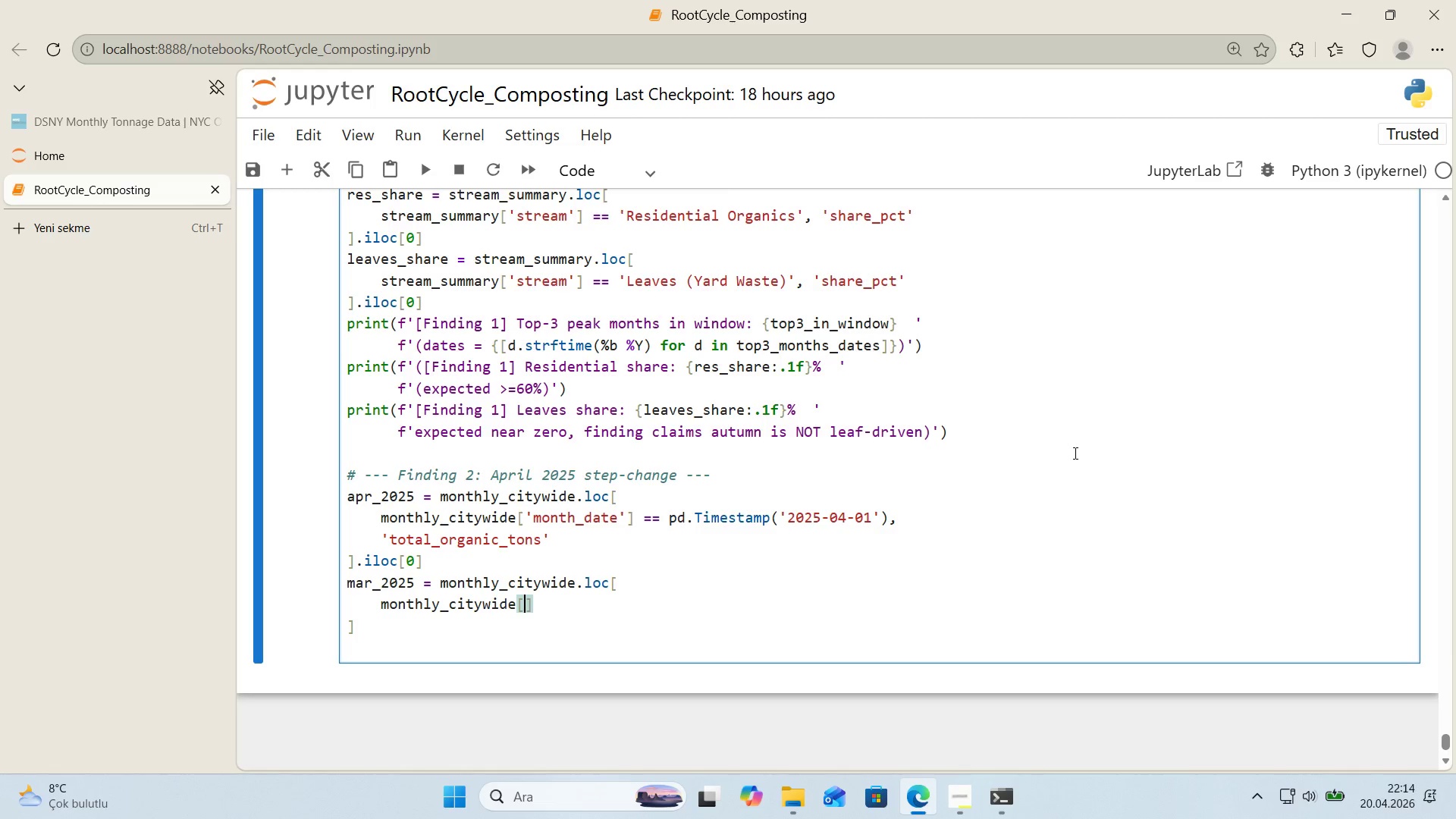 
type(@@)
 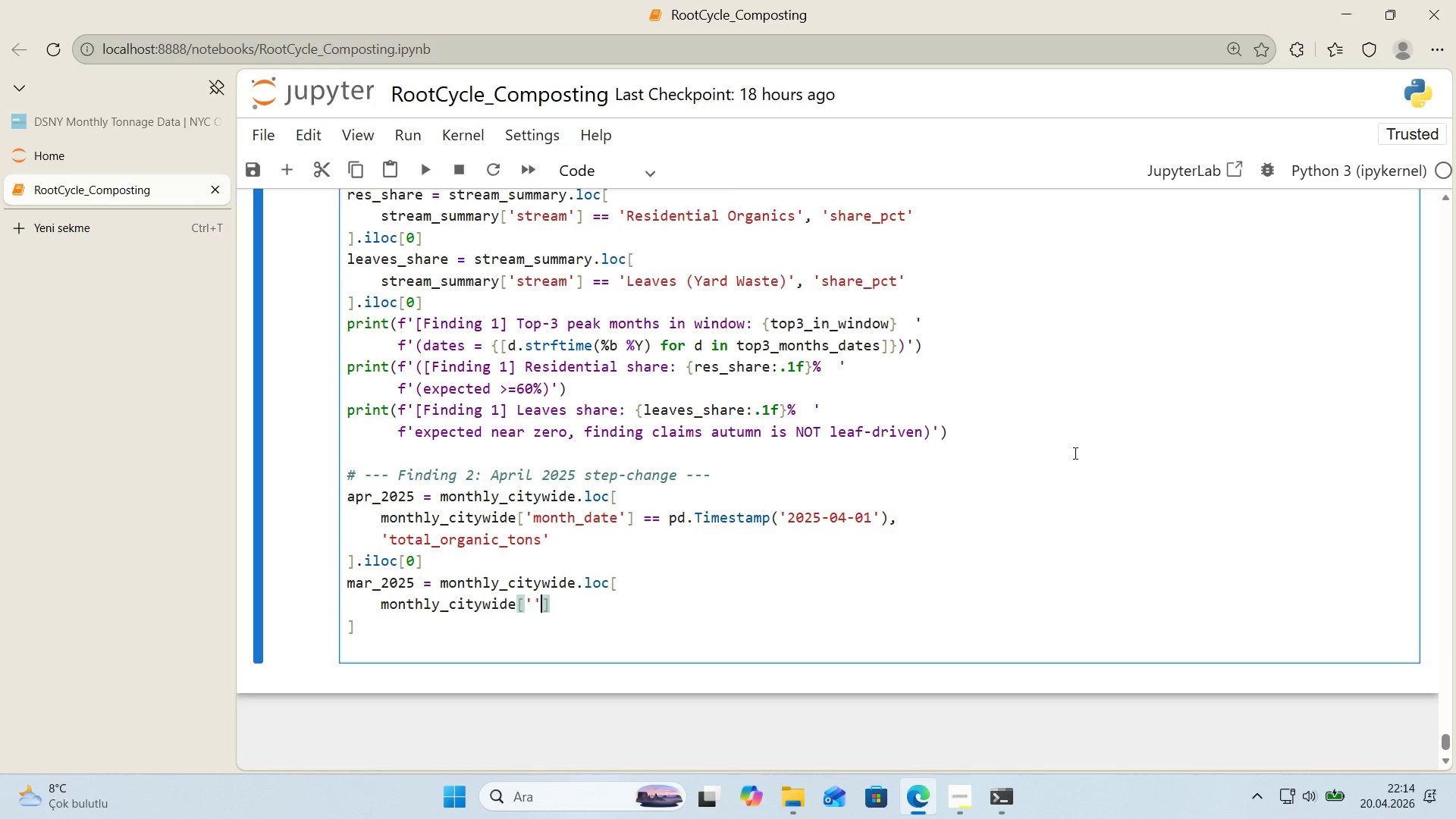 
key(ArrowLeft)
 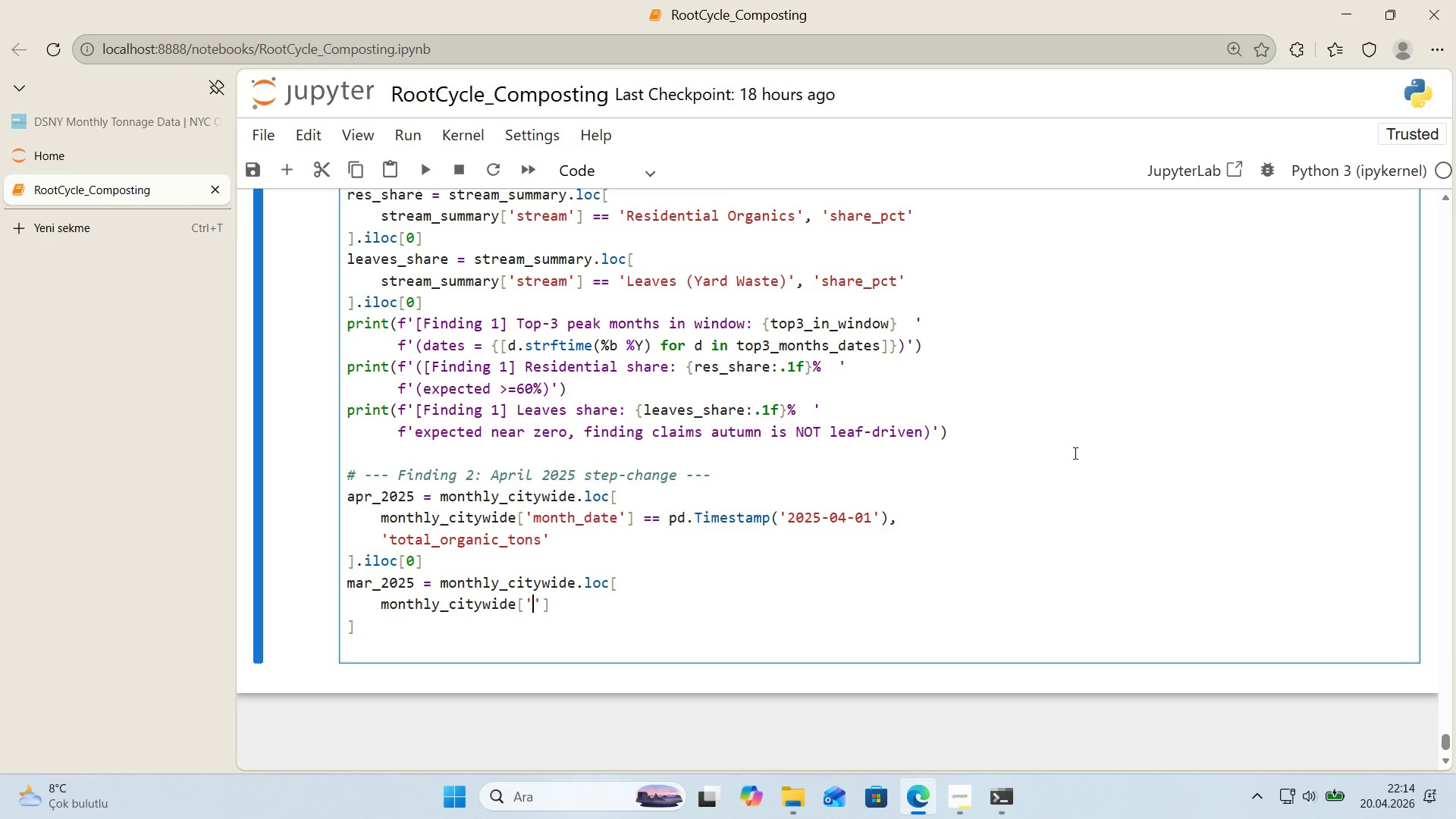 
type(month_date)
 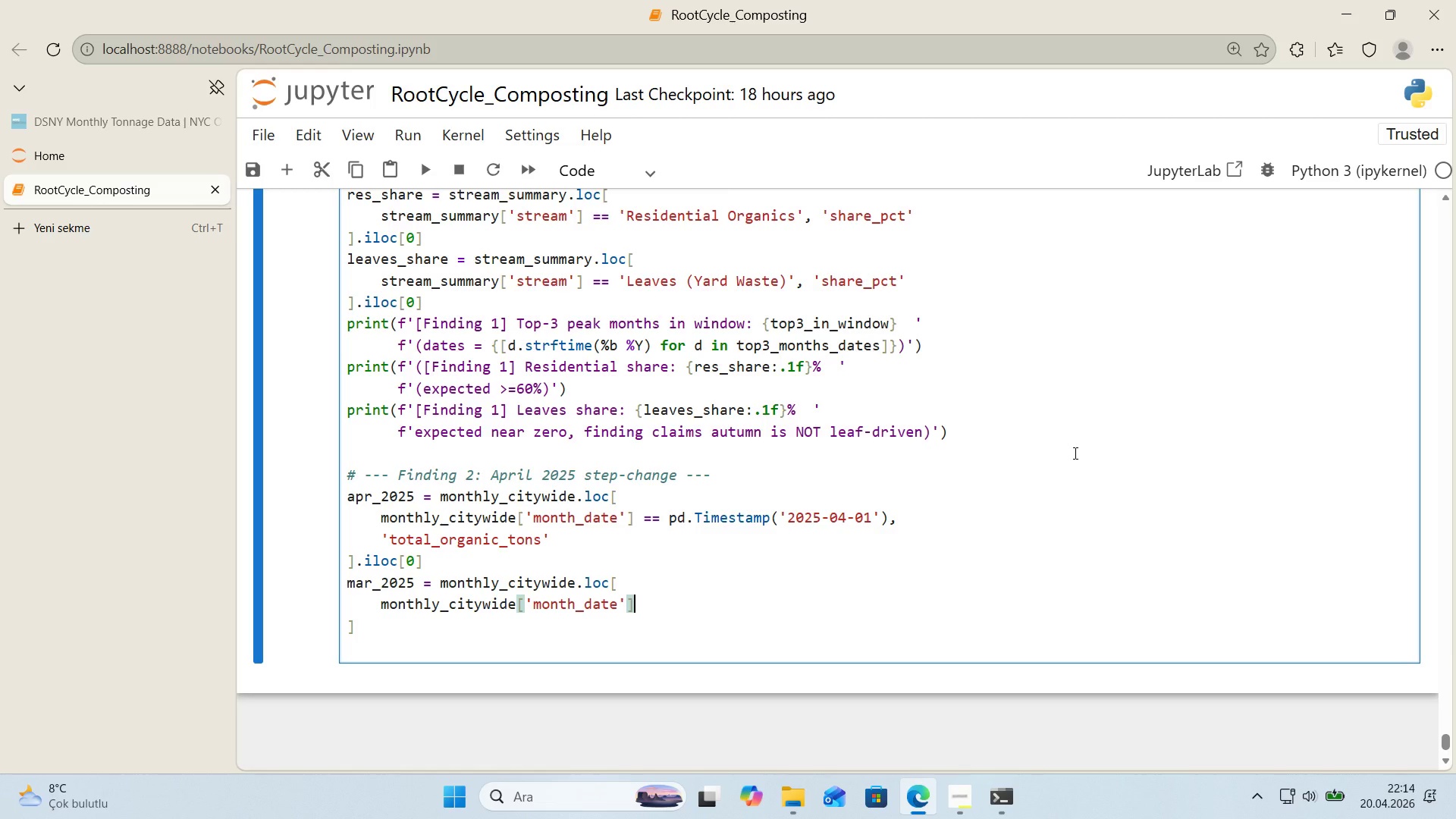 
 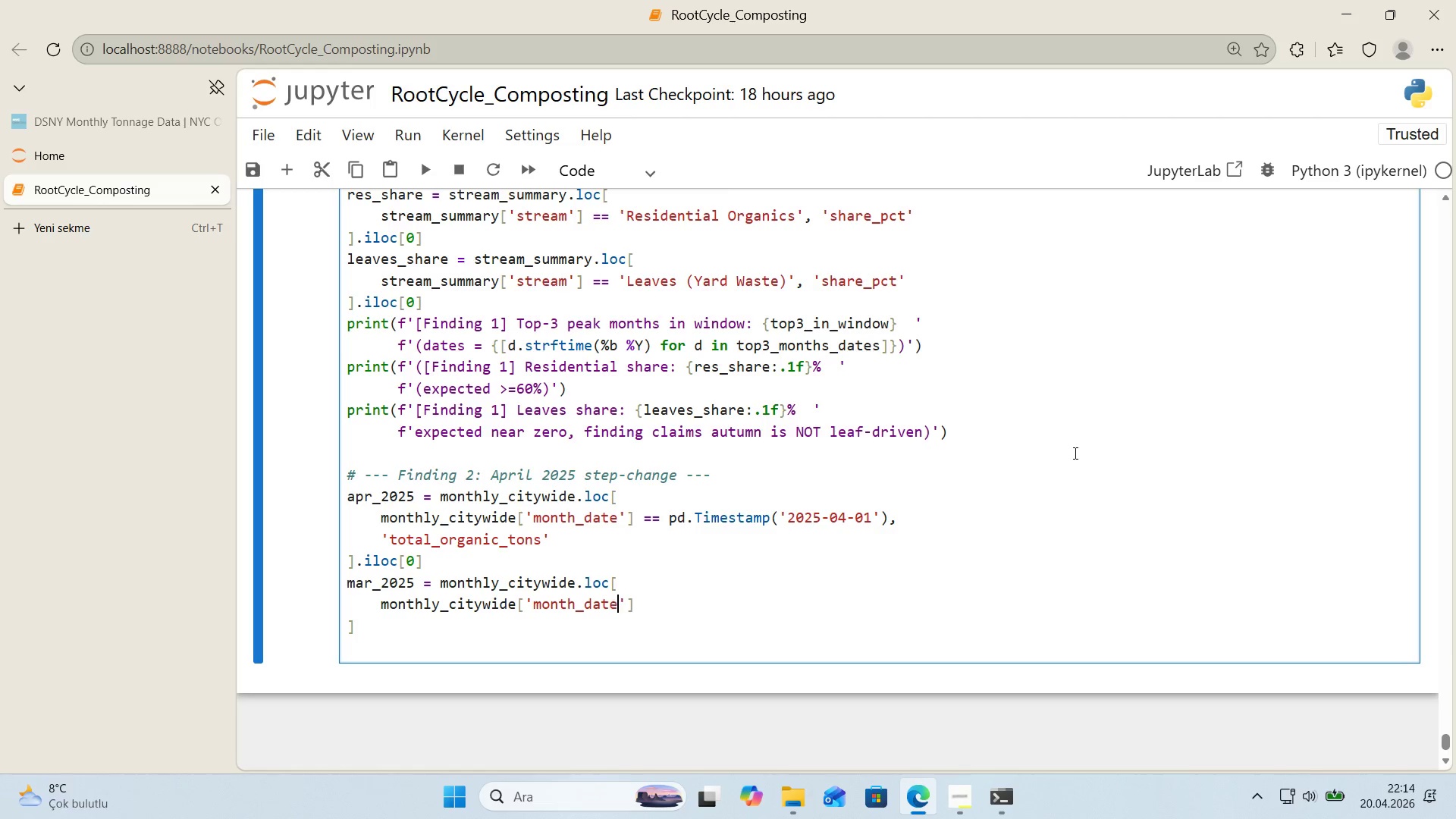 
key(ArrowRight)
 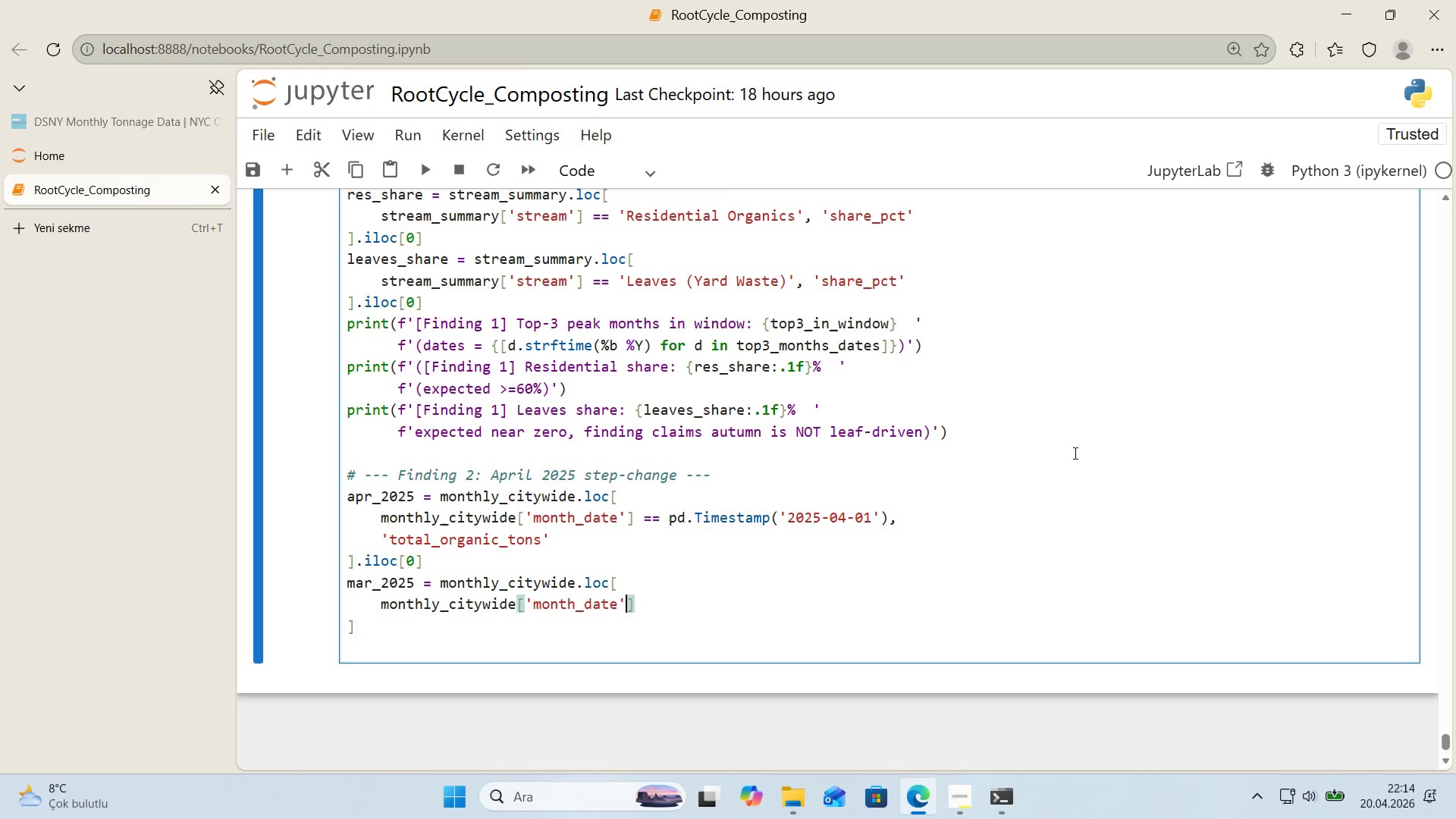 
key(ArrowRight)
 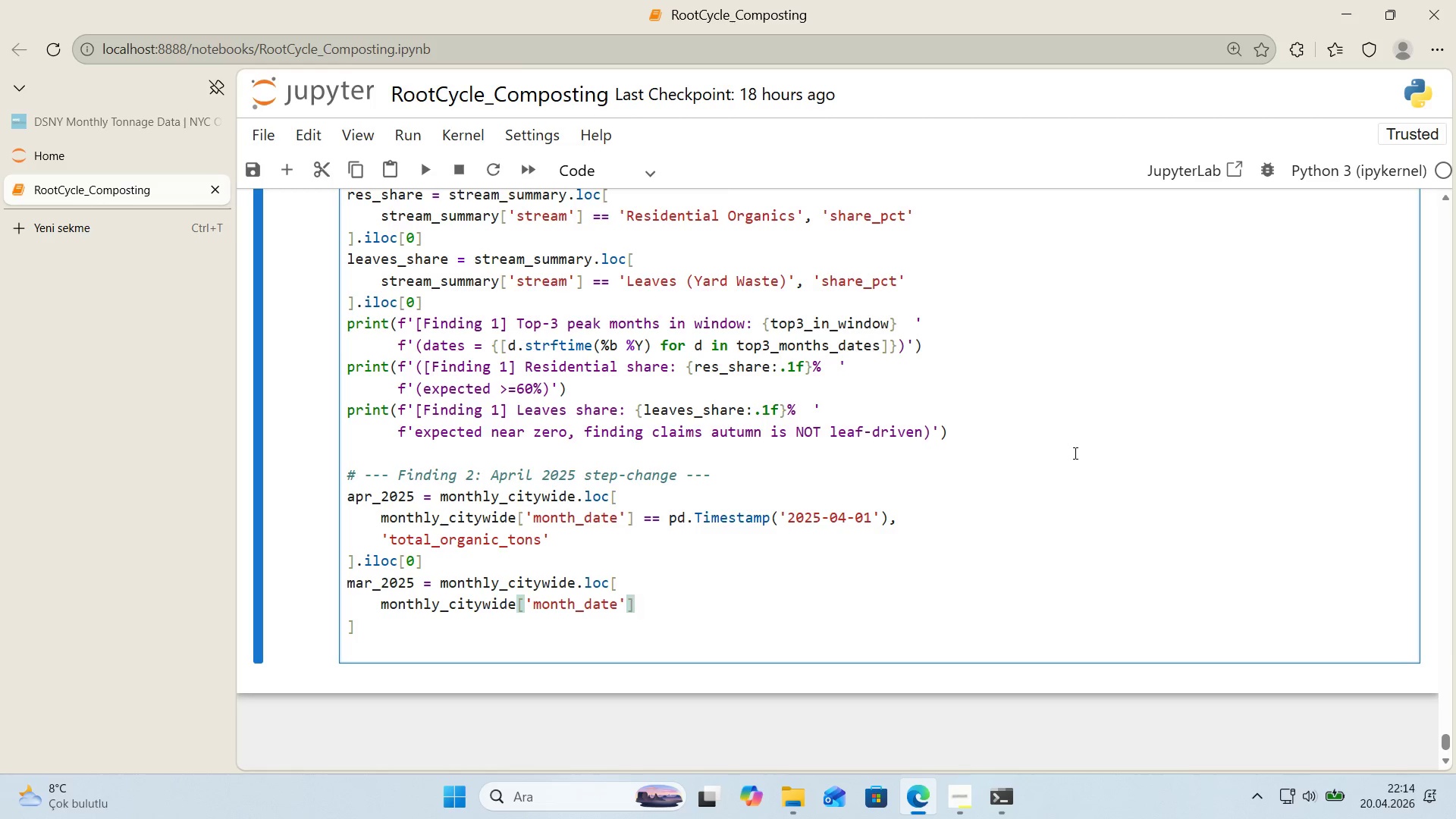 
type( )) pd.T'mestamp*()
 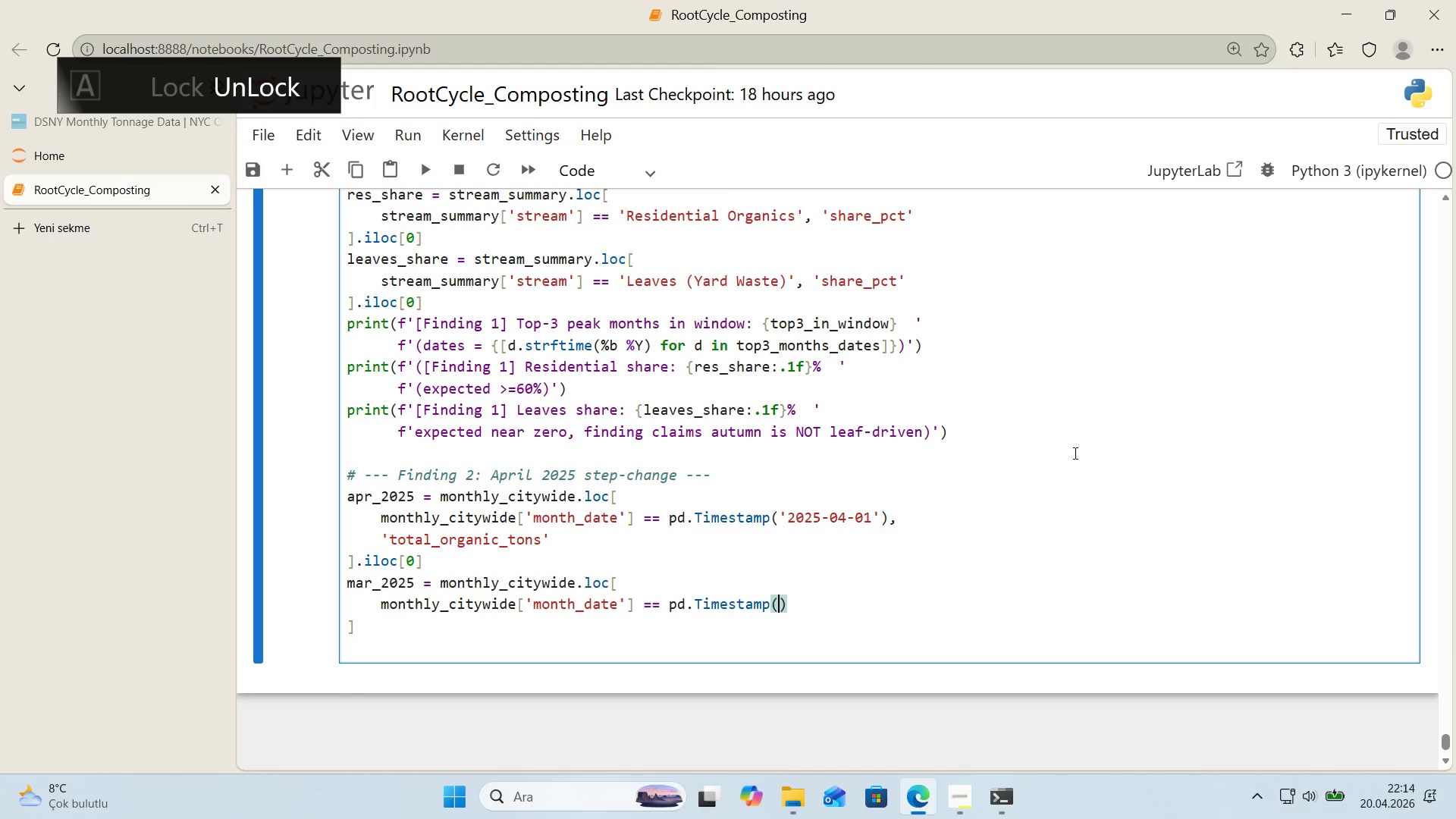 
 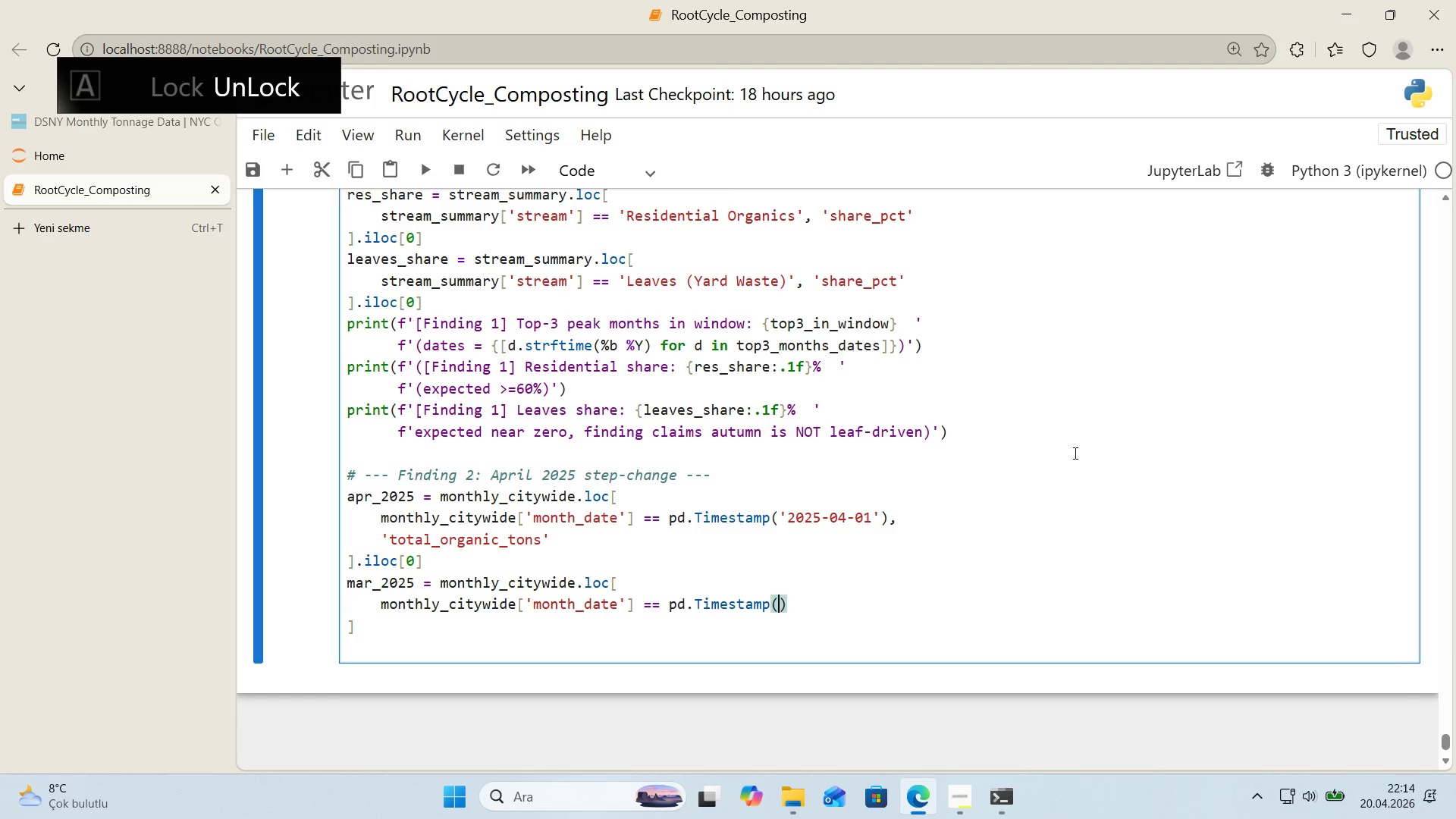 
key(ArrowLeft)
 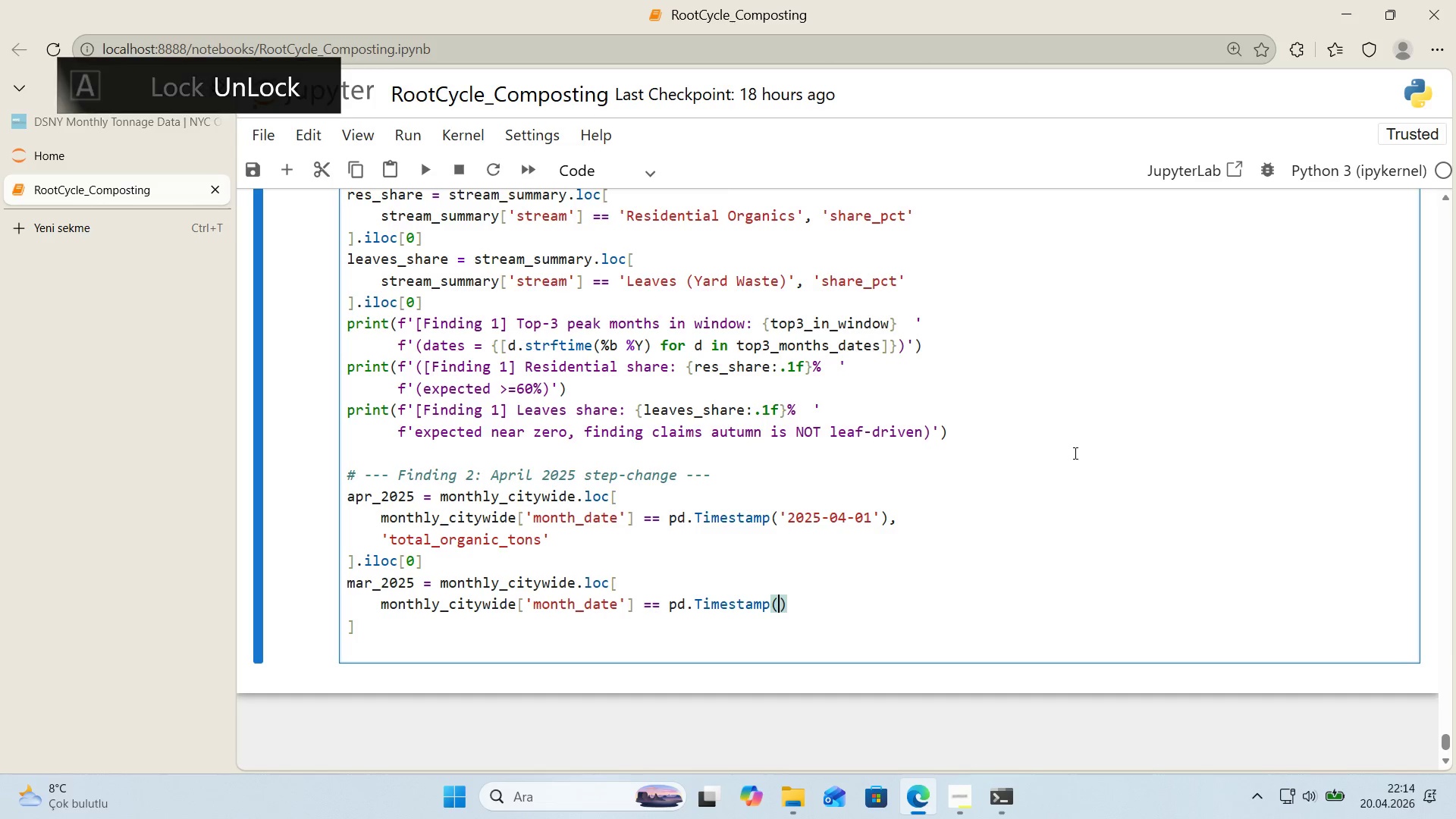 
type(@@)
 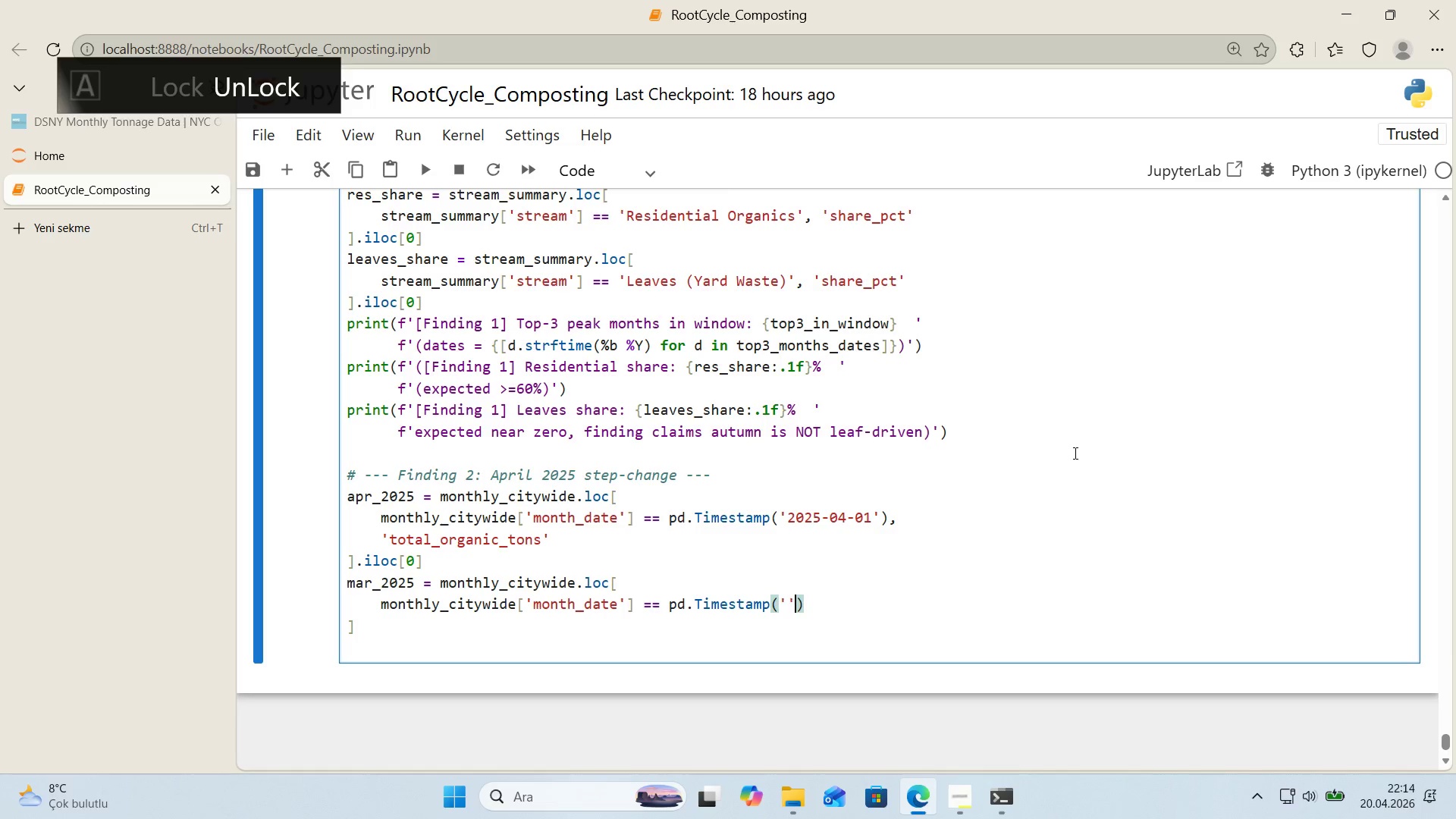 
key(ArrowLeft)
 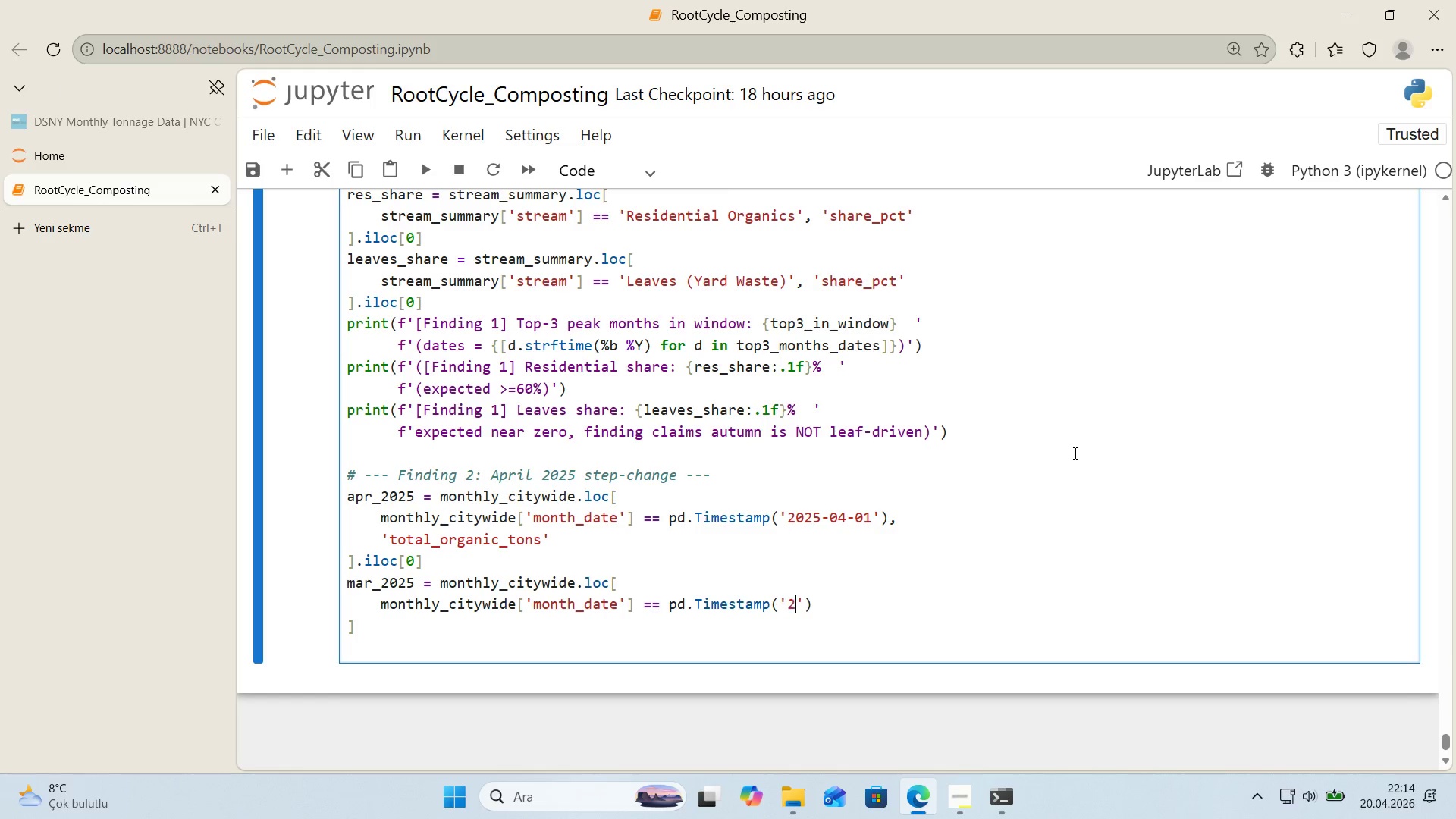 
type(2025-03-01)
 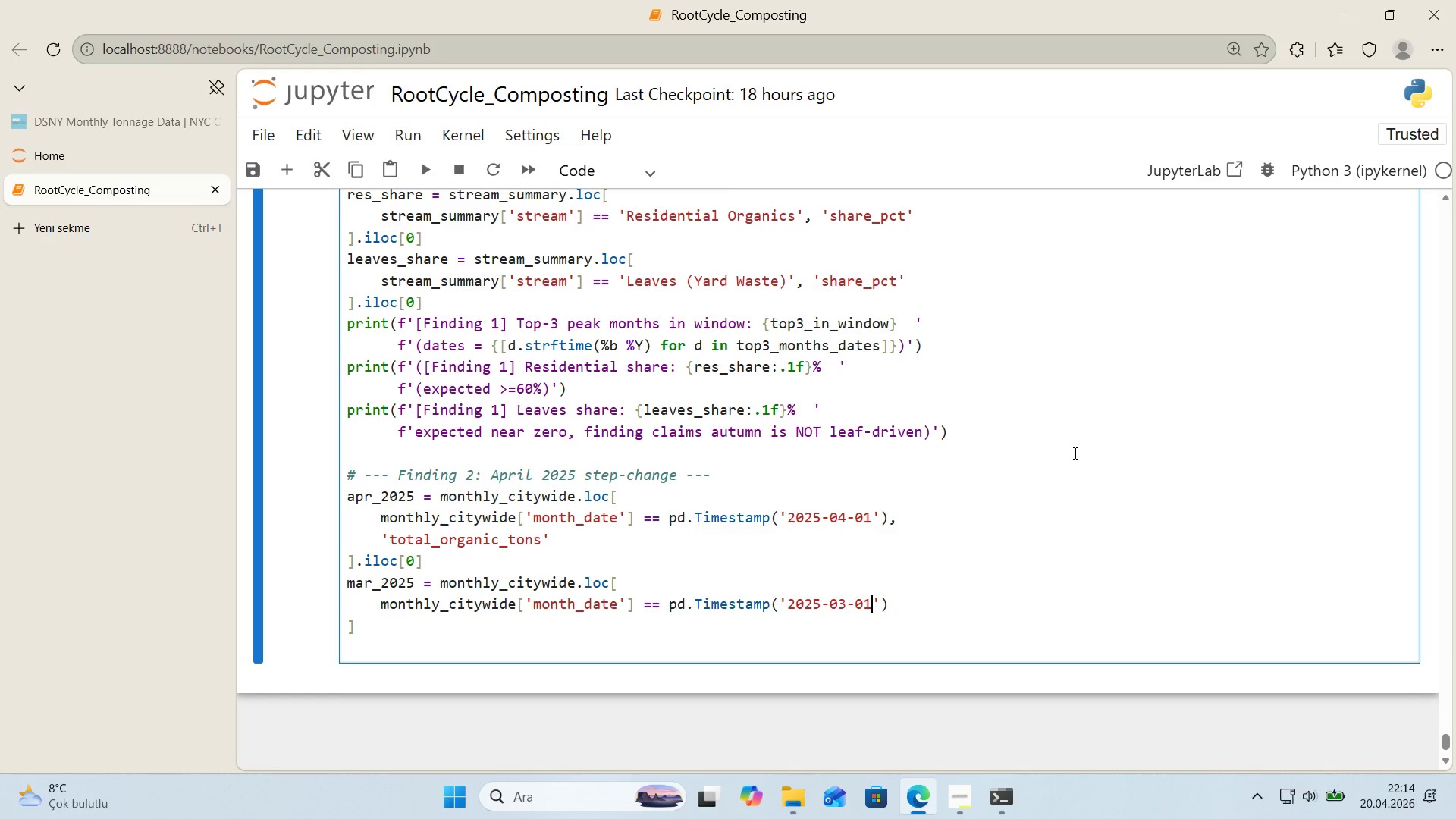 
key(ArrowDown)
 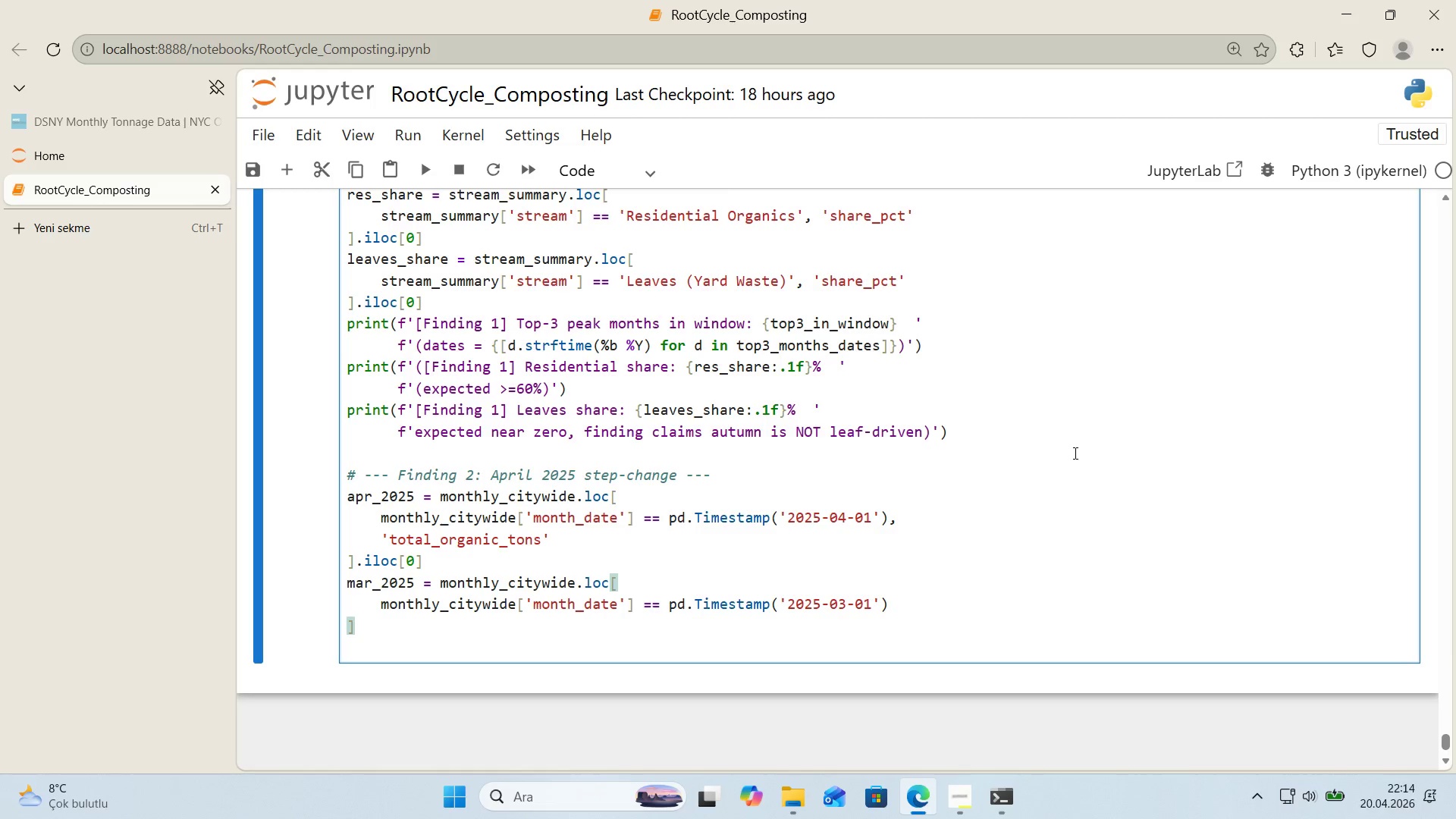 
wait(9.64)
 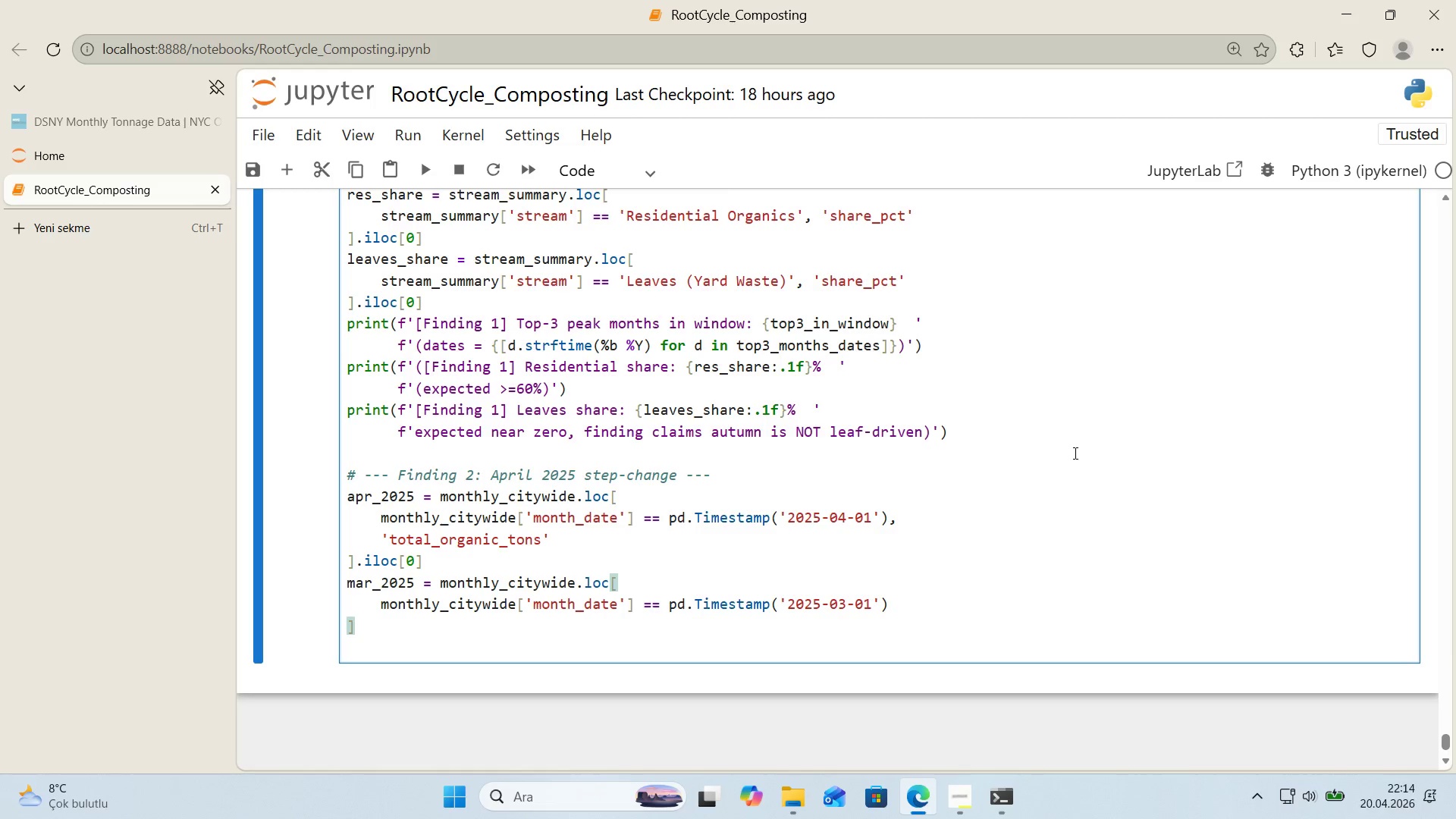 
key(Comma)
 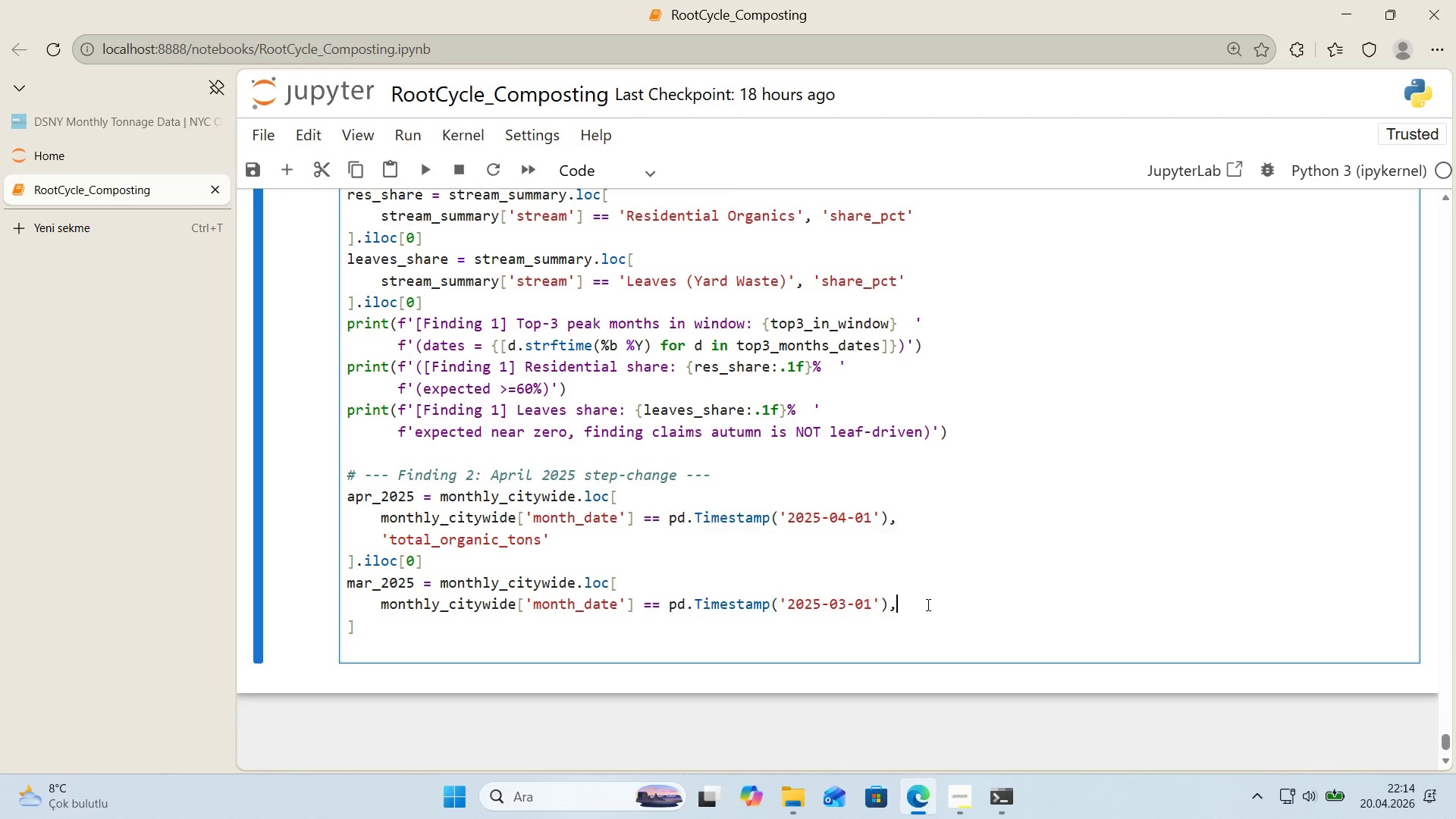 
key(Enter)
 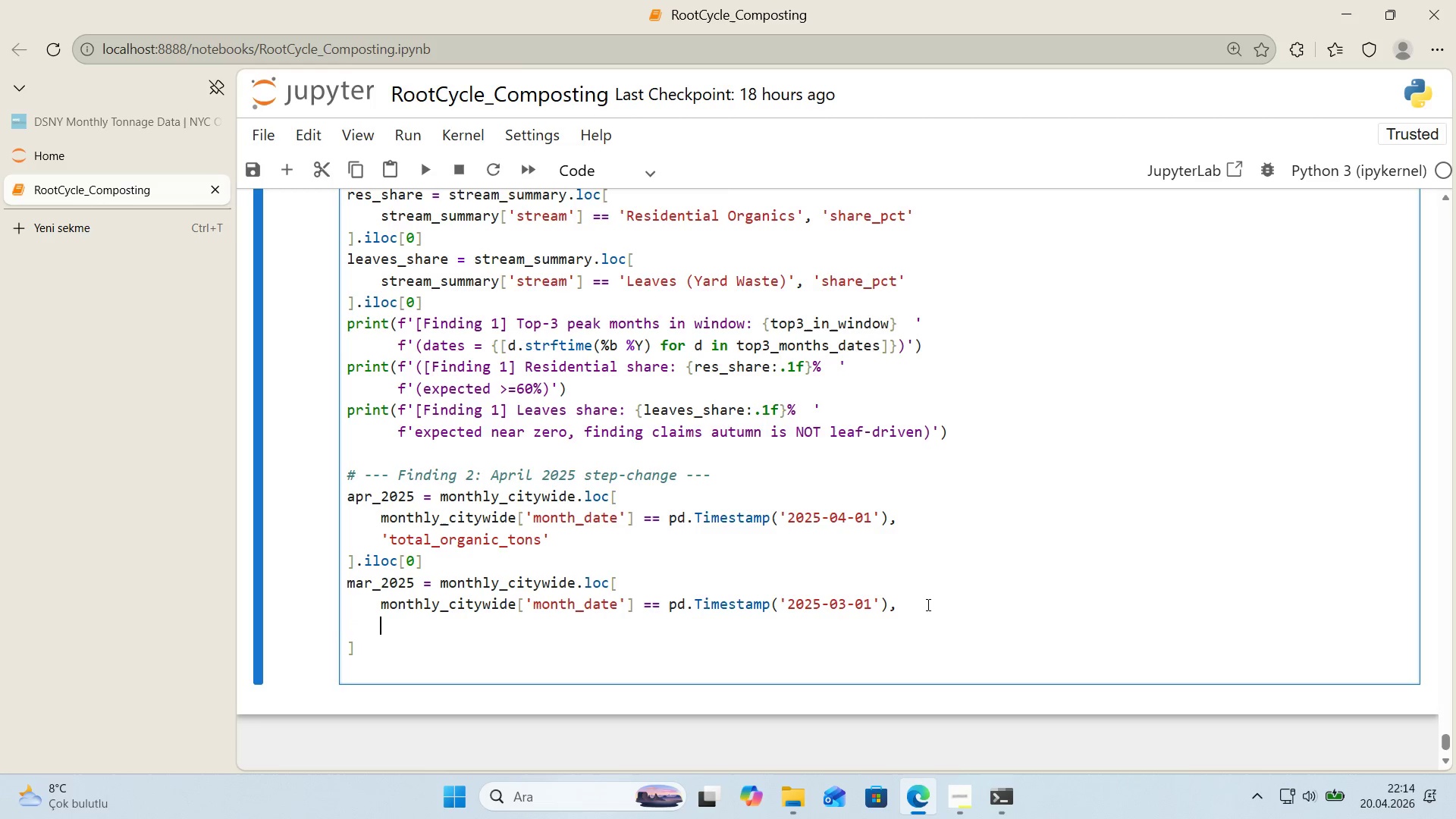 
type(@@)
 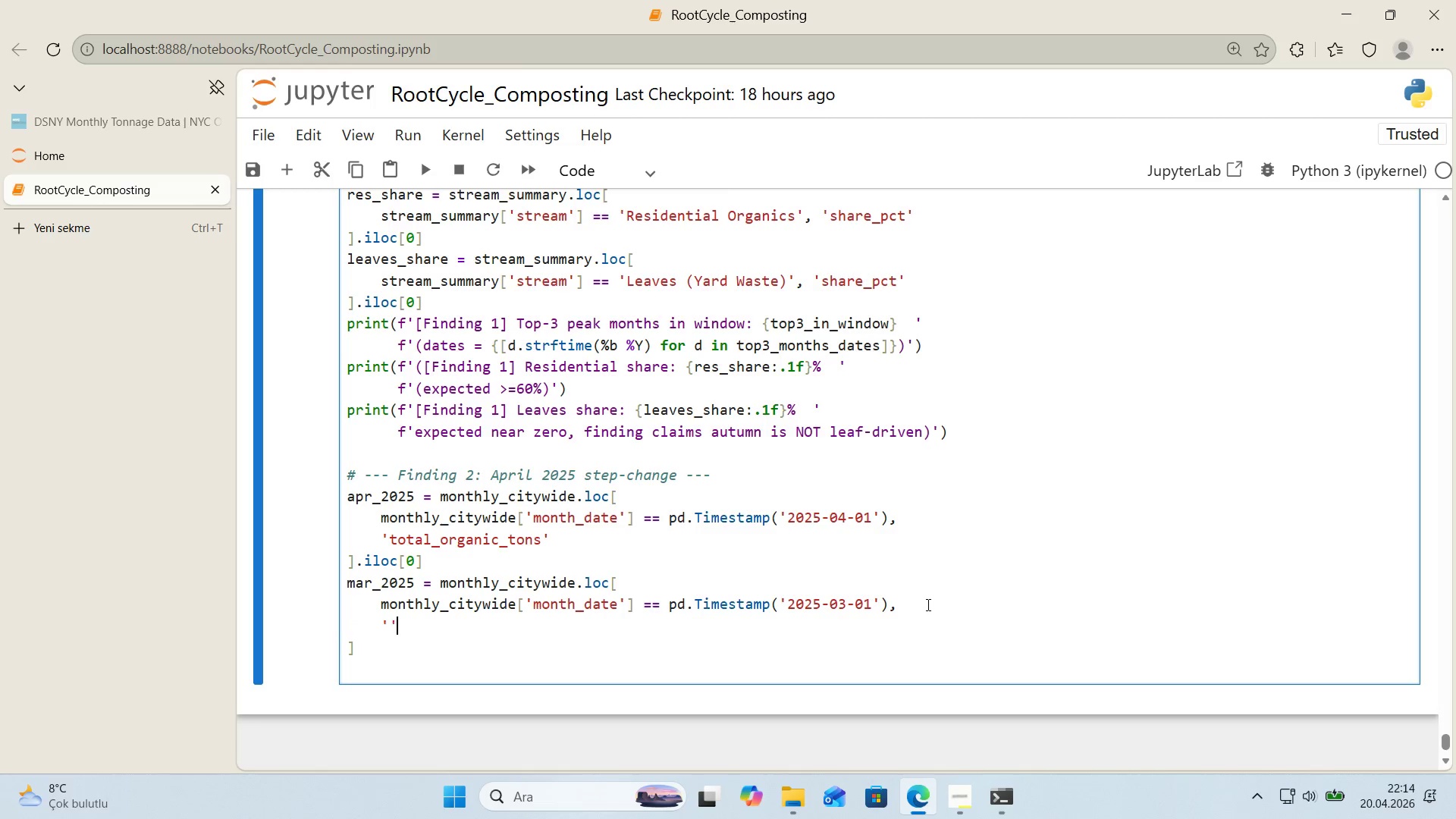 
key(ArrowLeft)
 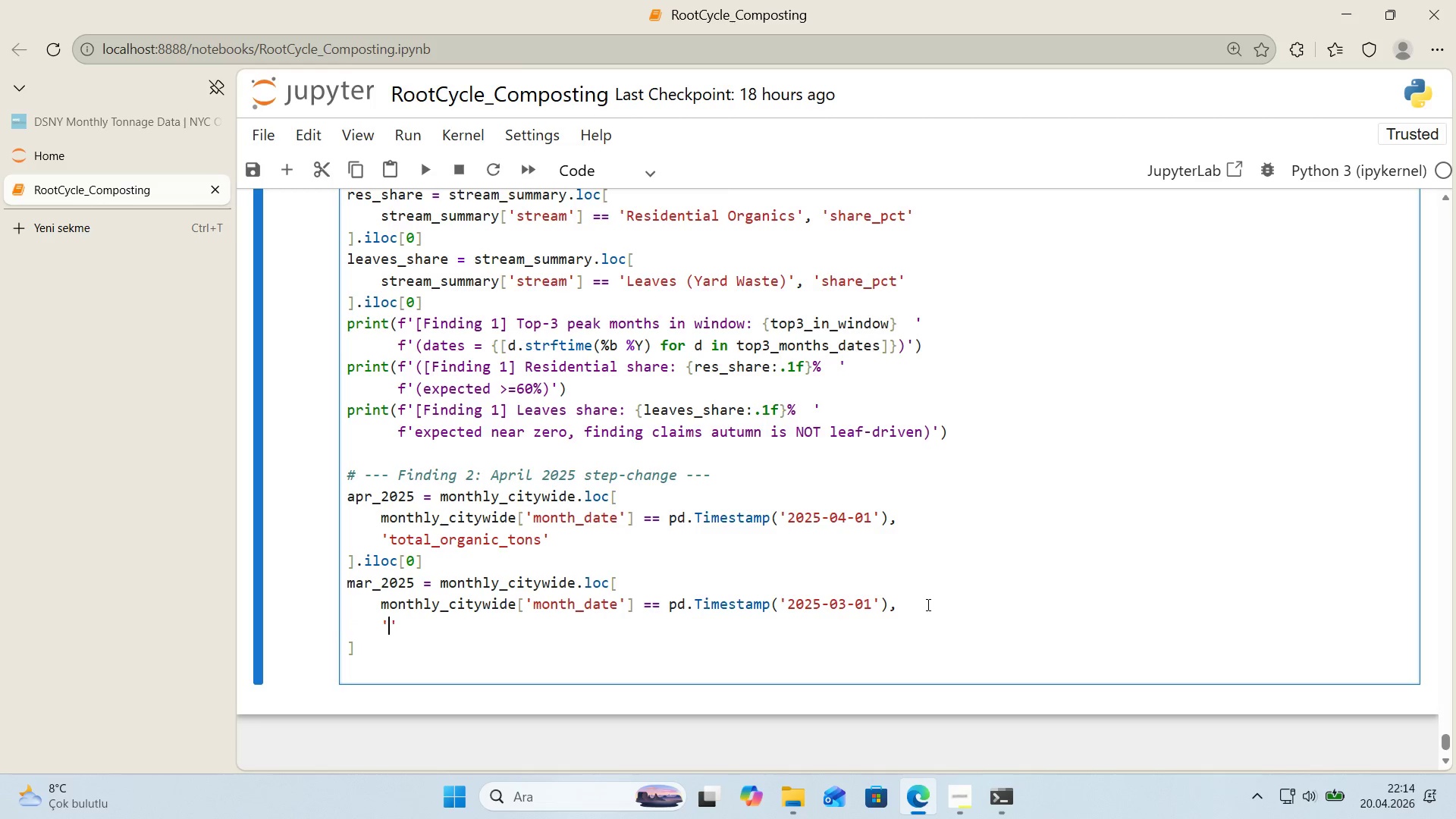 
type(total_organ'c_tons)
 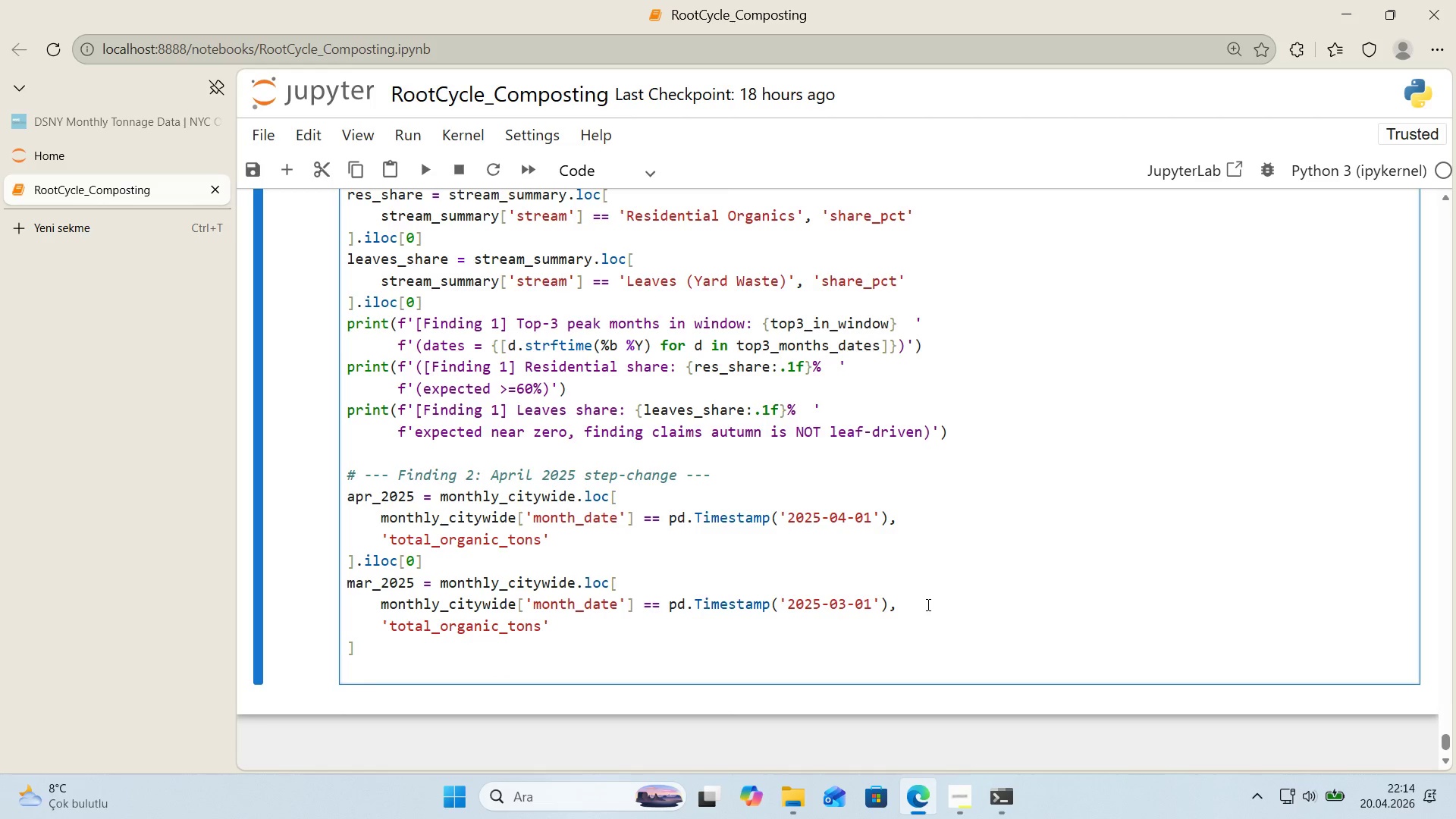 
key(ArrowDown)
 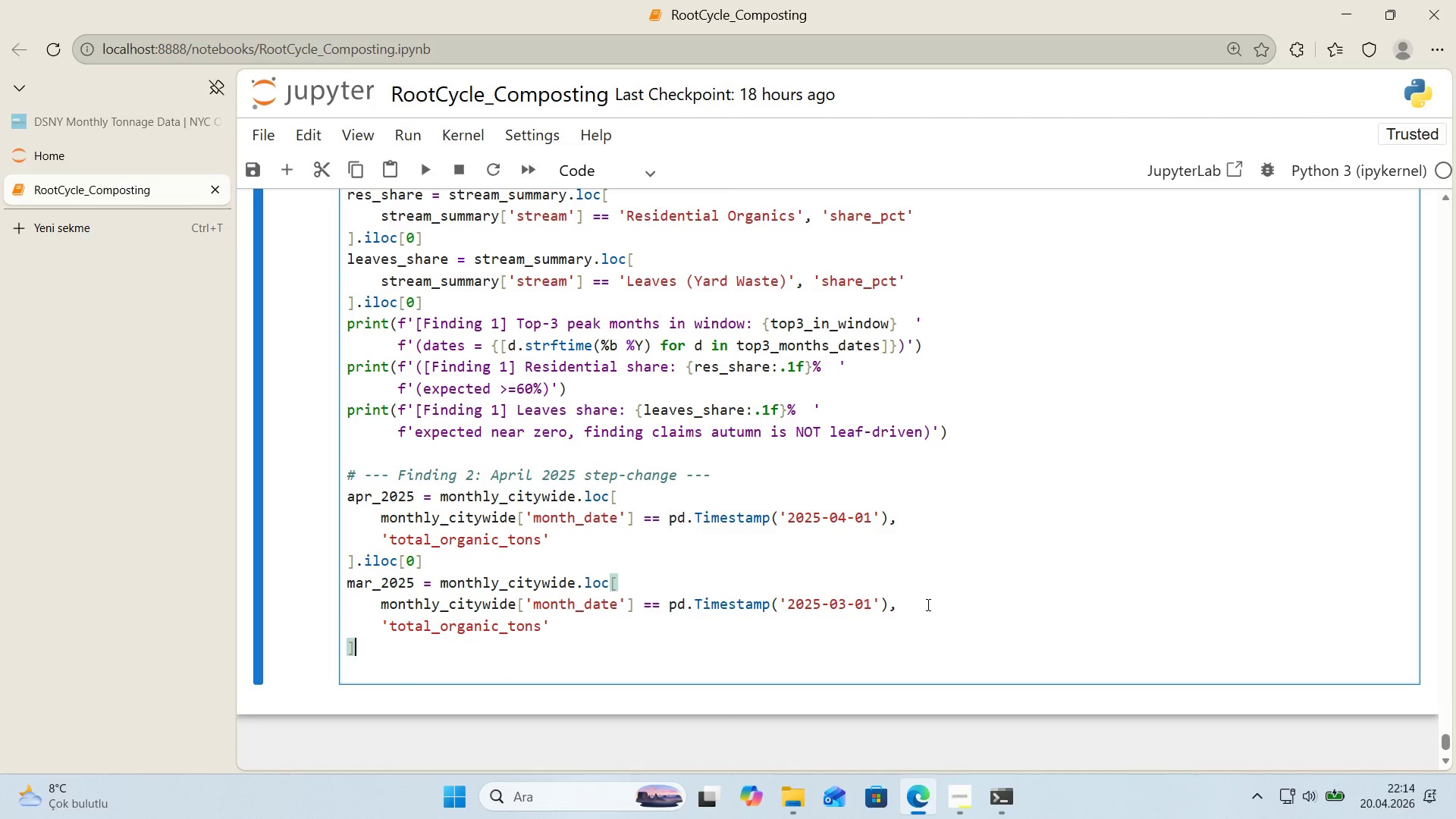 
type(.loc)
 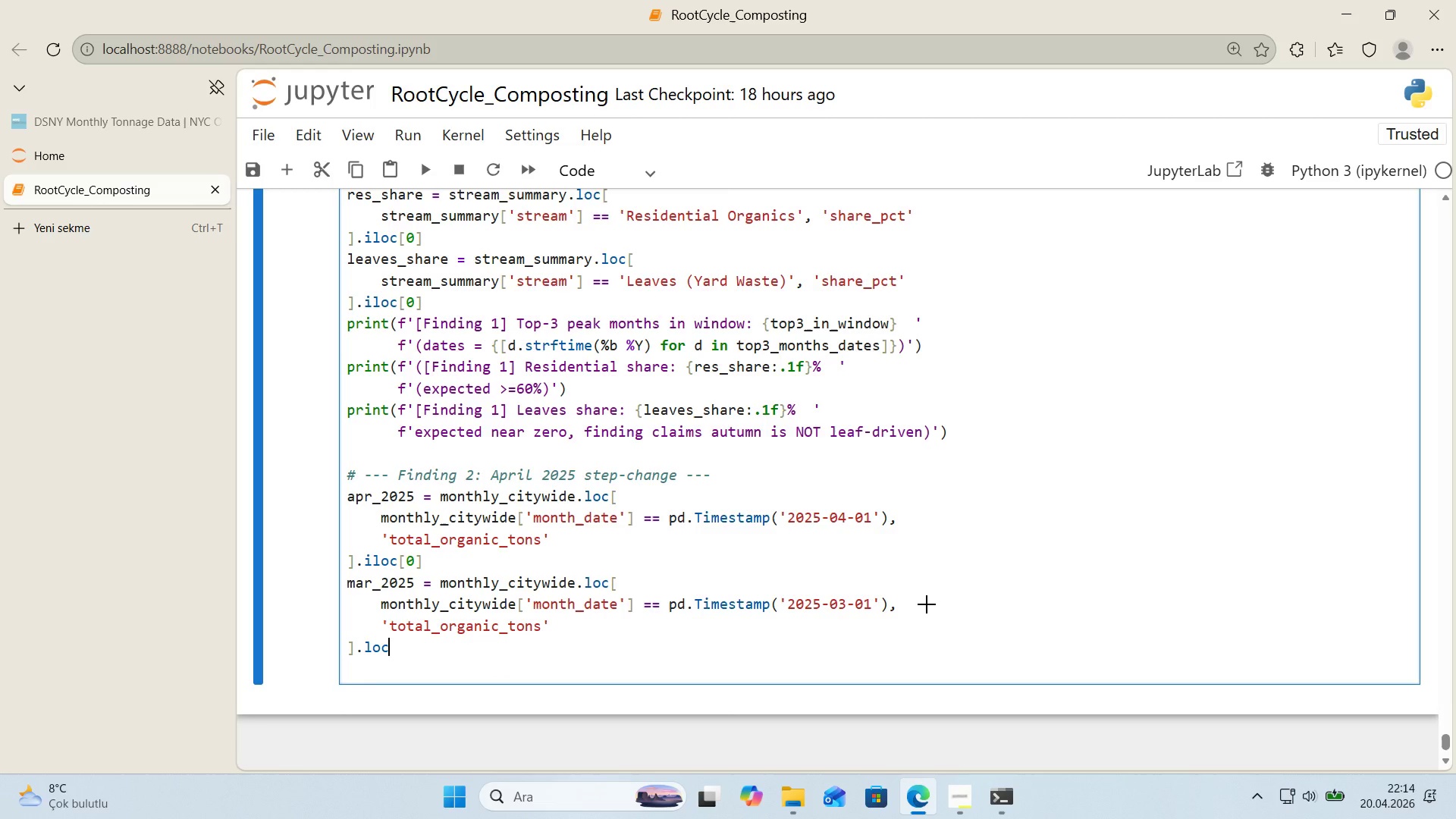 
key(Alt+Control+8)
 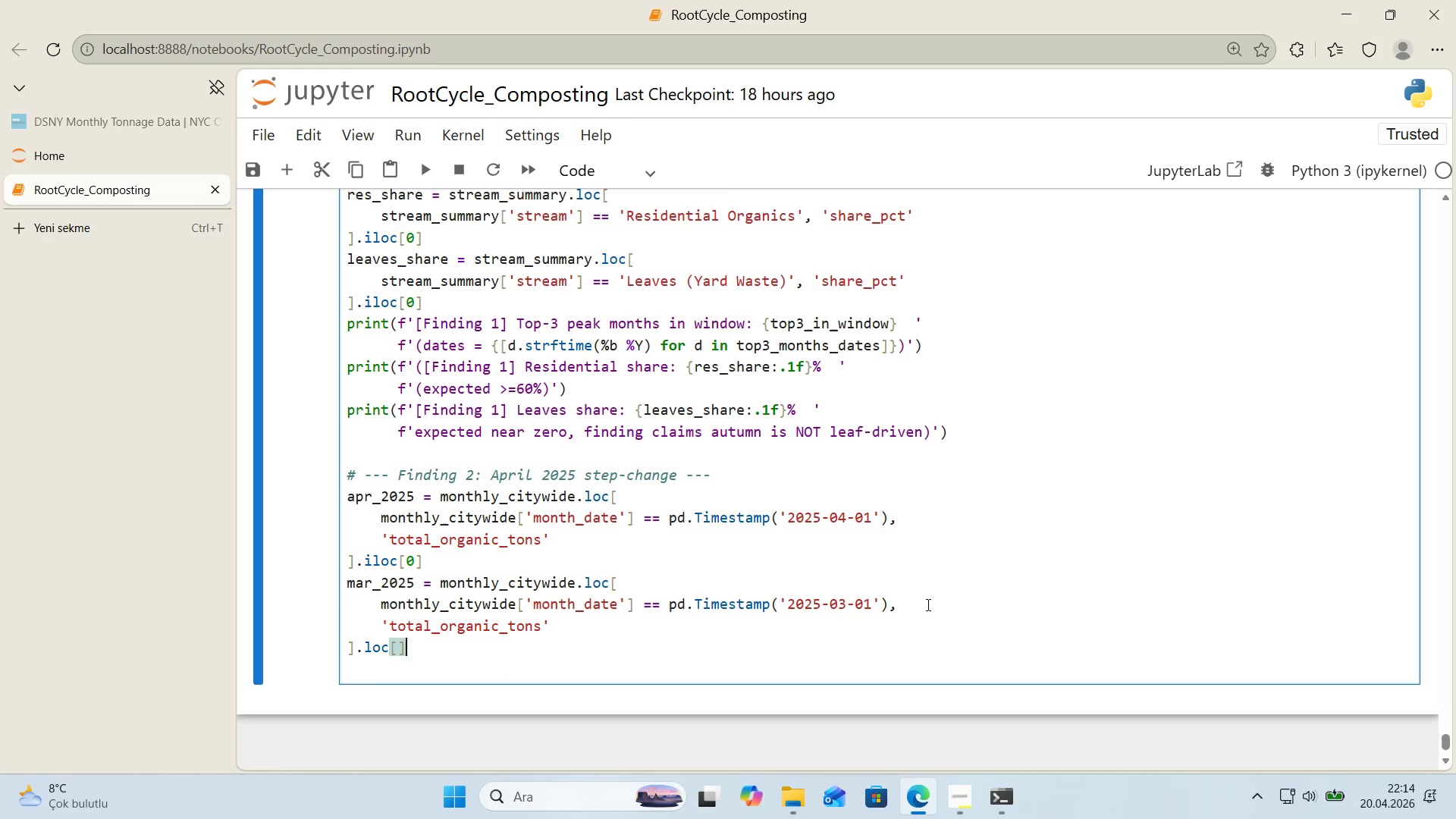 
key(Alt+Control+9)
 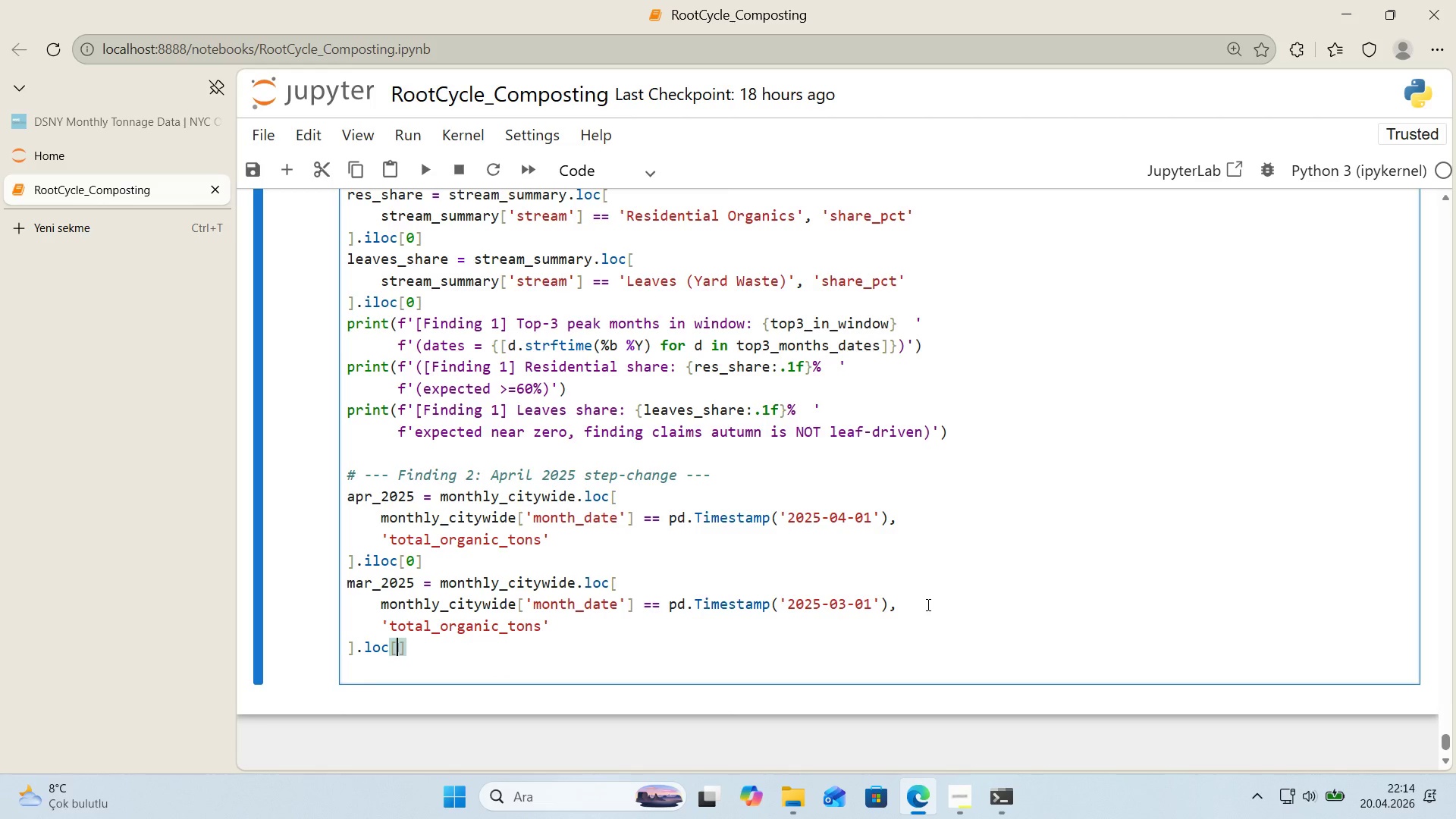 
key(ArrowLeft)
 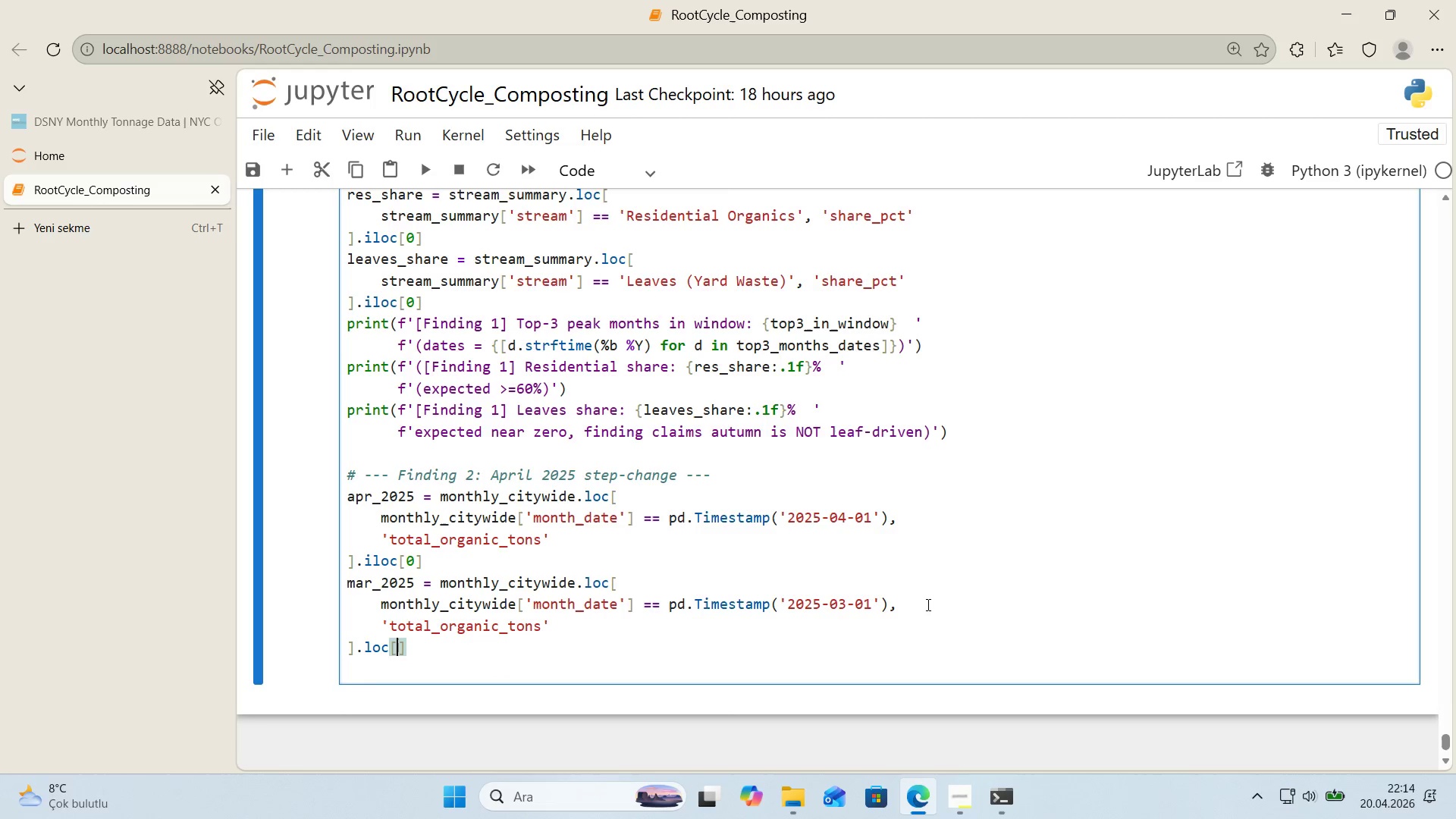 
key(0)
 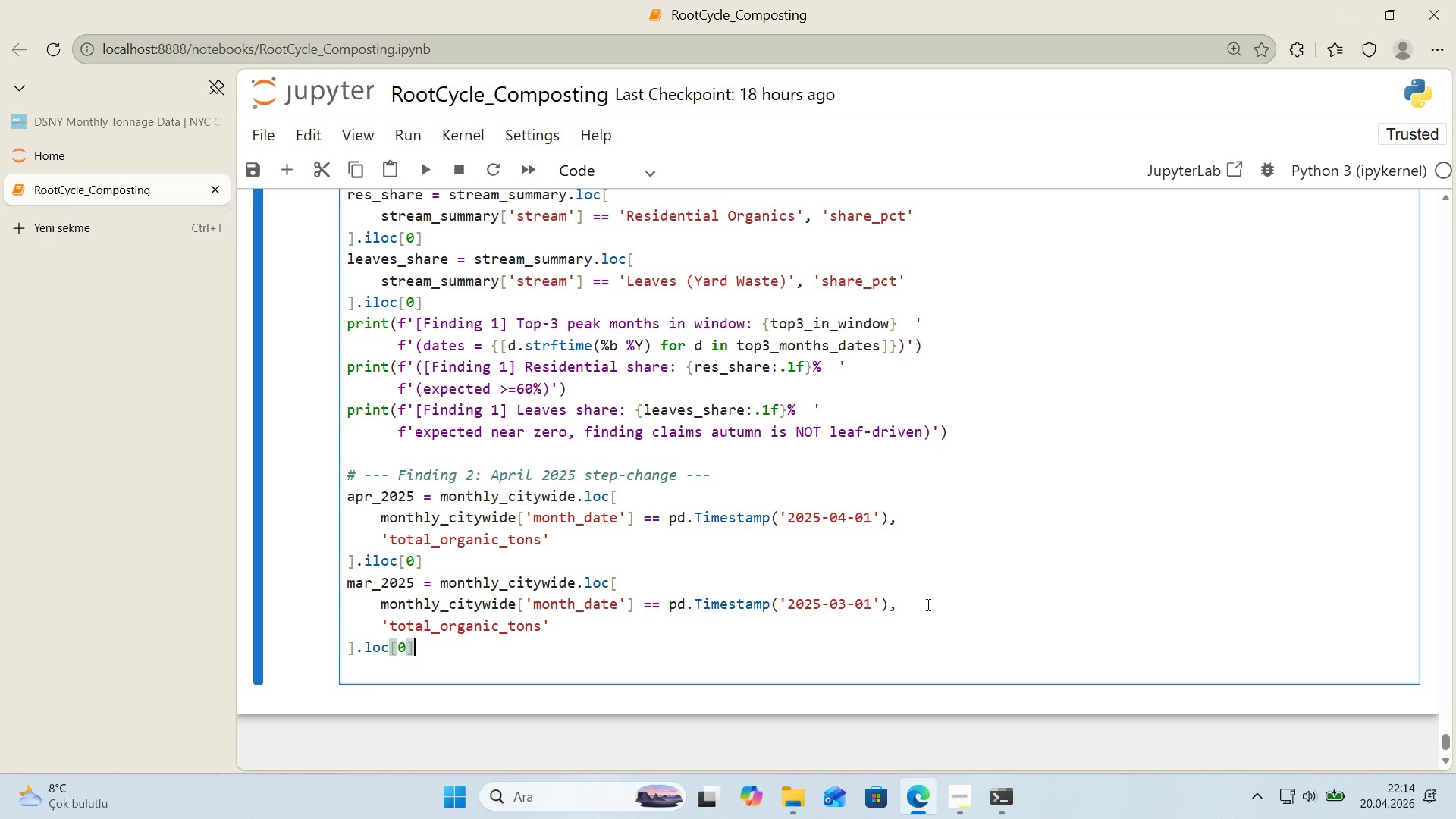 
key(ArrowRight)
 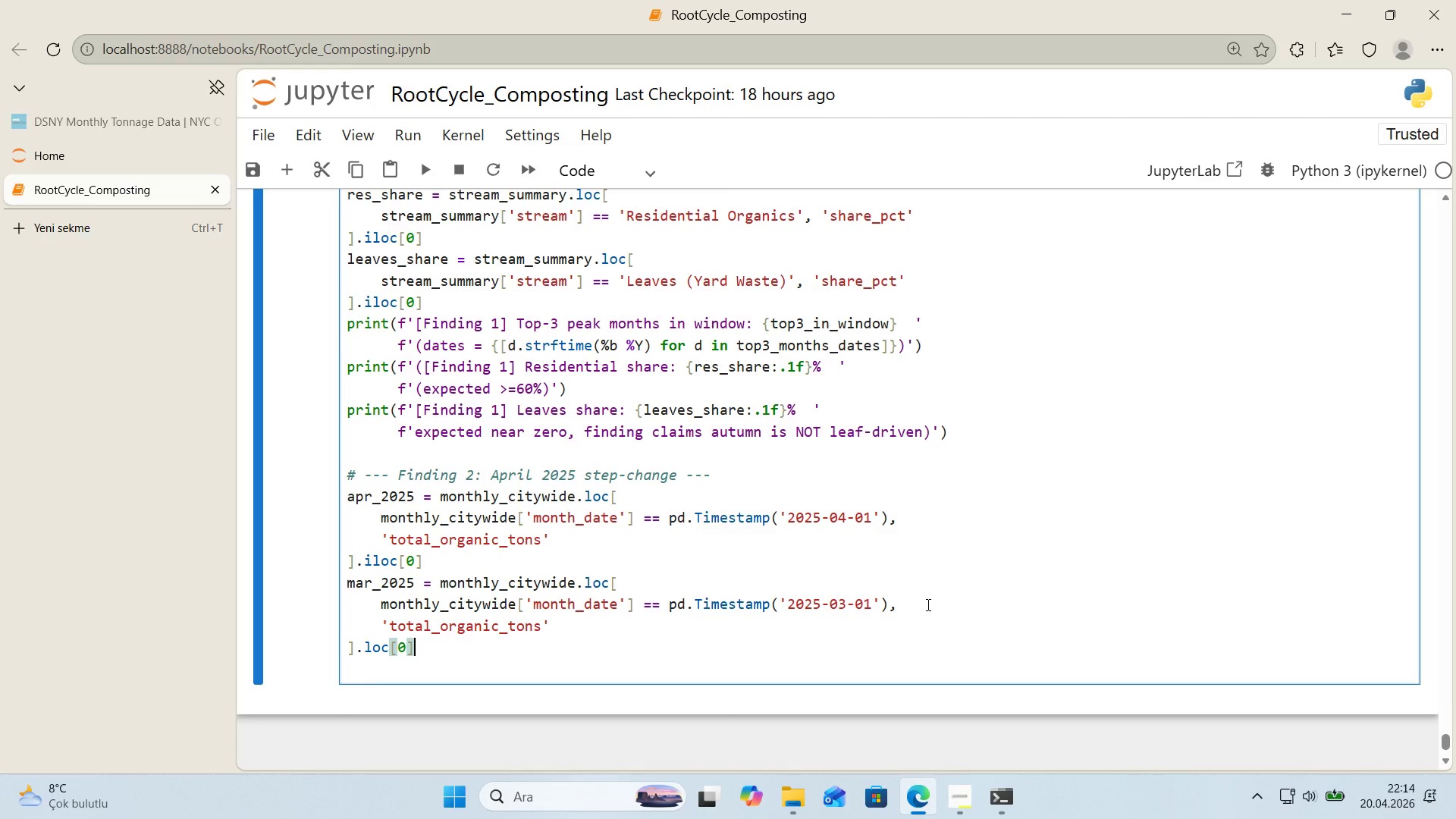 
key(ArrowLeft)
 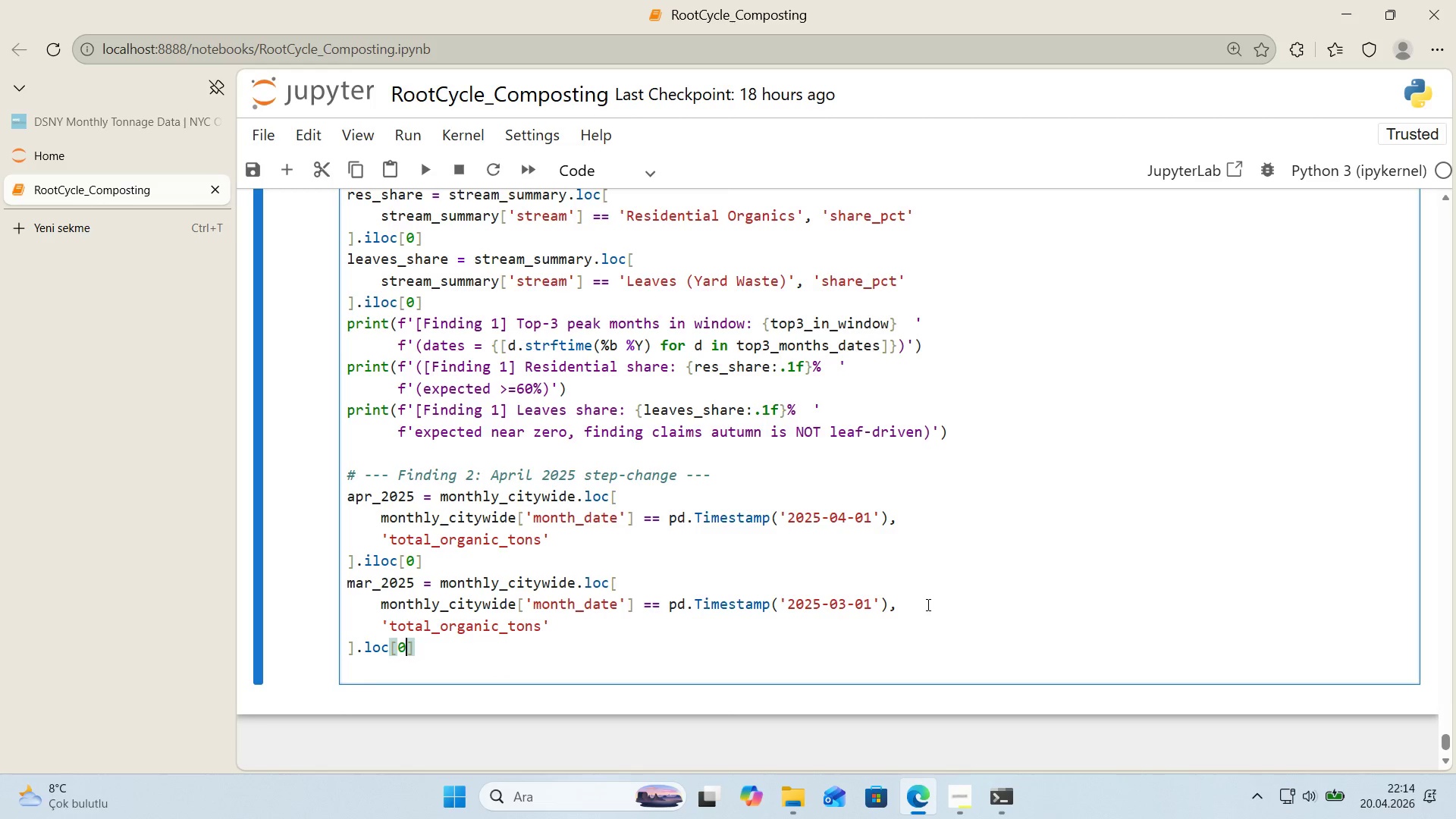 
key(ArrowLeft)
 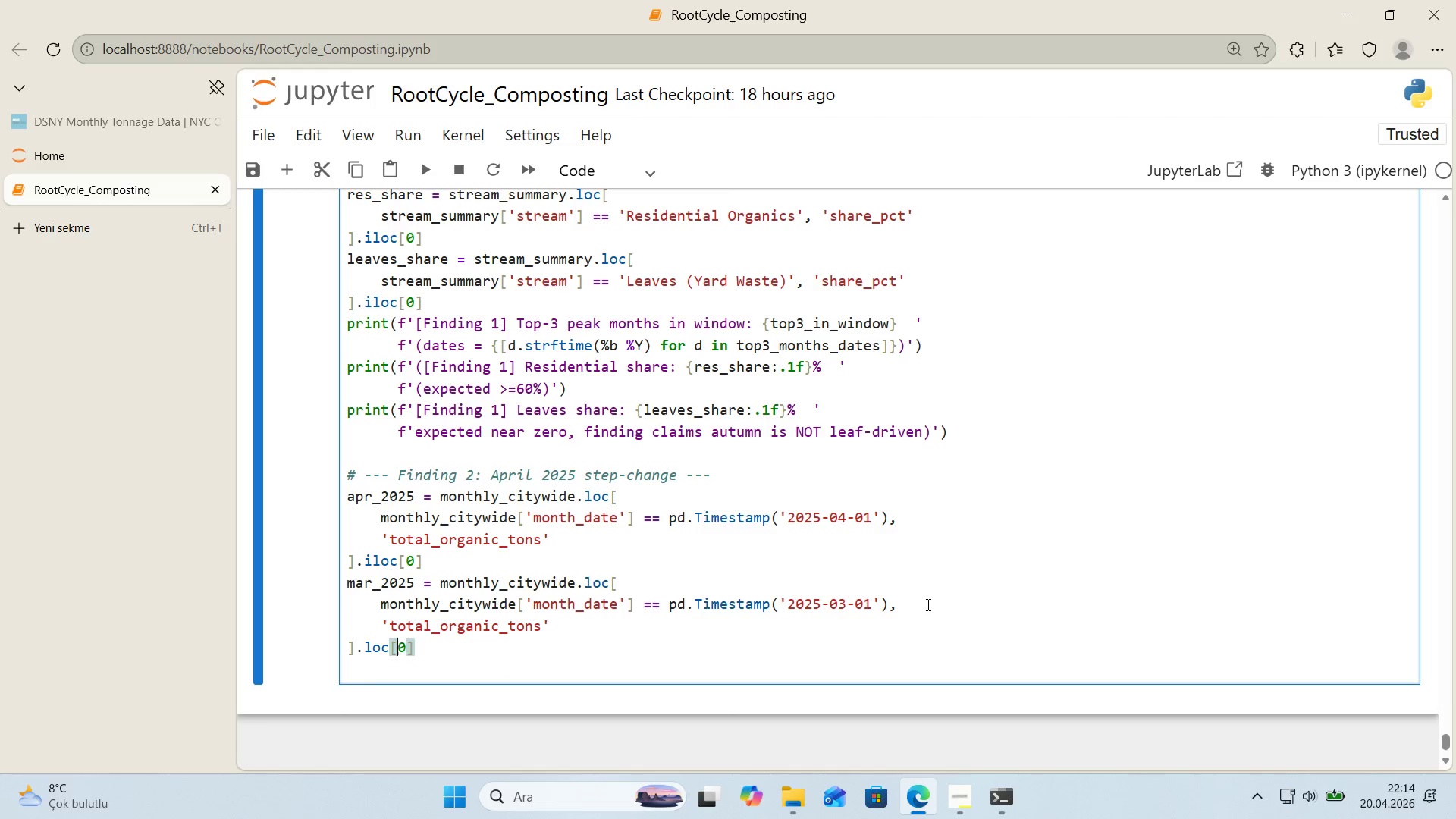 
key(ArrowLeft)
 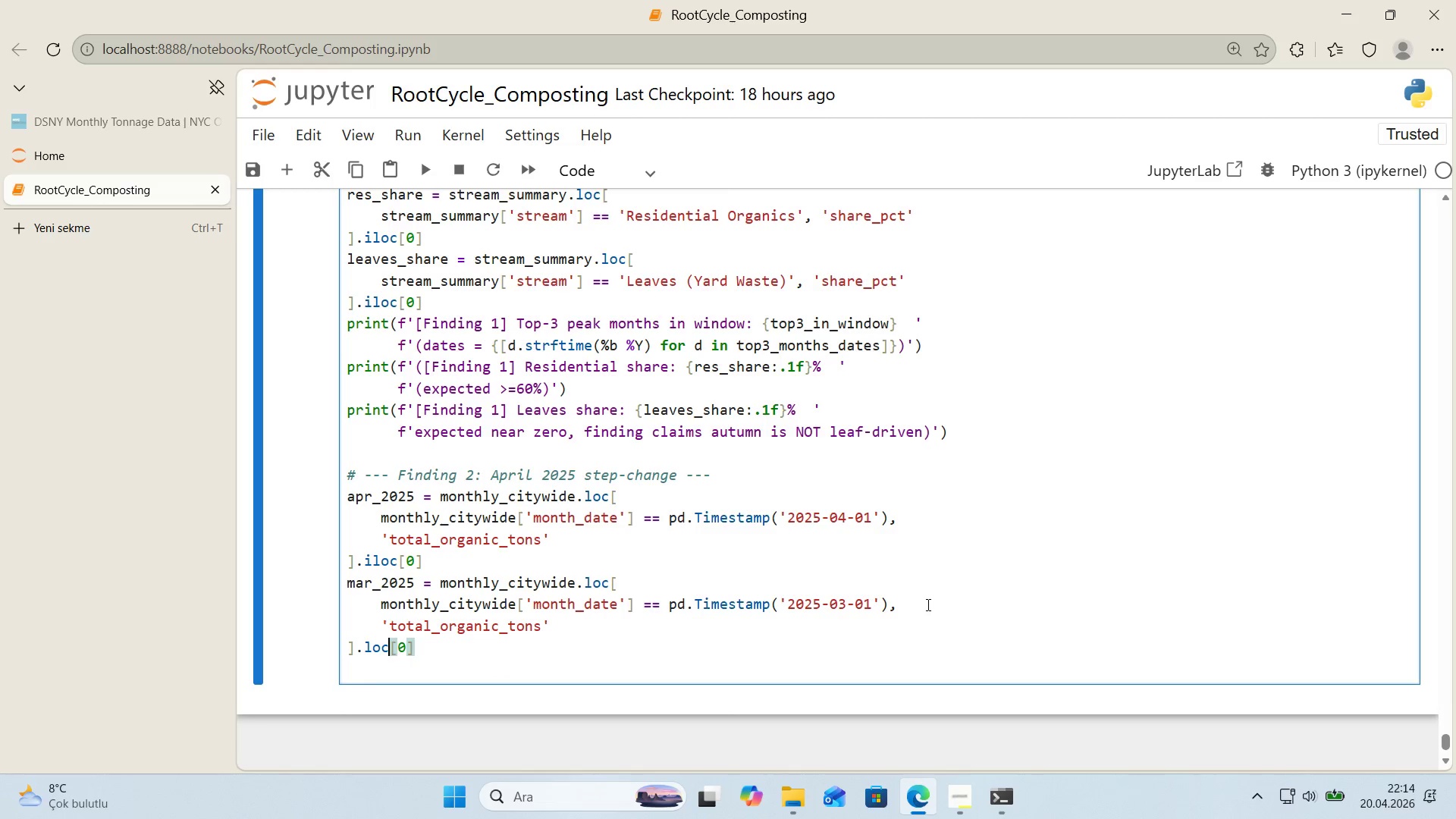 
key(ArrowLeft)
 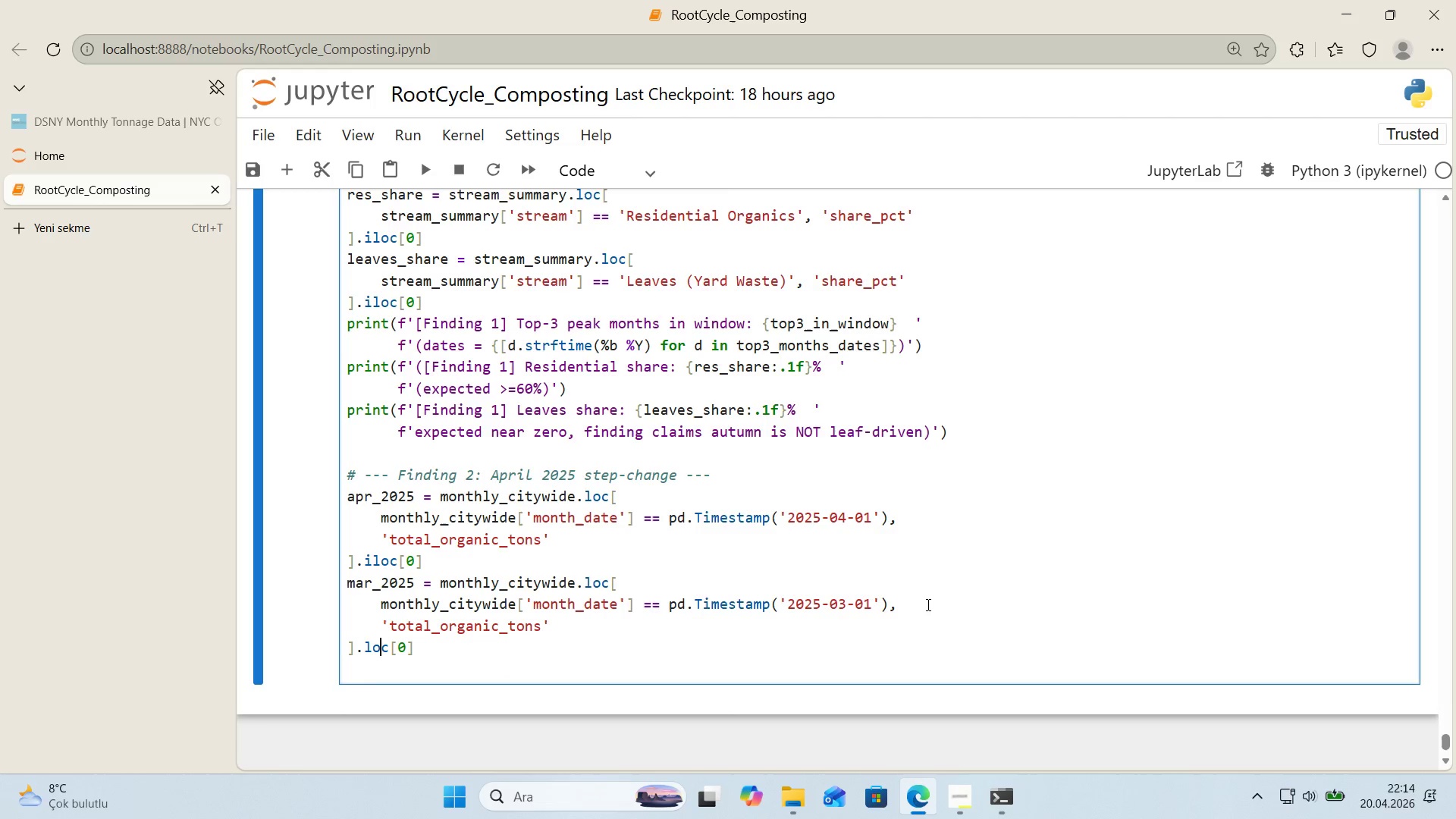 
key(ArrowLeft)
 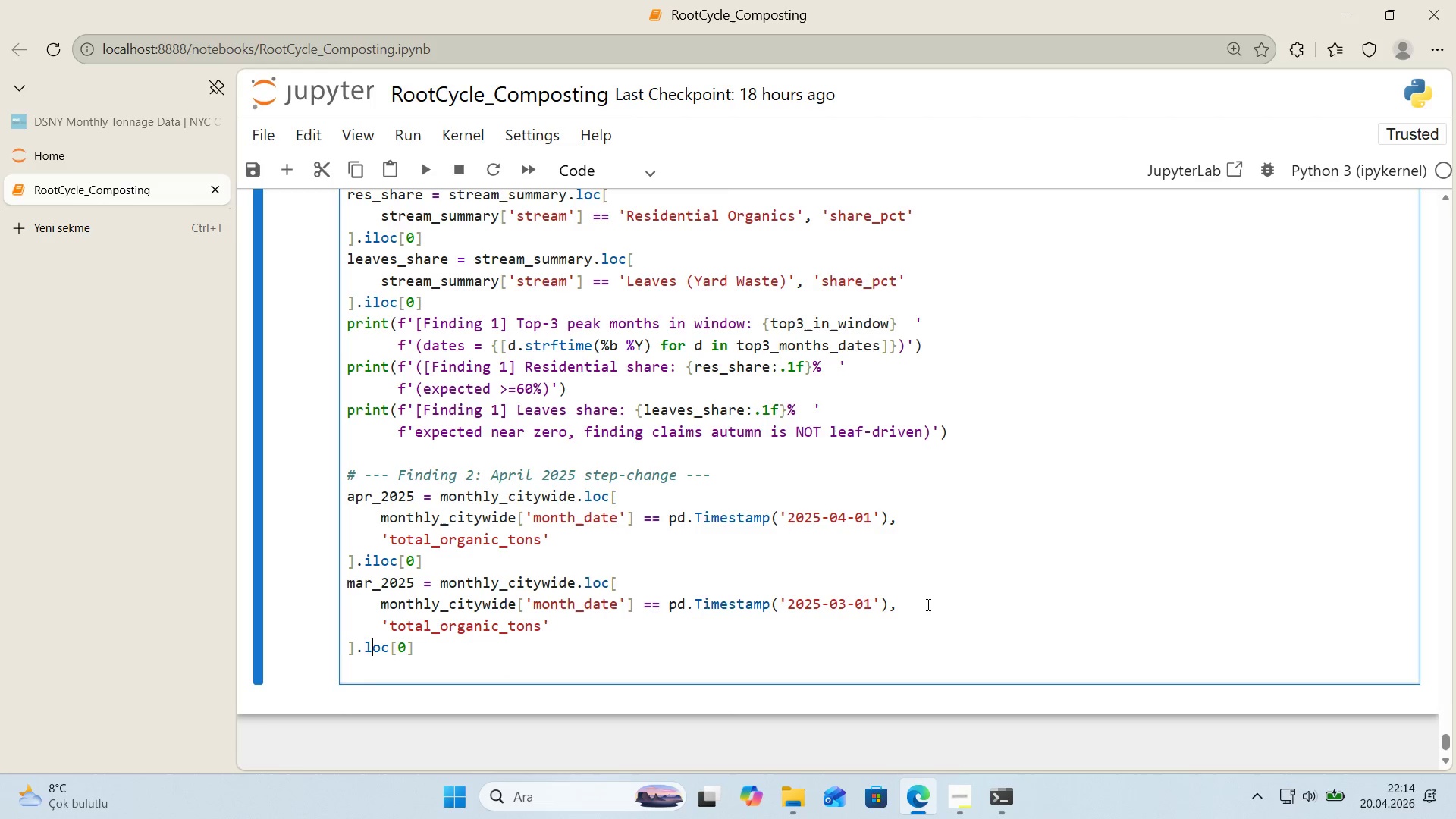 
key(ArrowLeft)
 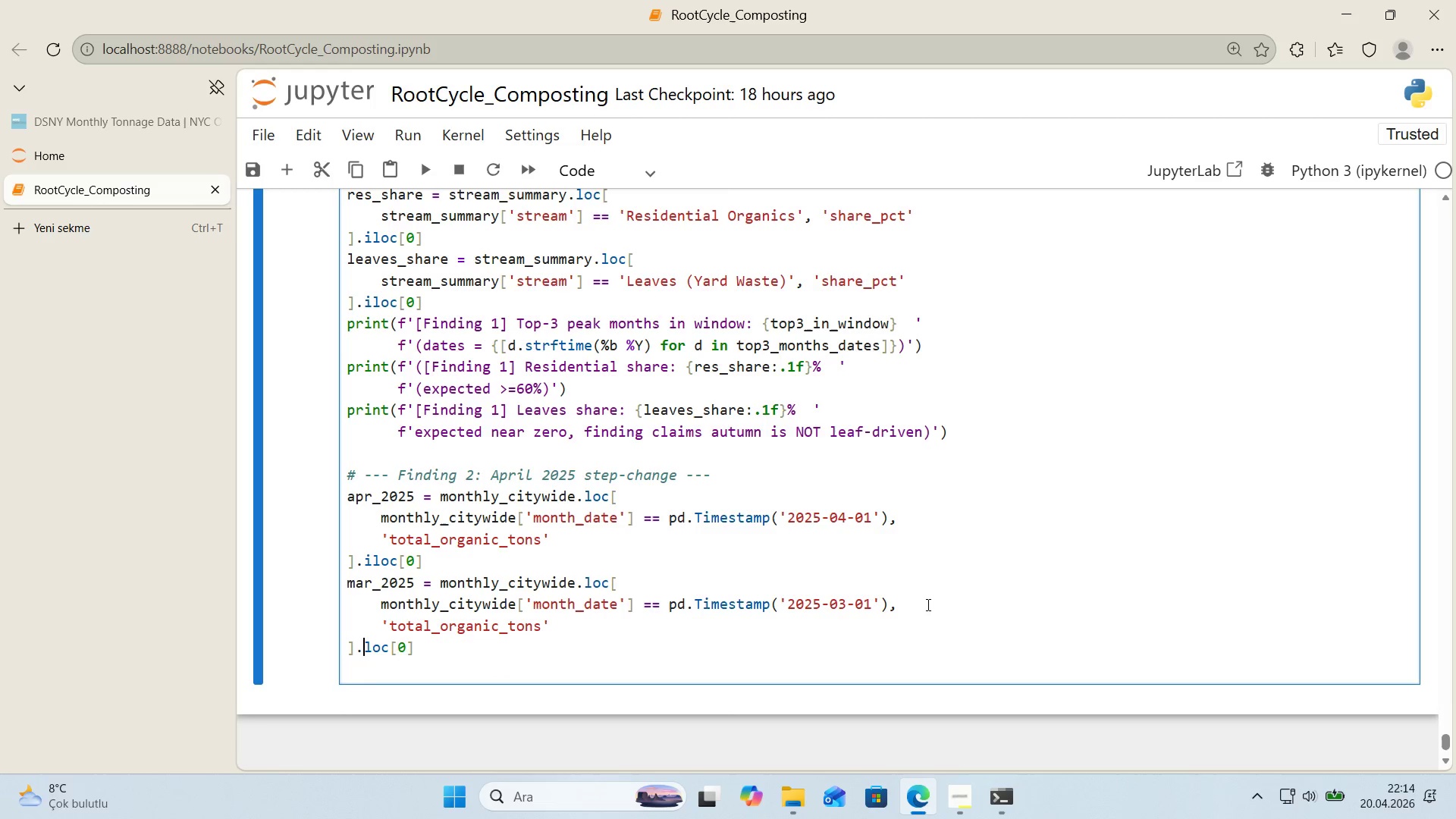 
key(Quote)
 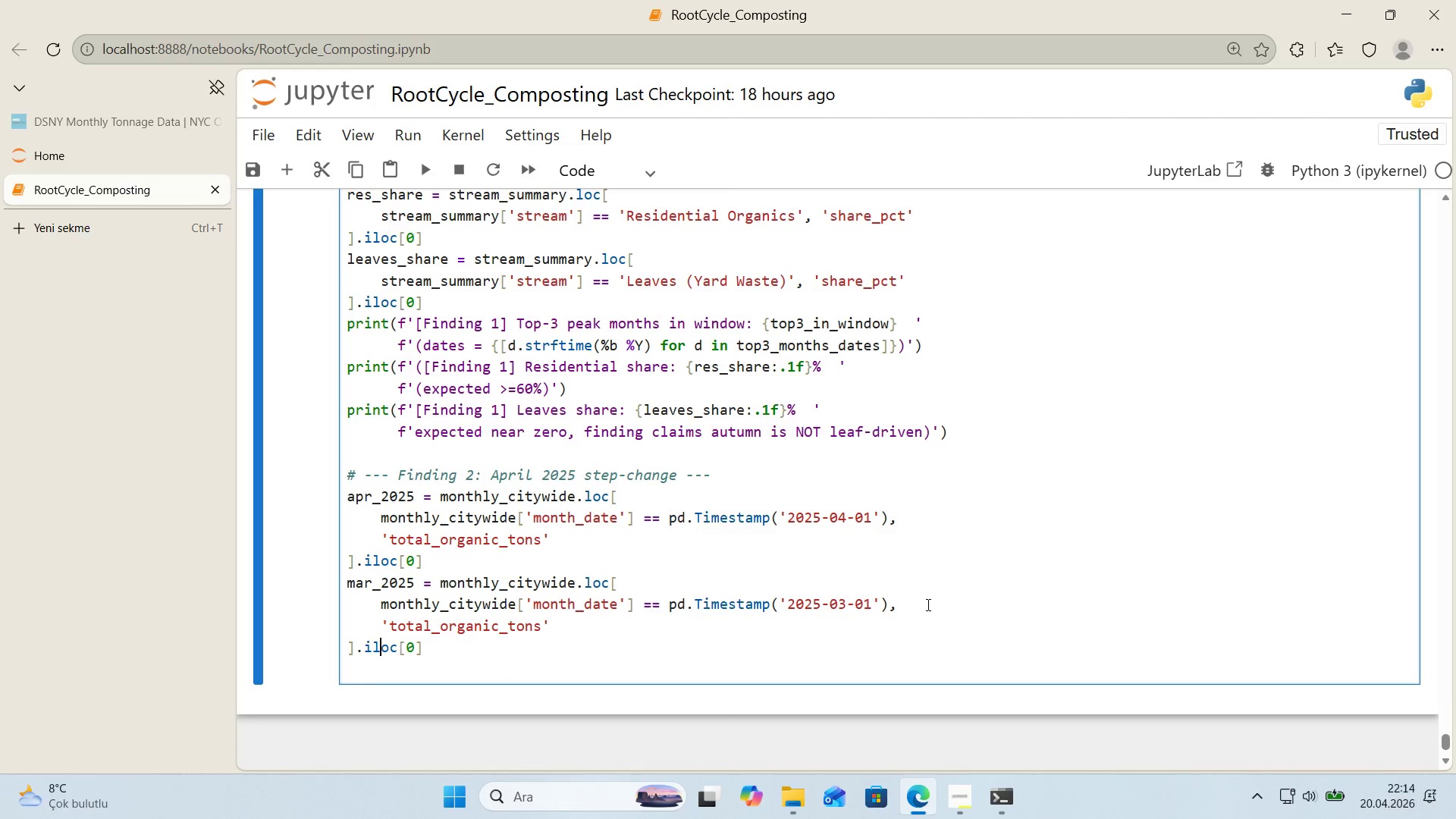 
key(ArrowRight)
 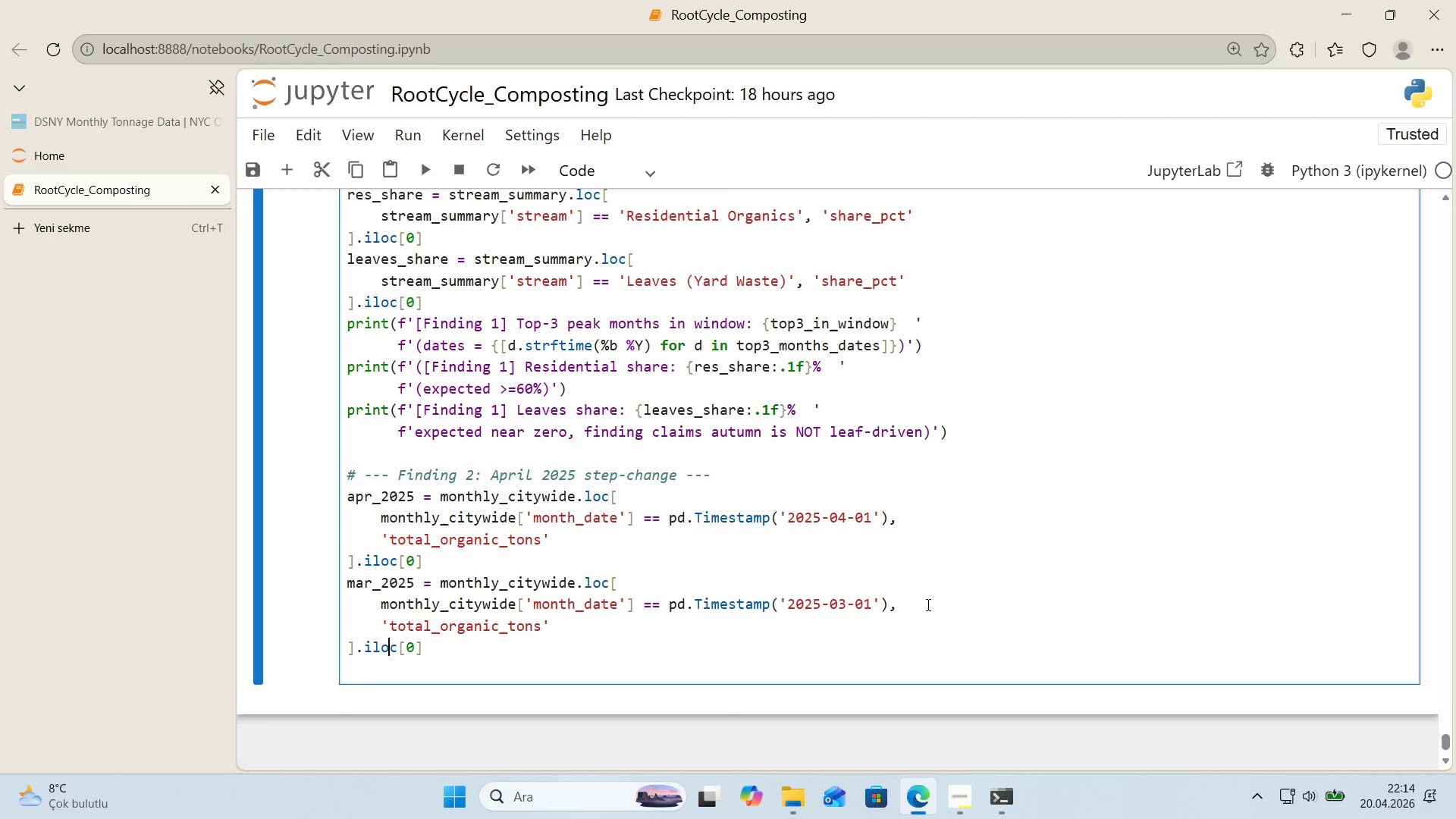 
key(ArrowRight)
 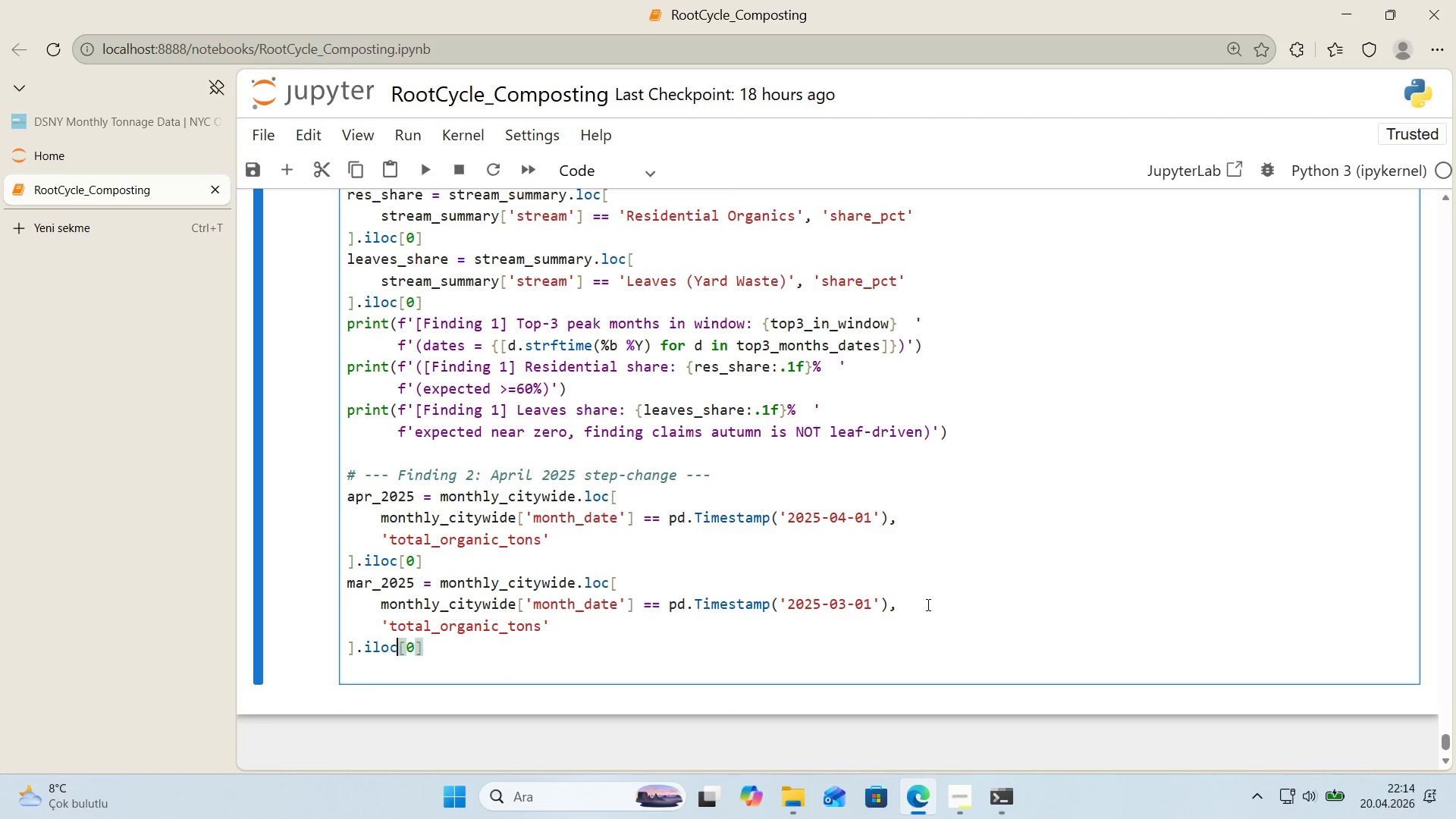 
key(ArrowRight)
 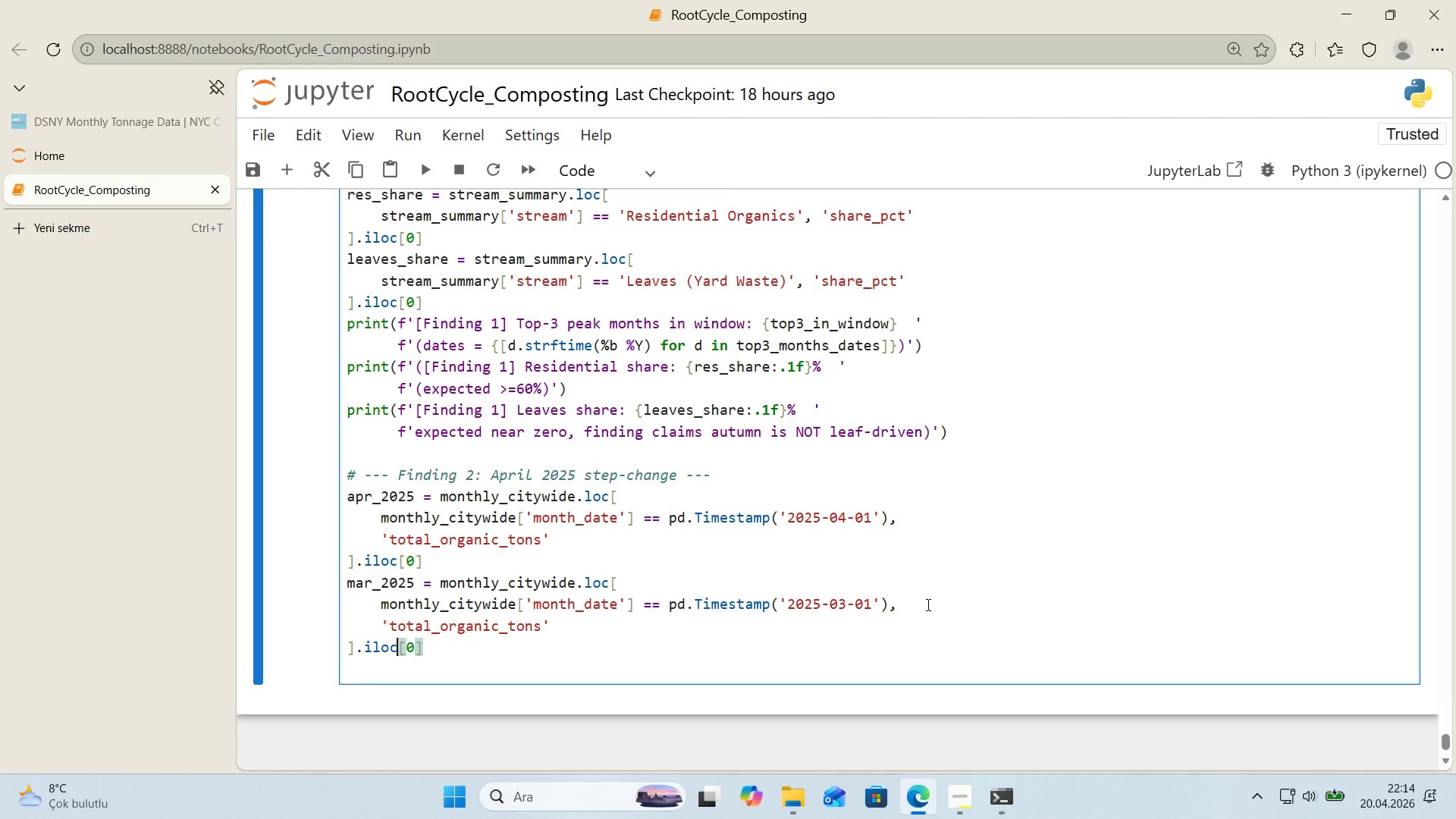 
key(ArrowRight)
 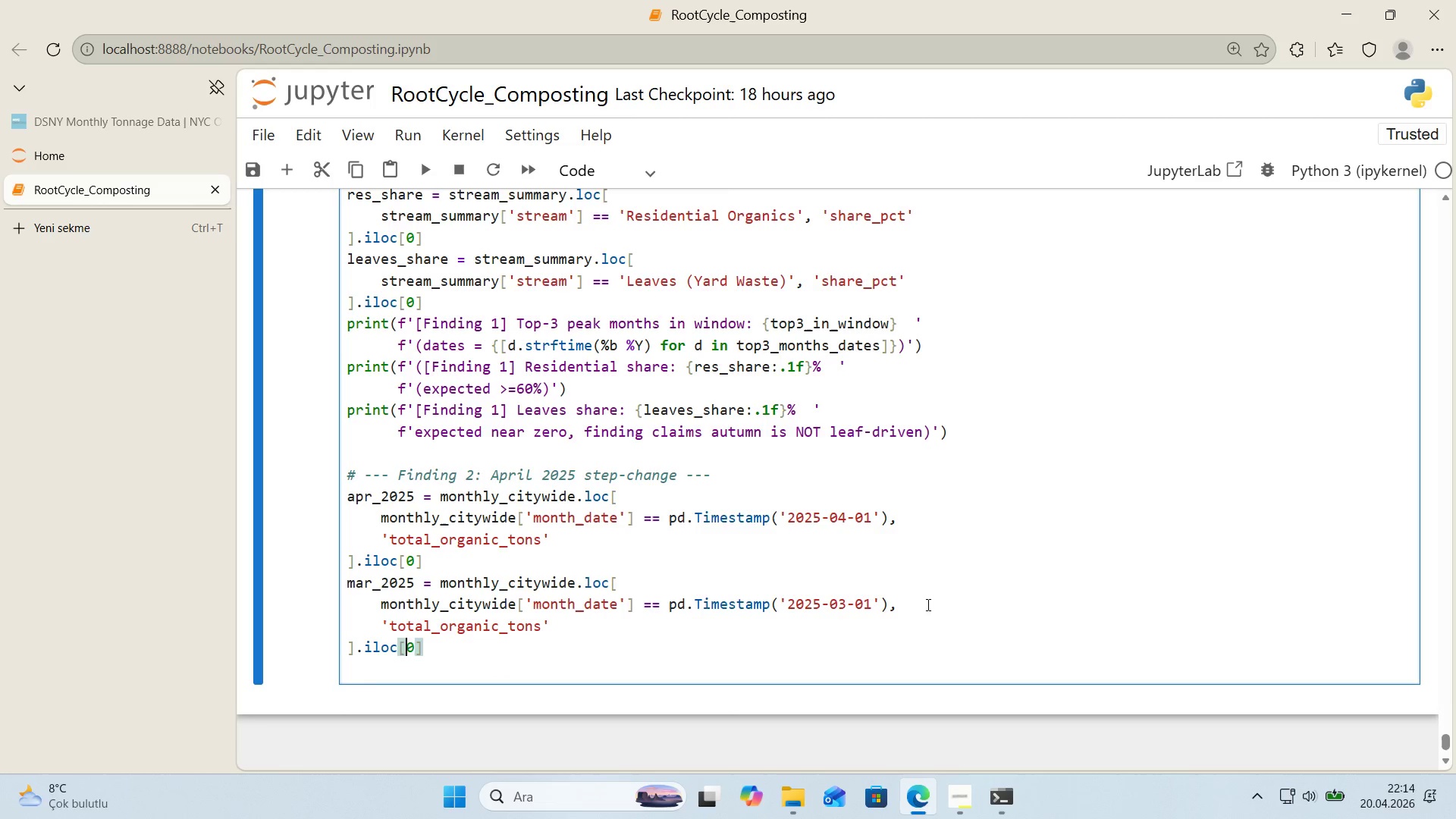 
key(ArrowRight)
 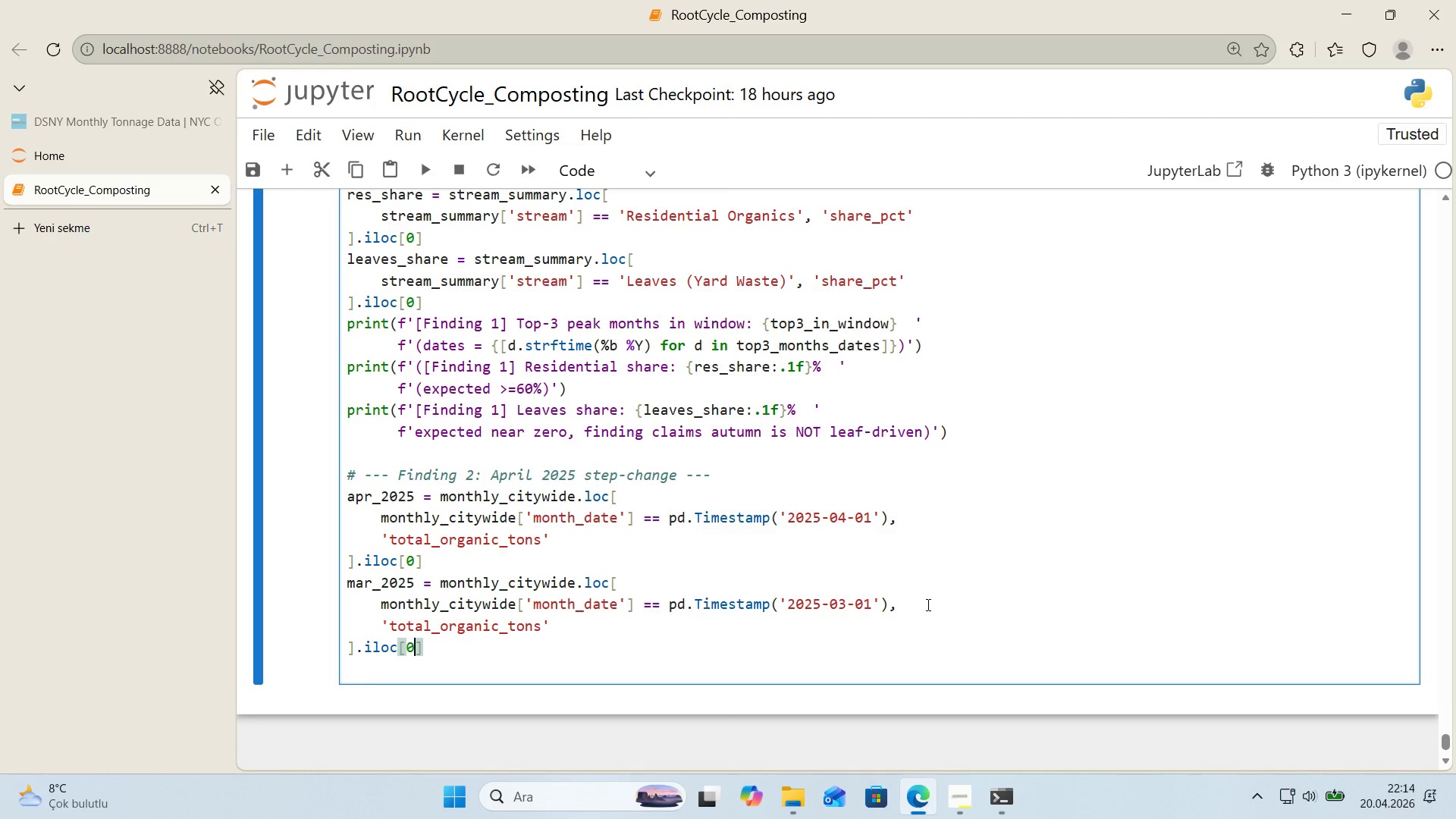 
key(ArrowRight)
 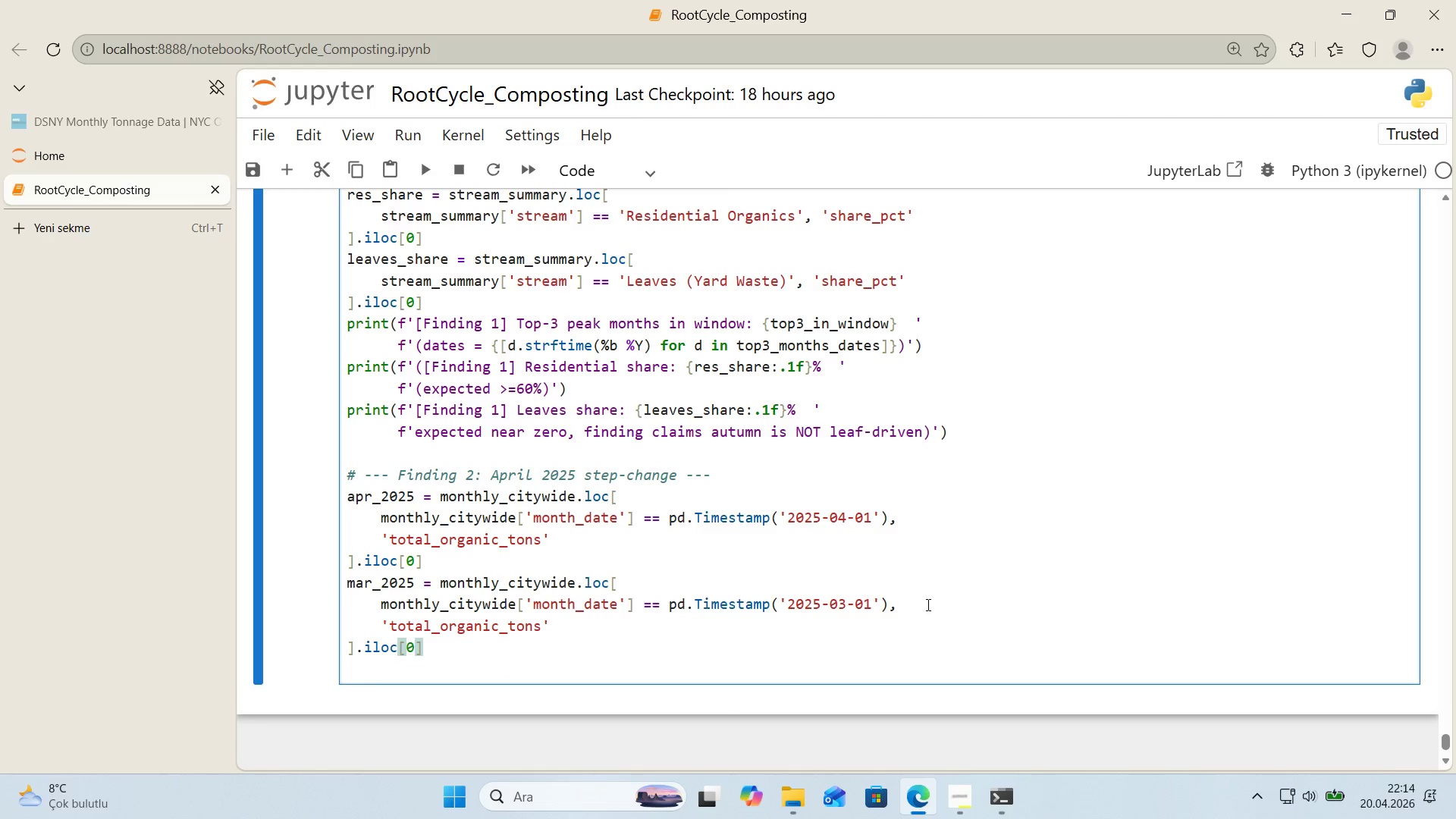 
key(Enter)
 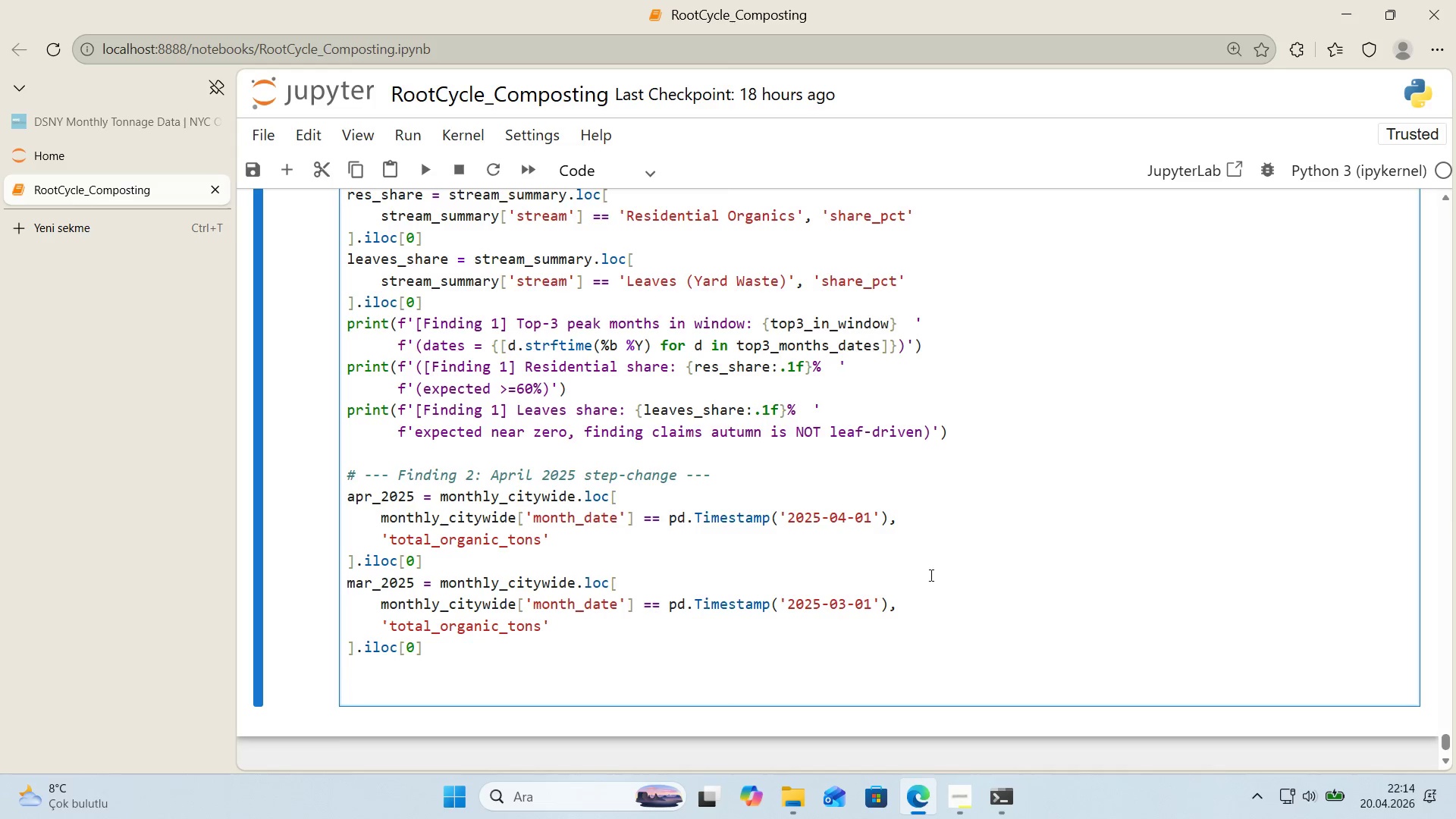 
key(S)
 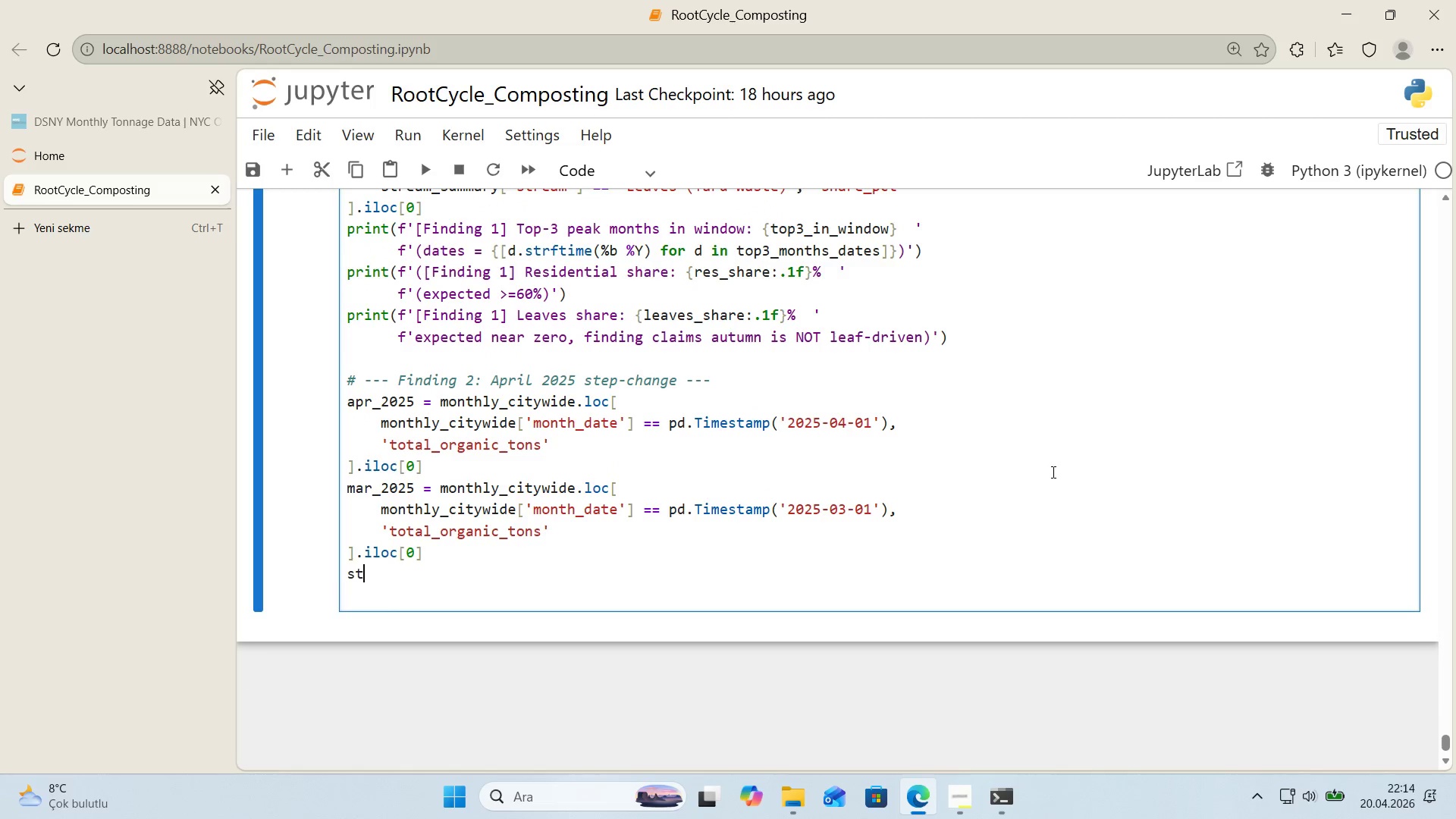 
scroll: coordinate [951, 537], scroll_direction: down, amount: 1.0
 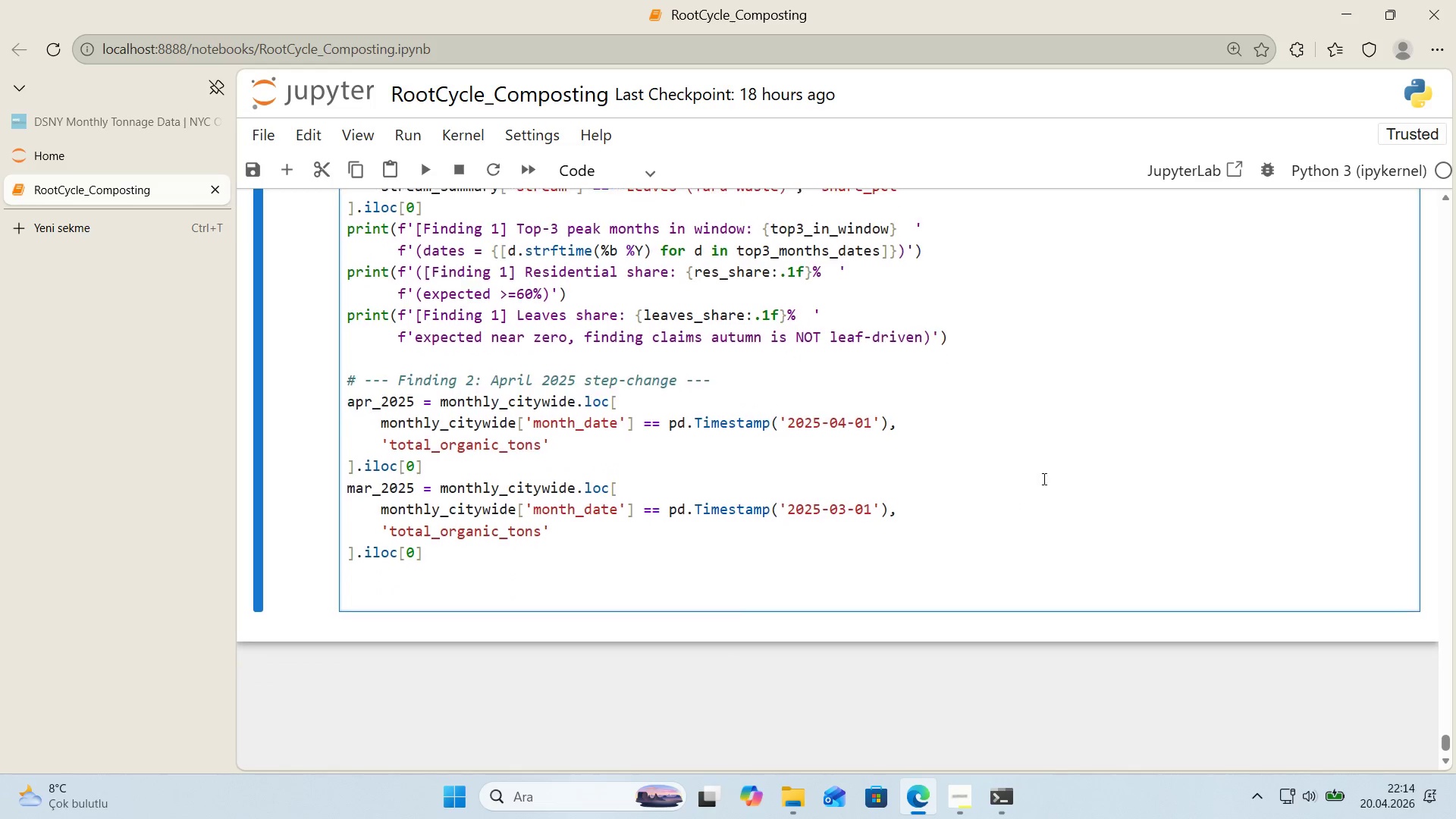 
type(tep_change_rat'o ) apr&)
key(Backspace)
type(_2025 & mar_2025)
 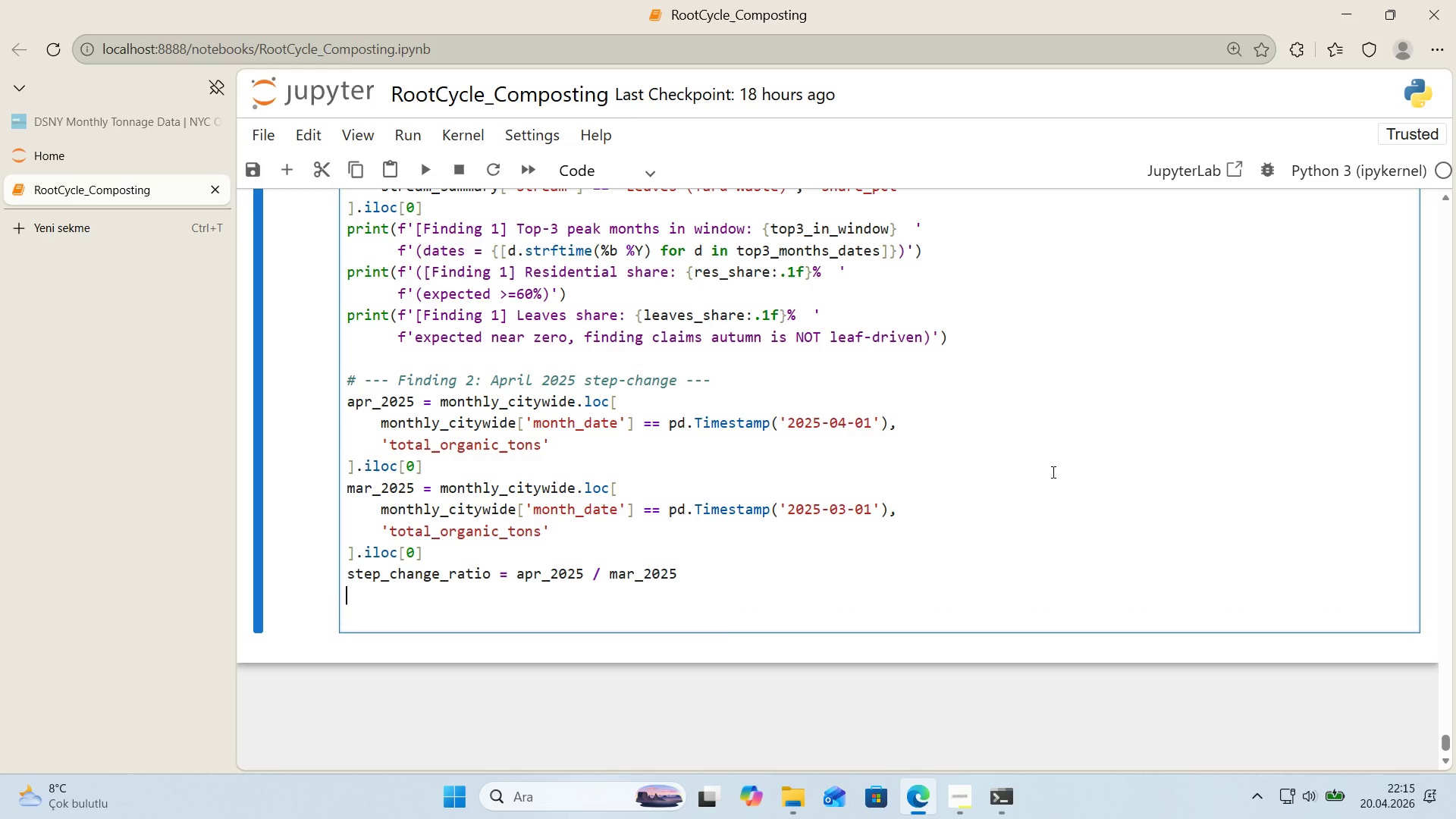 
 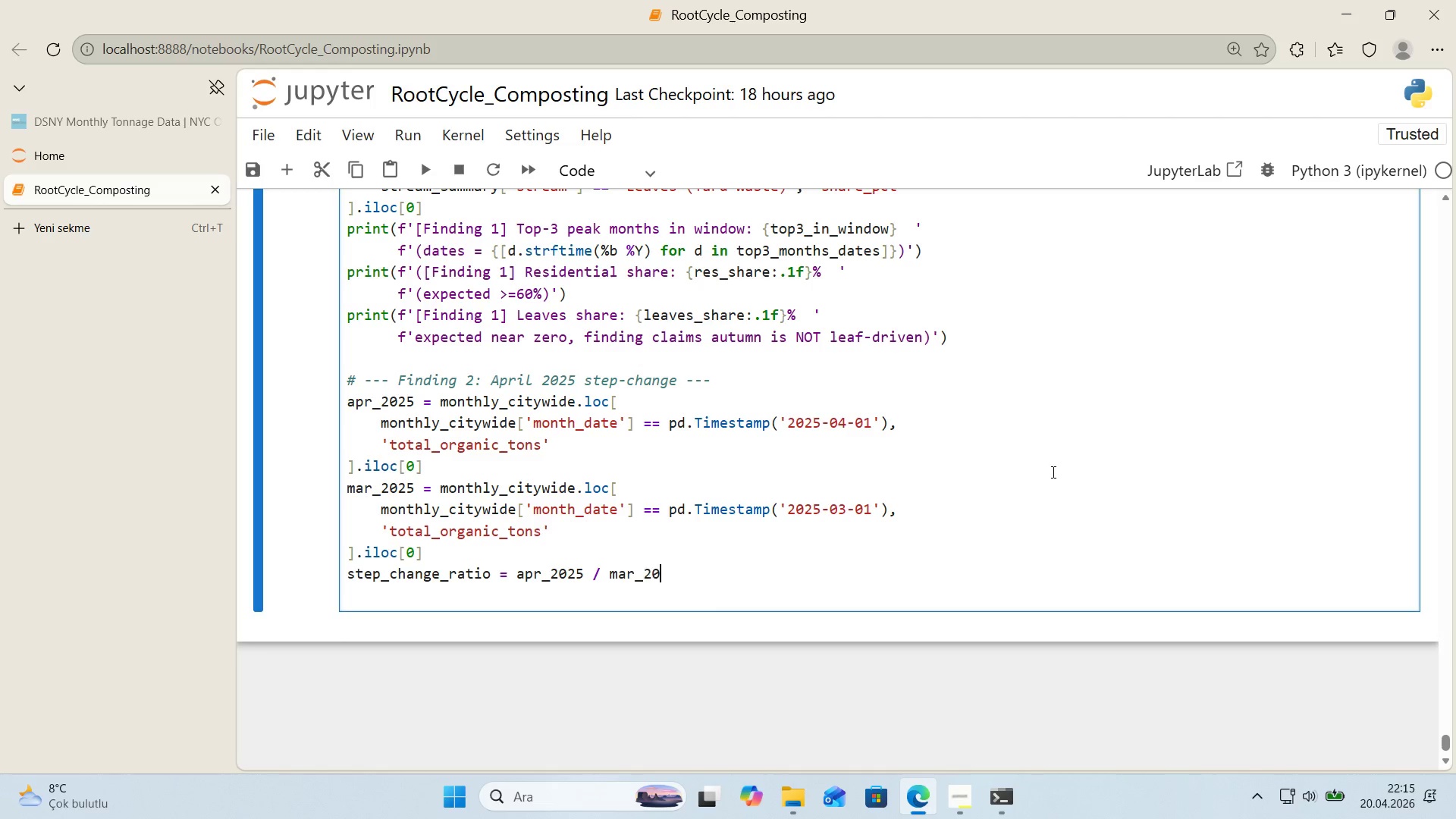 
key(Enter)
 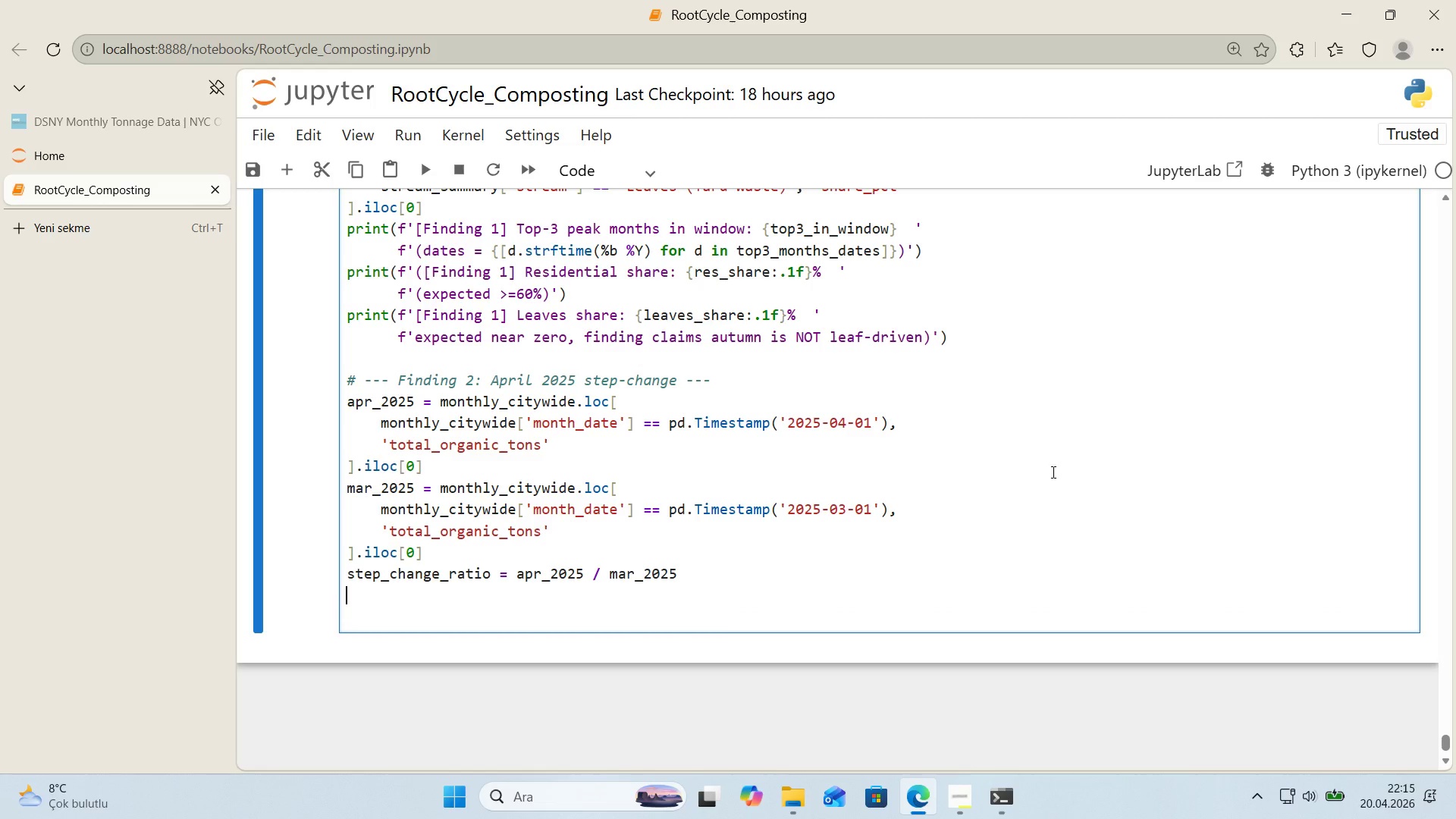 
type(pr'nt*()
 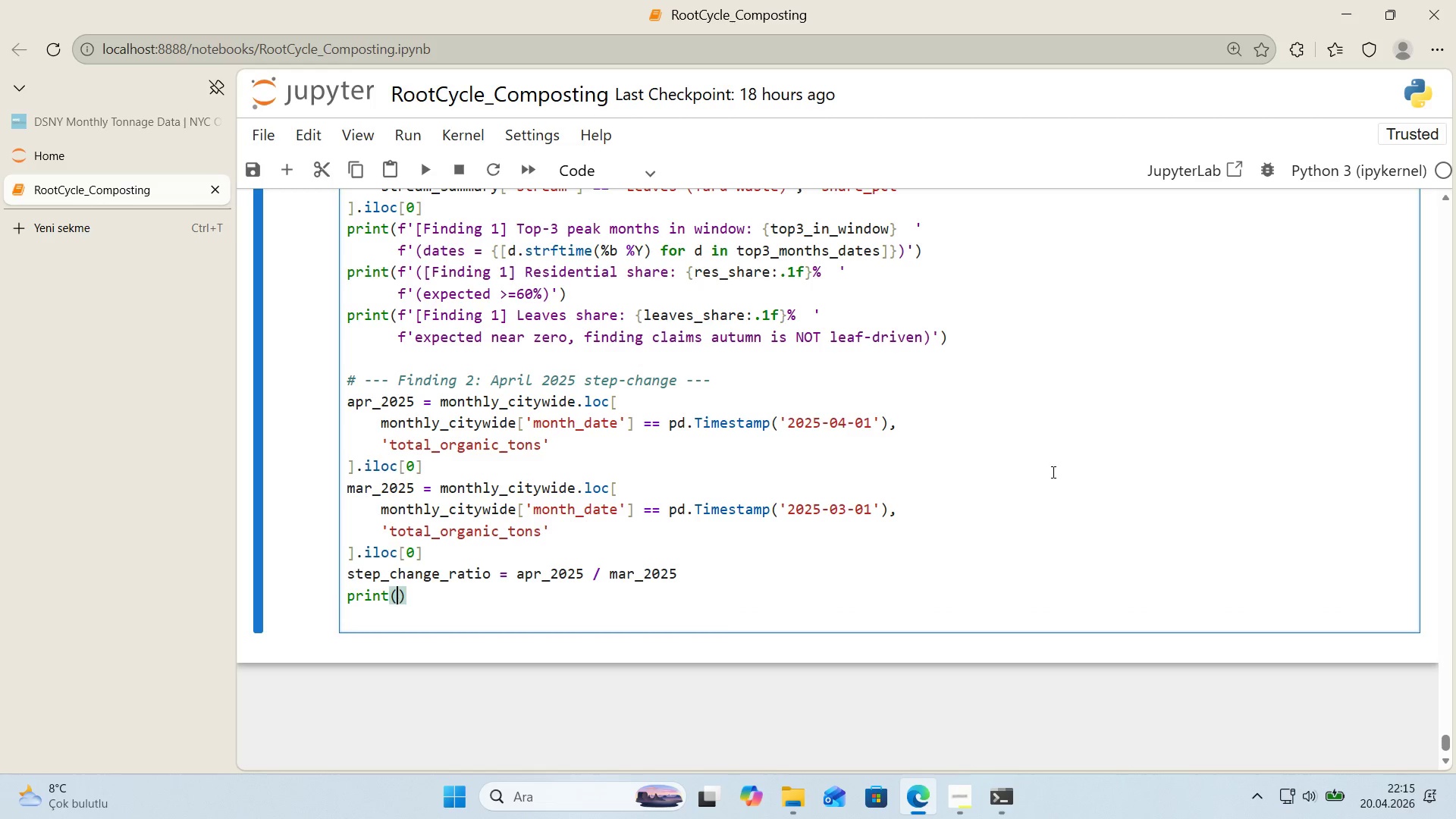 
 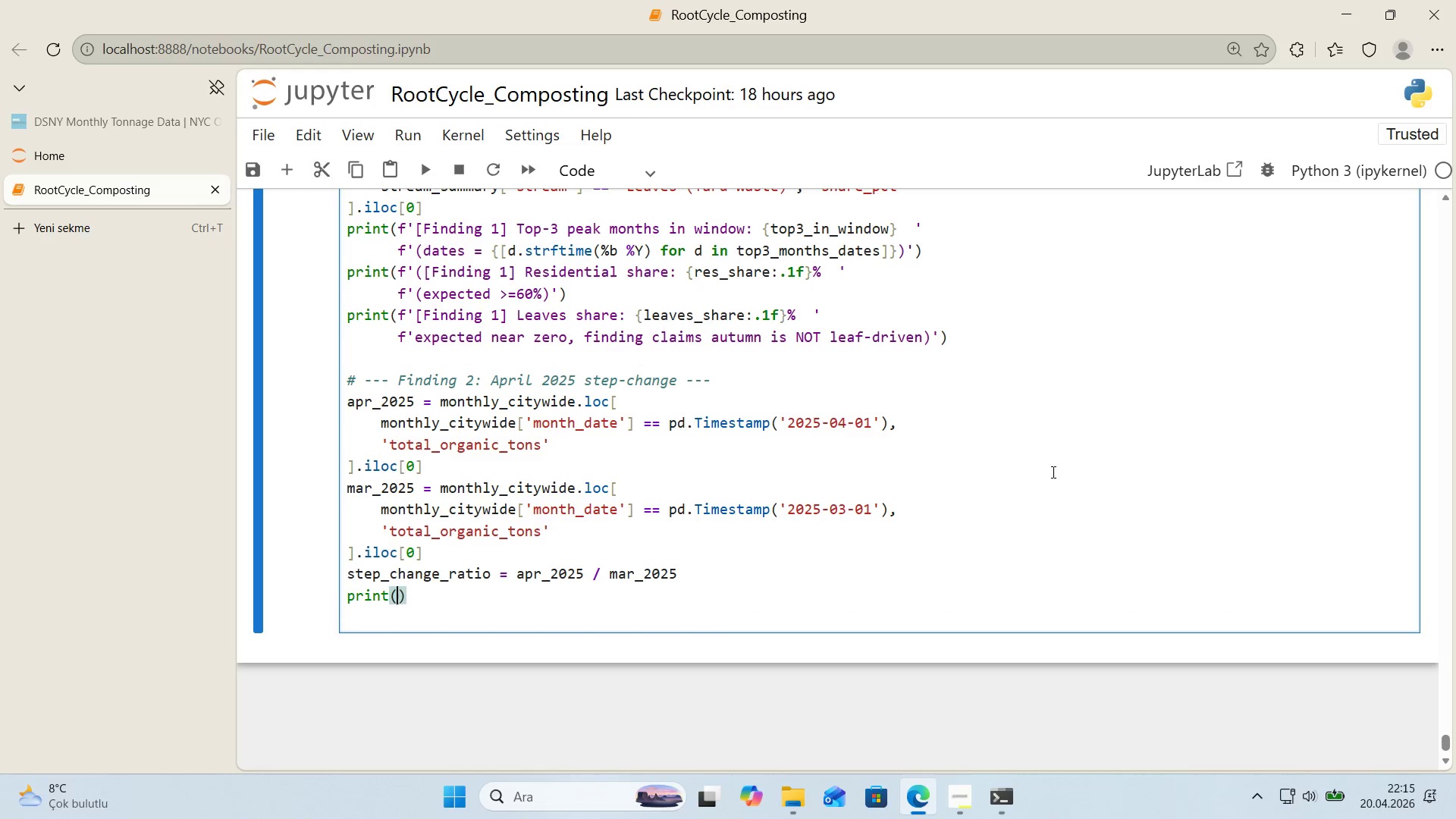 
key(ArrowLeft)
 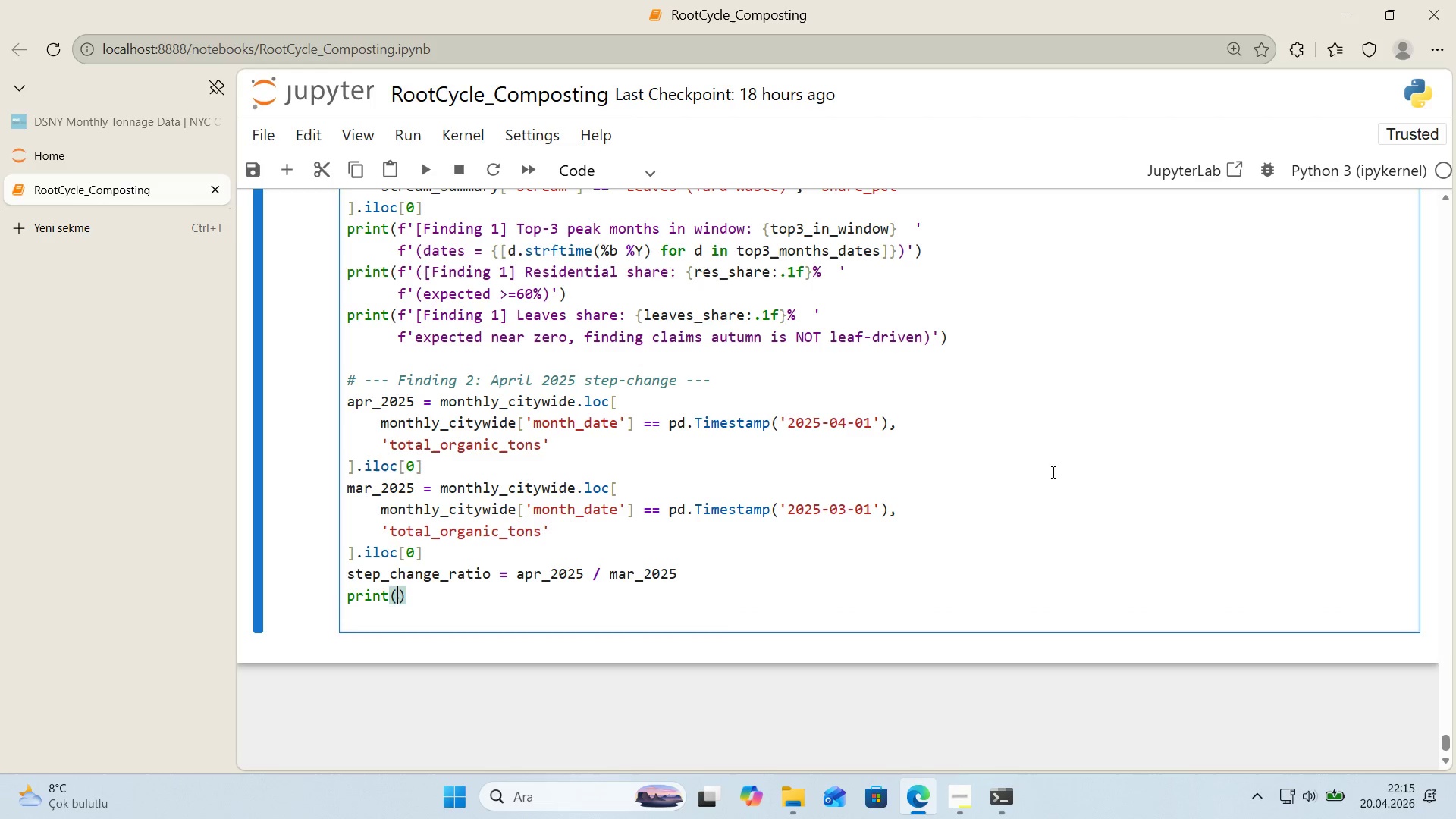 
type(f@@)
key(Backspace)
key(Backspace)
 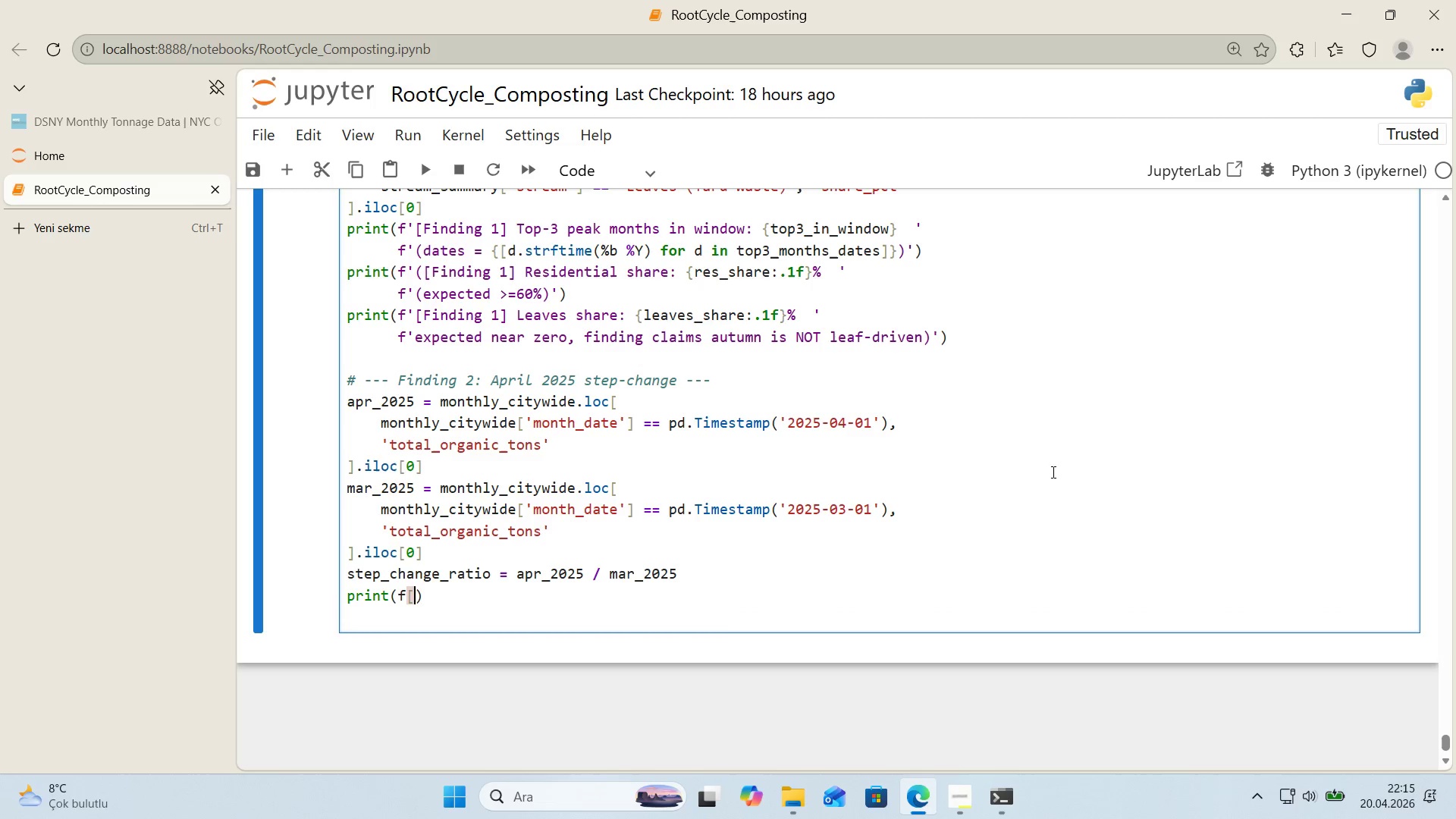 
key(Alt+Control+8)
 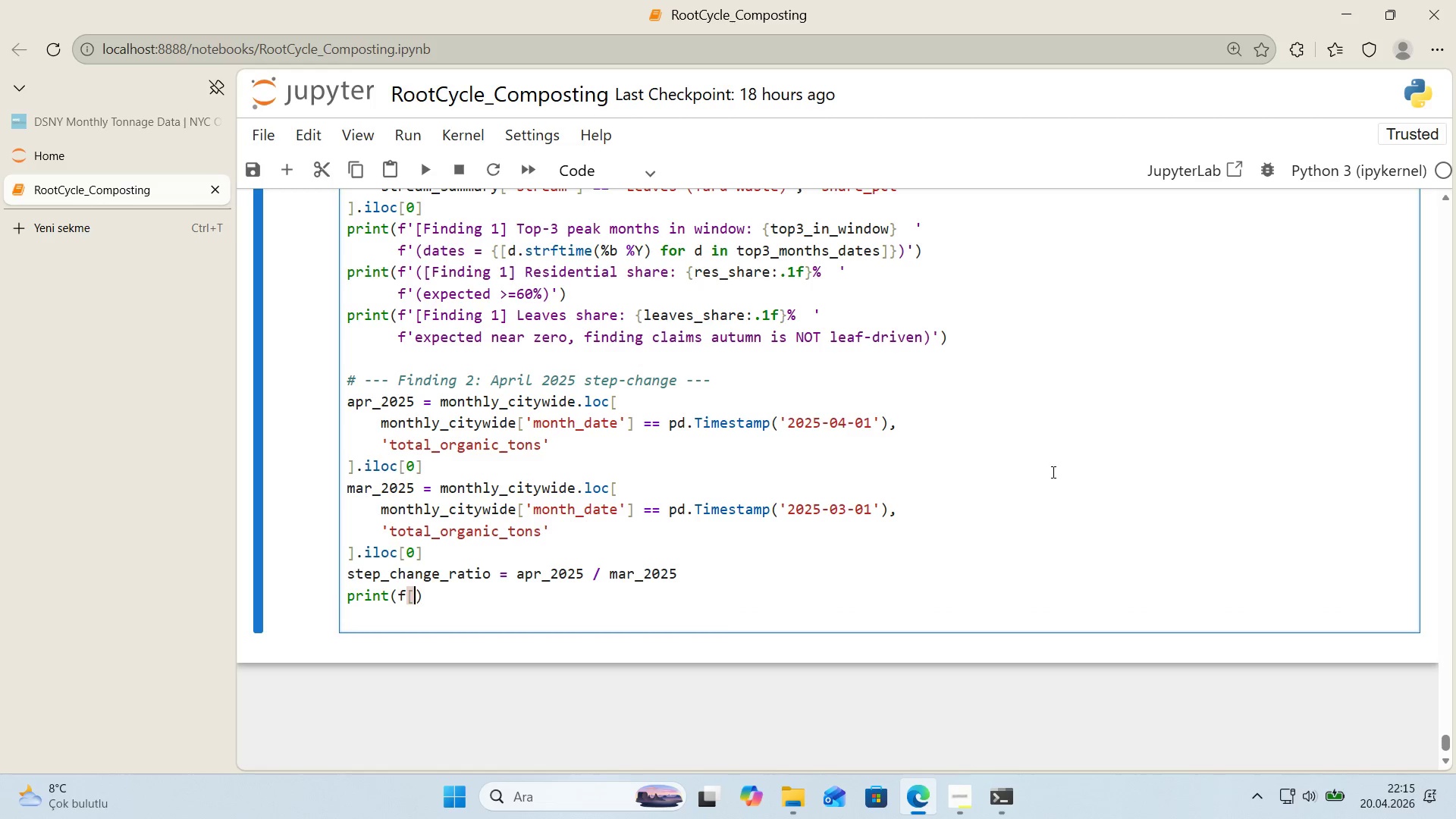 
key(Alt+Control+9)
 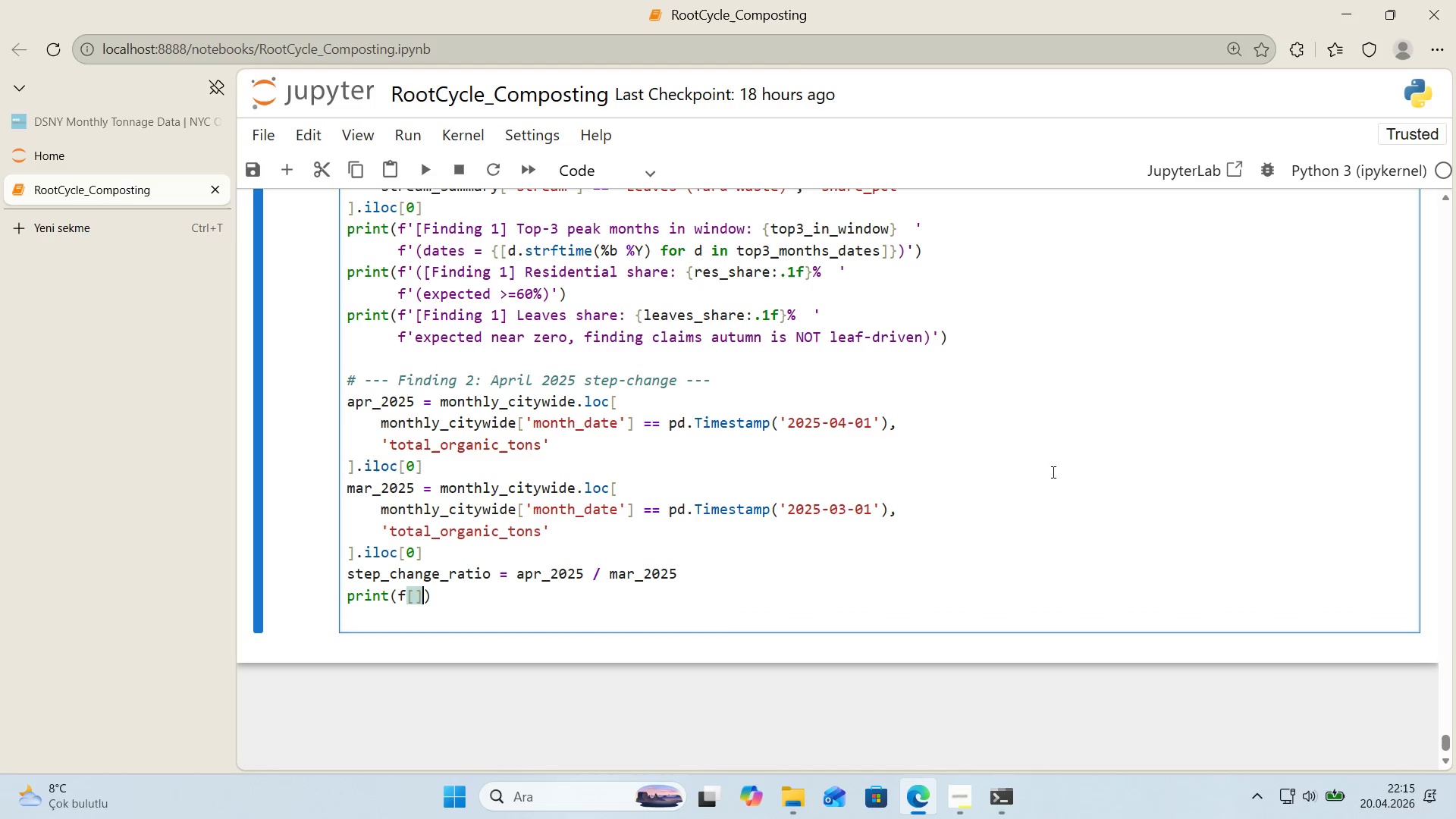 
key(ArrowLeft)
 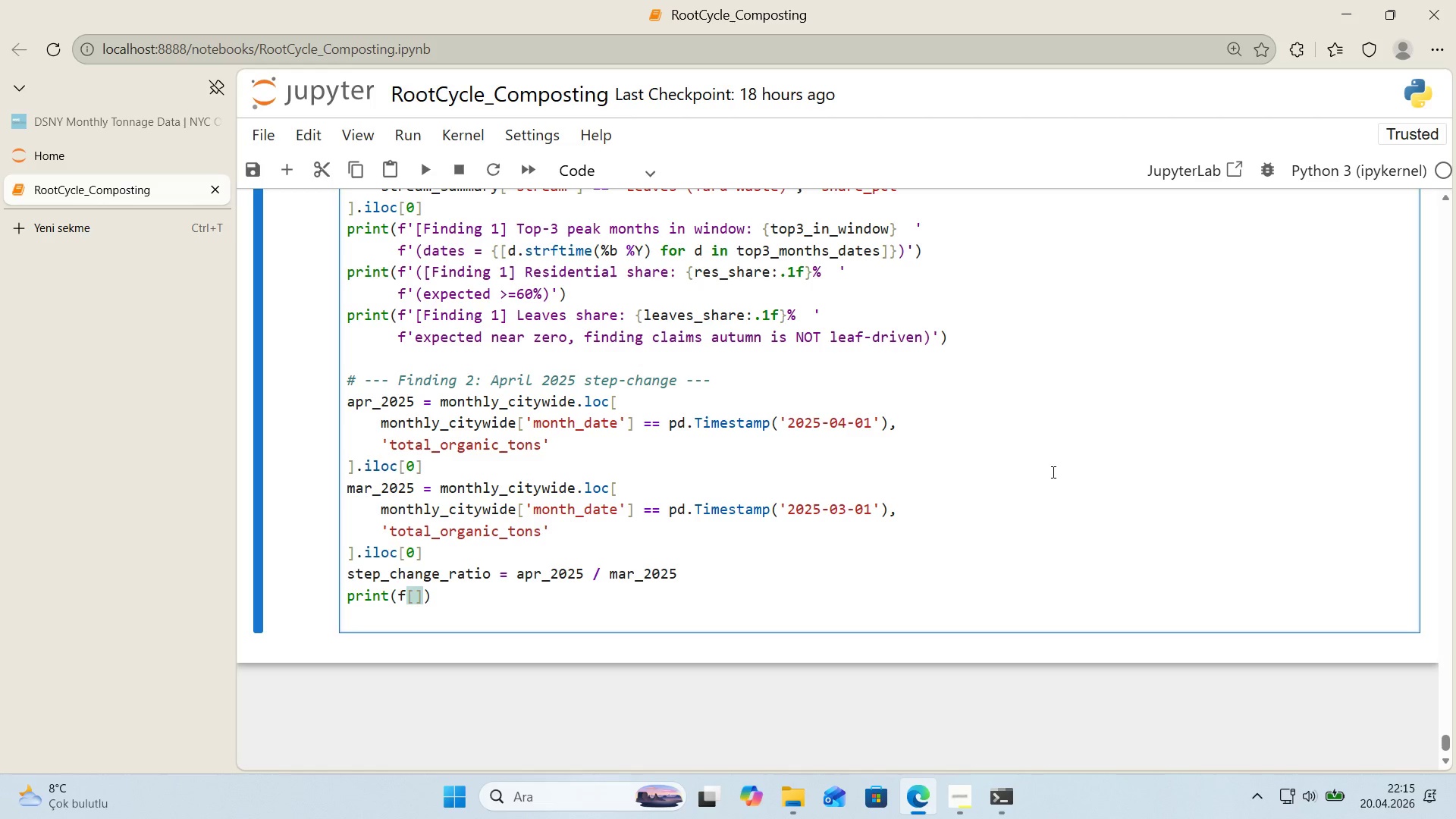 
type(F'nd'ng 2)
 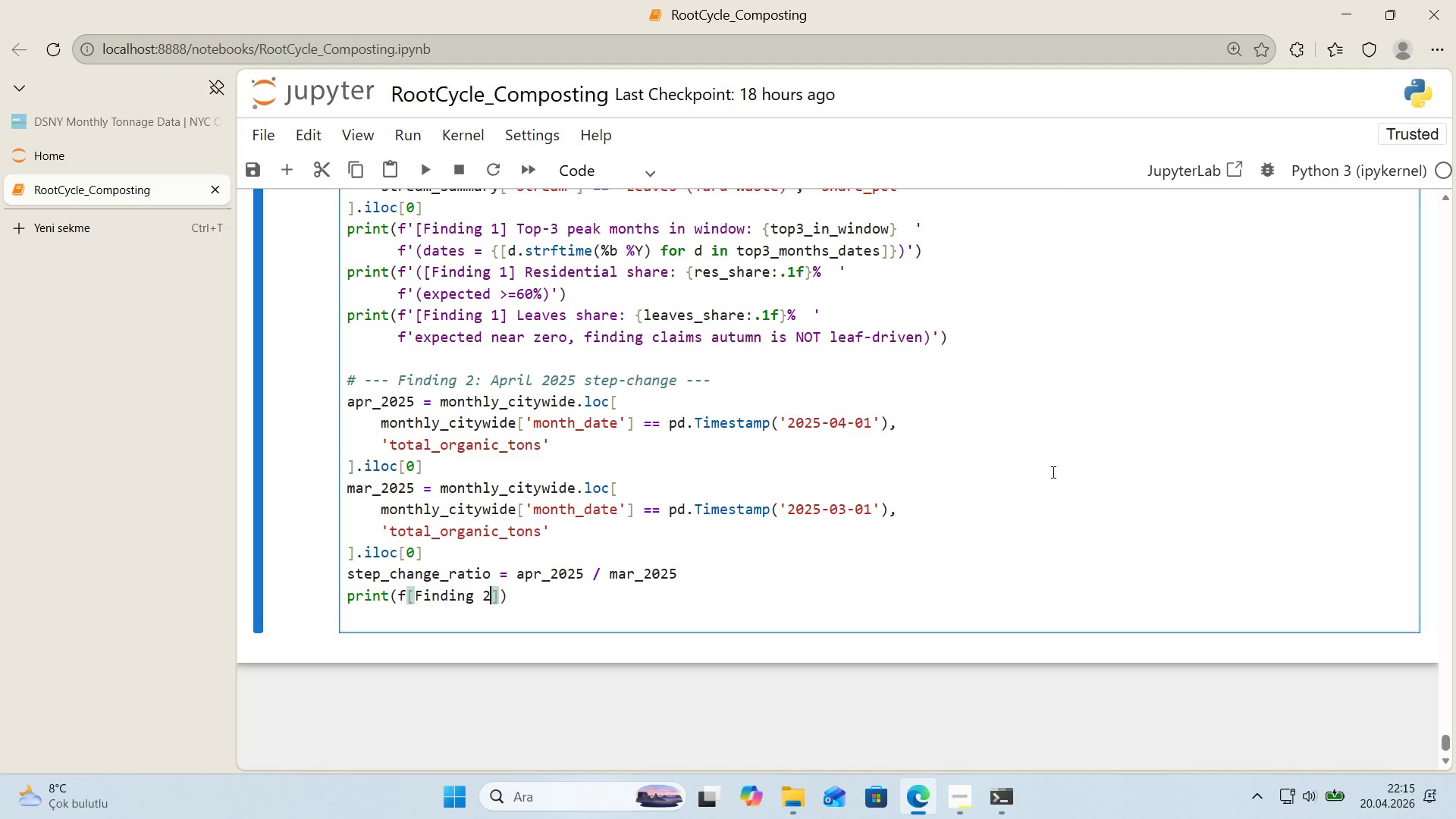 
wait(11.27)
 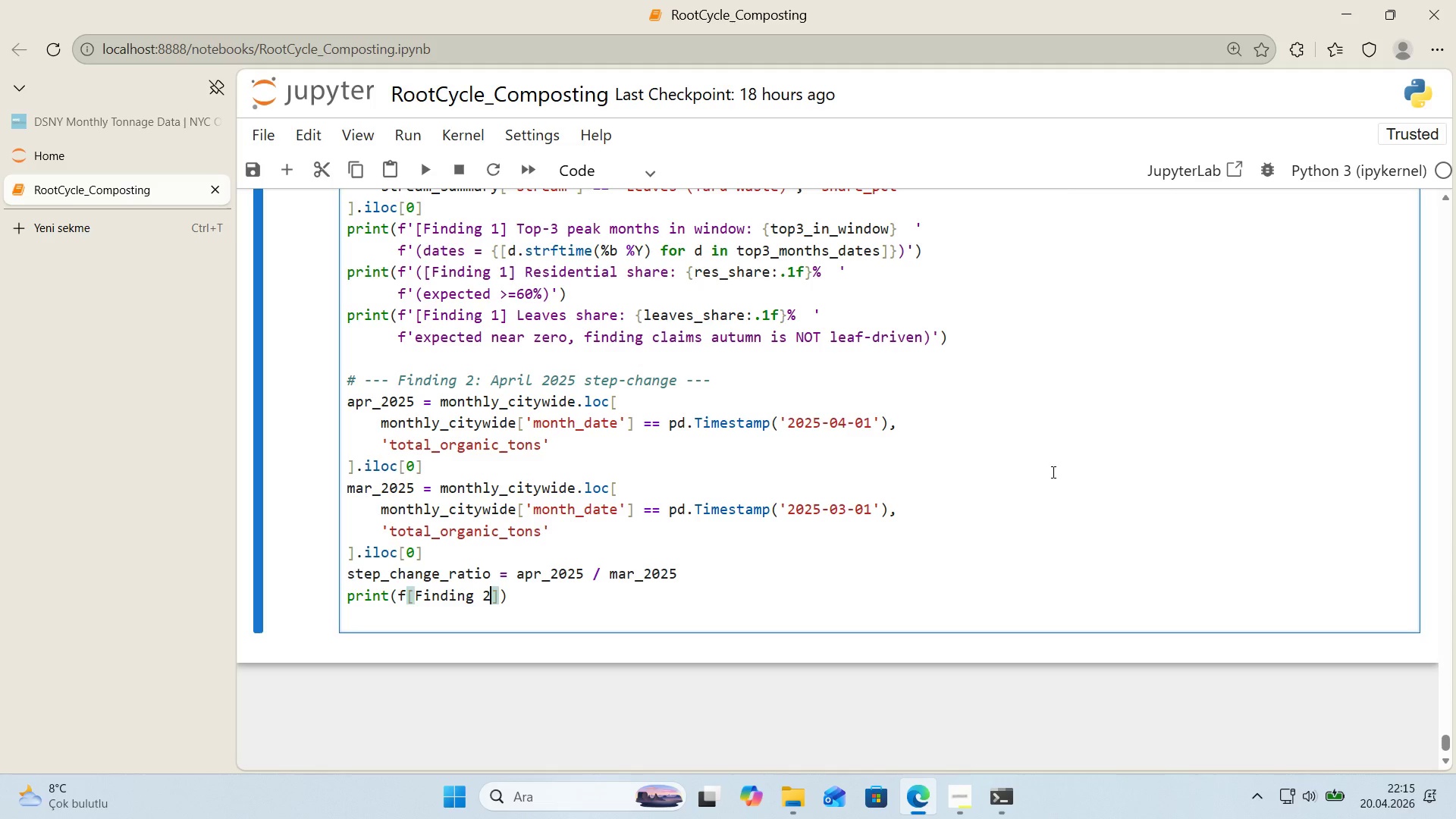 
key(ArrowRight)
 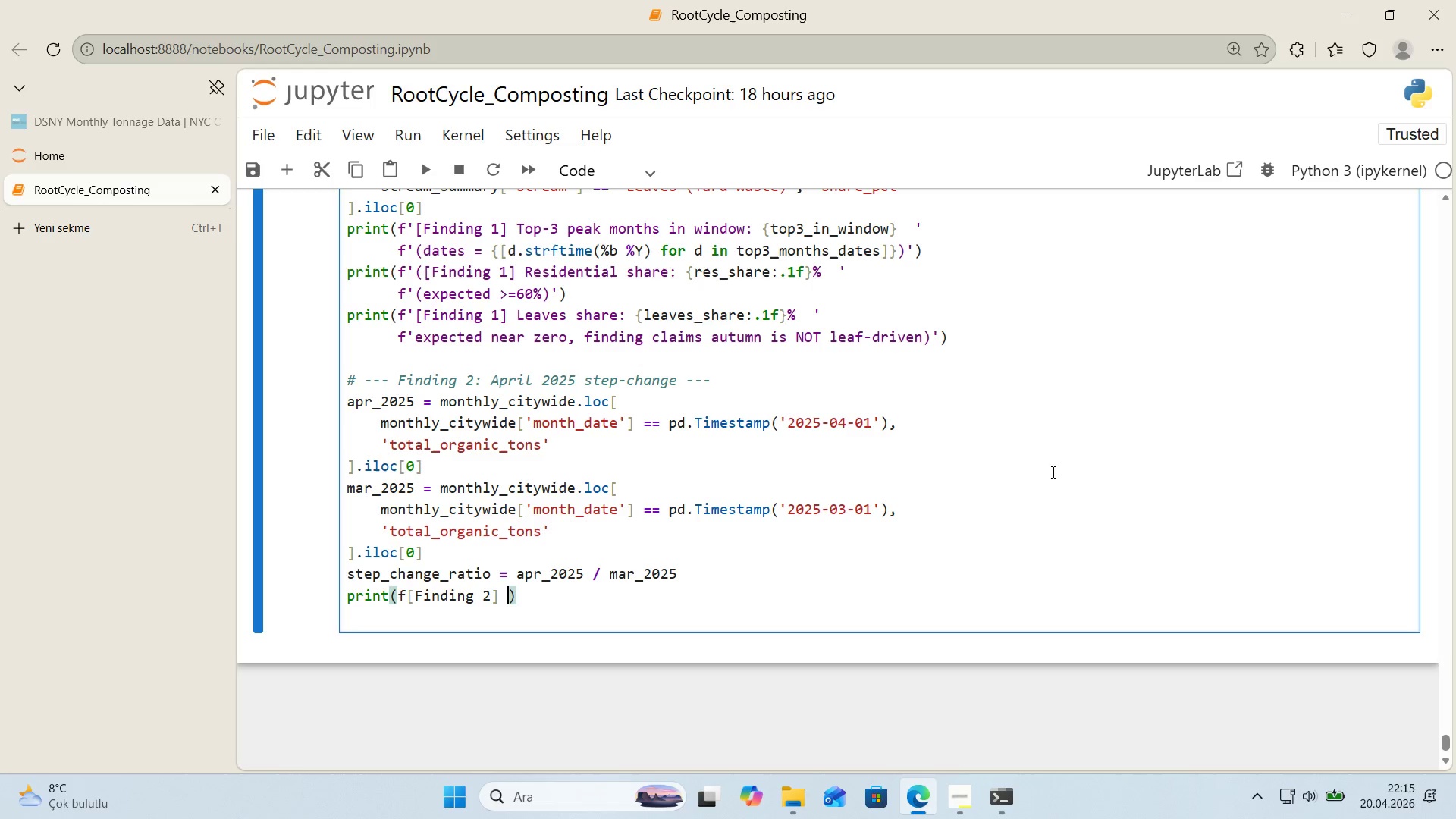 
type( Apr 2025 & Mar 2025)
 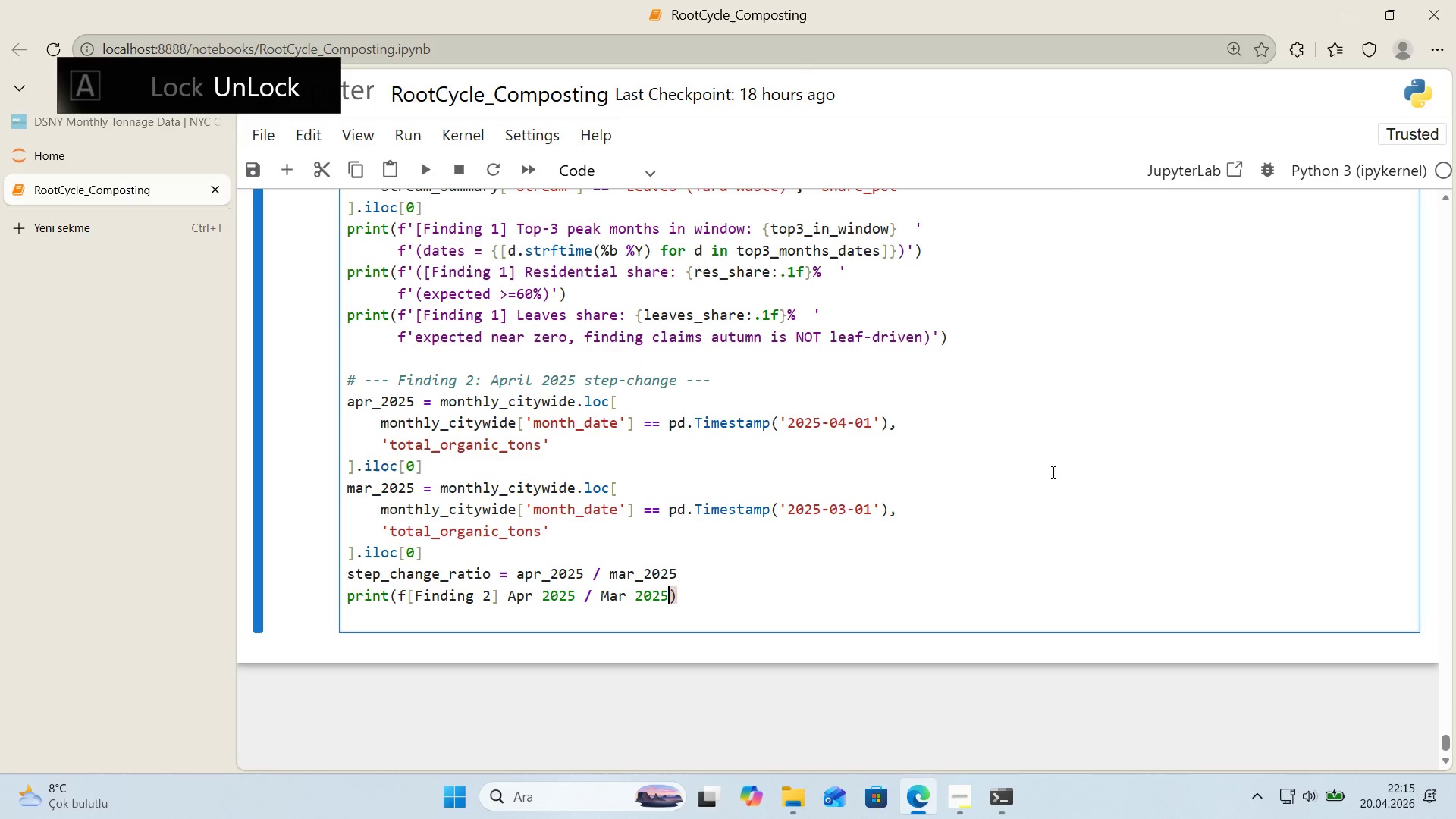 
left_click([406, 597])
 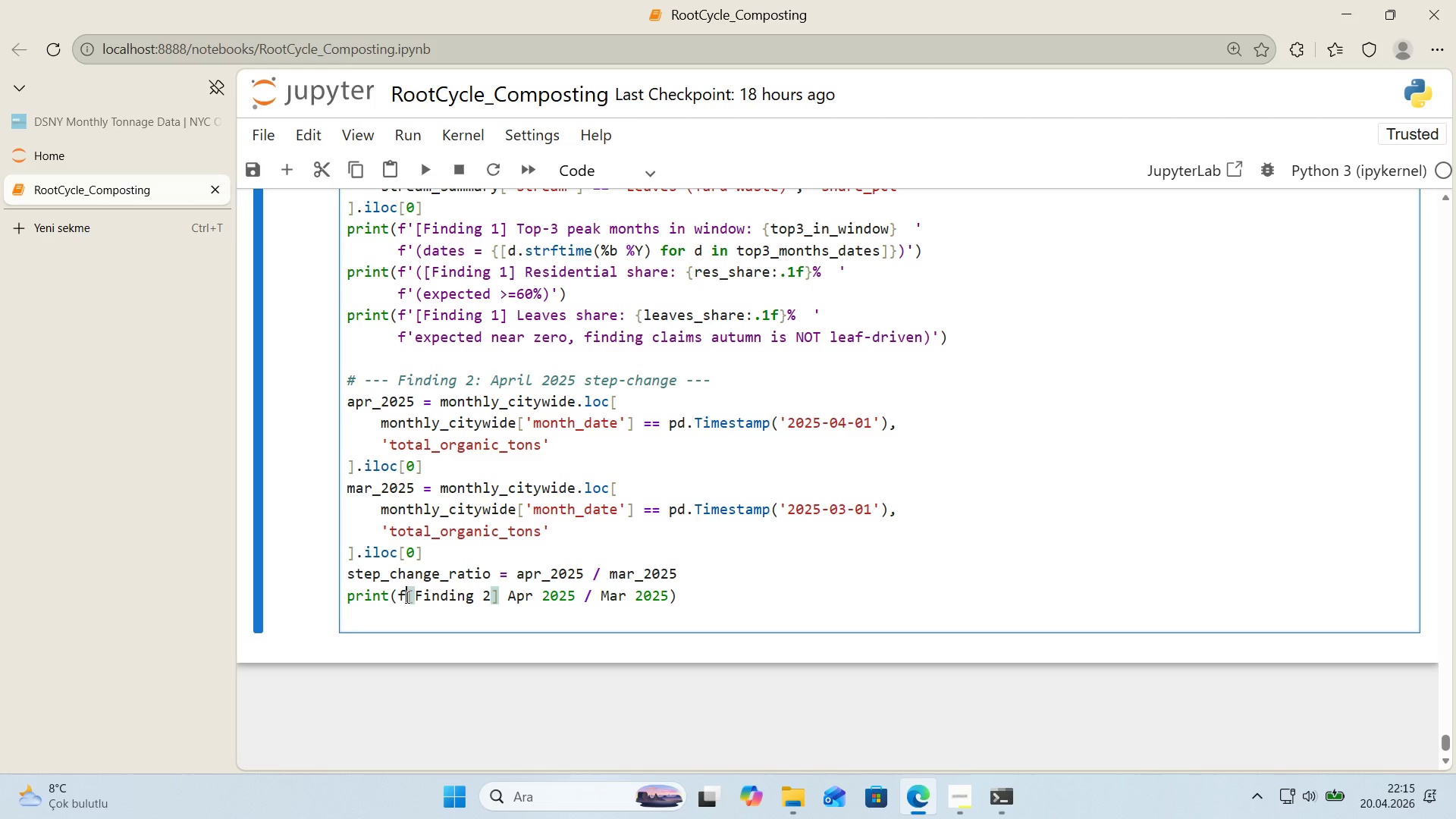 
key(Shift+ShiftRight)
 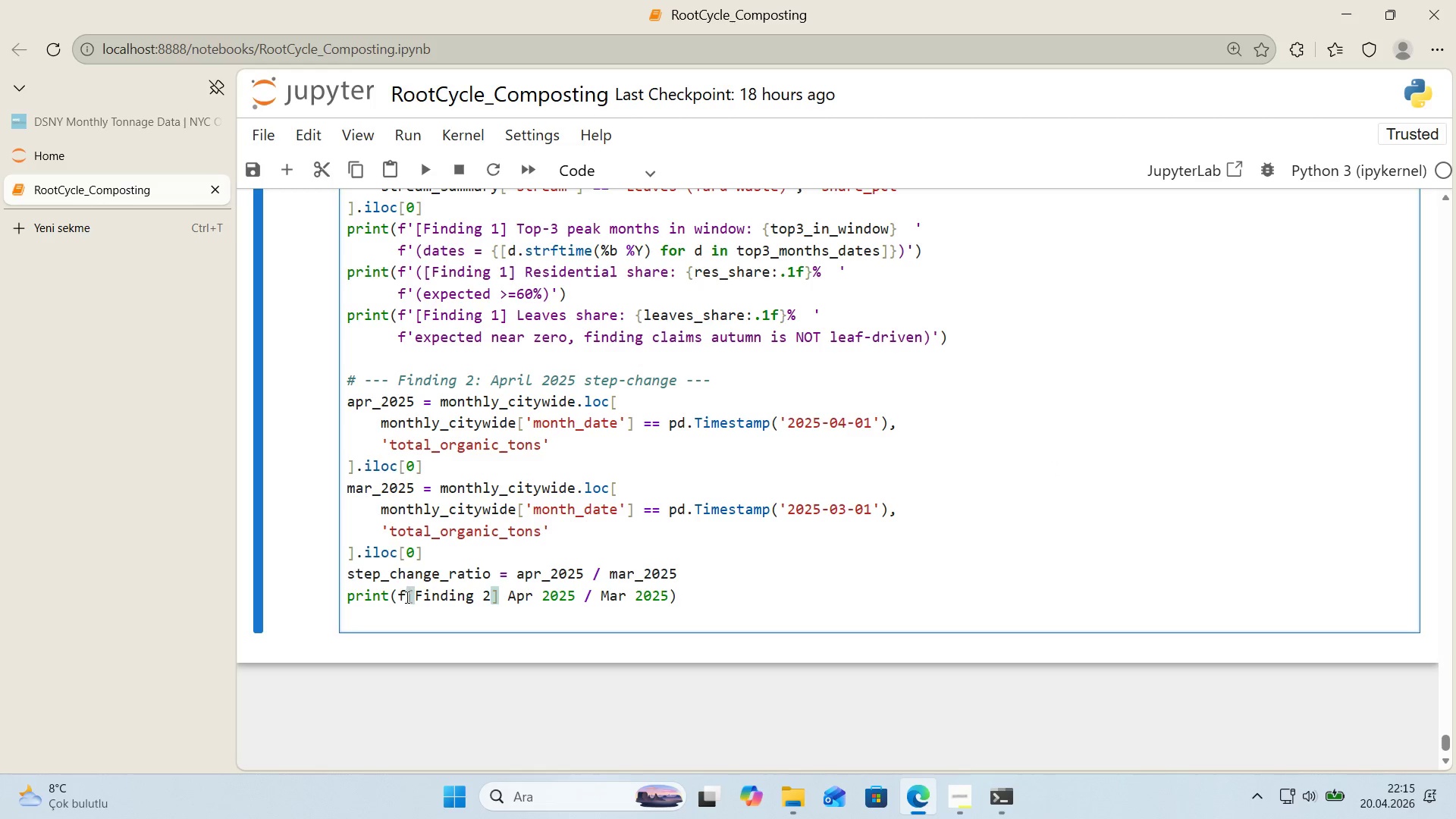 
key(Shift+2)
 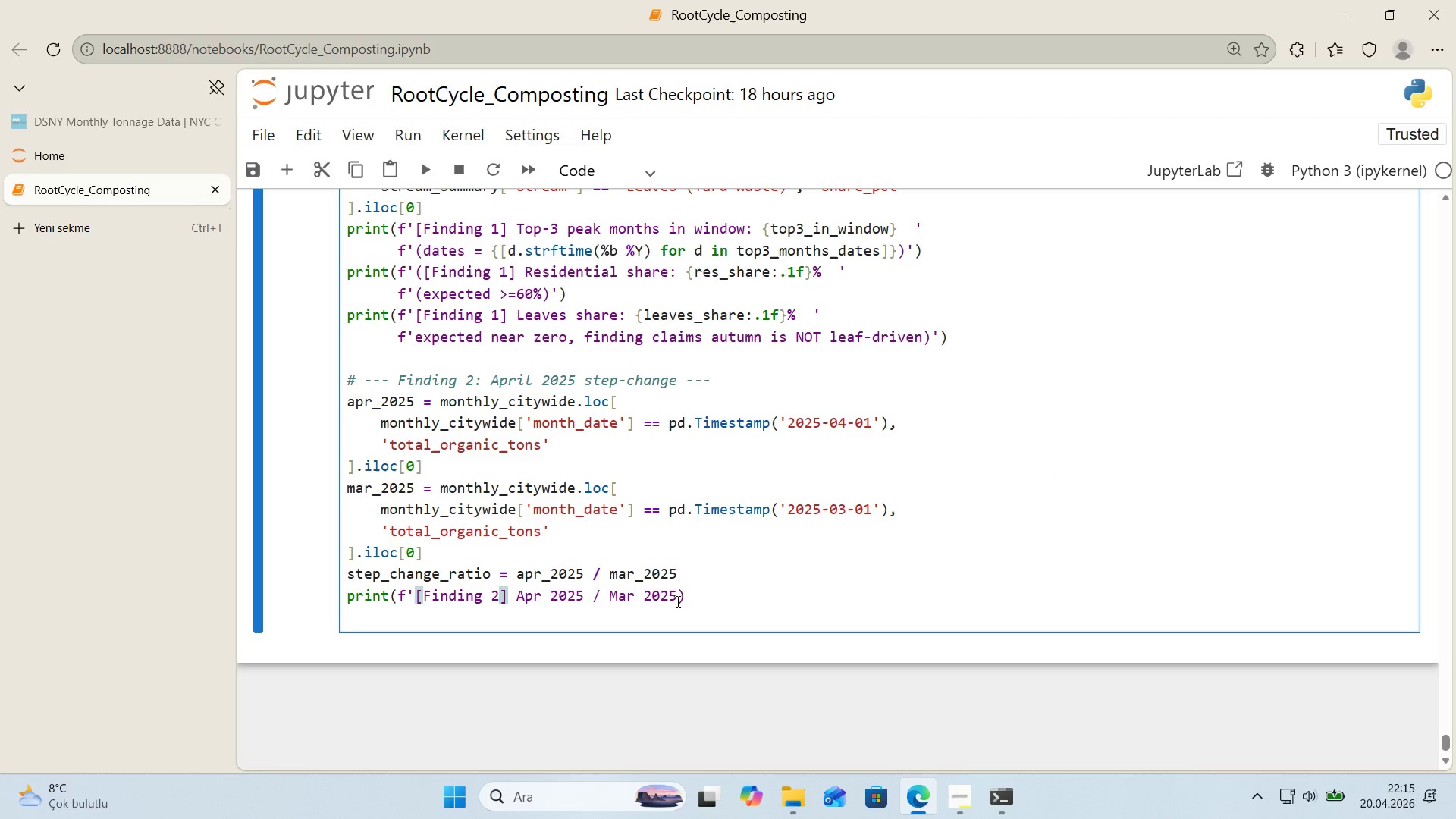 
left_click([678, 601])
 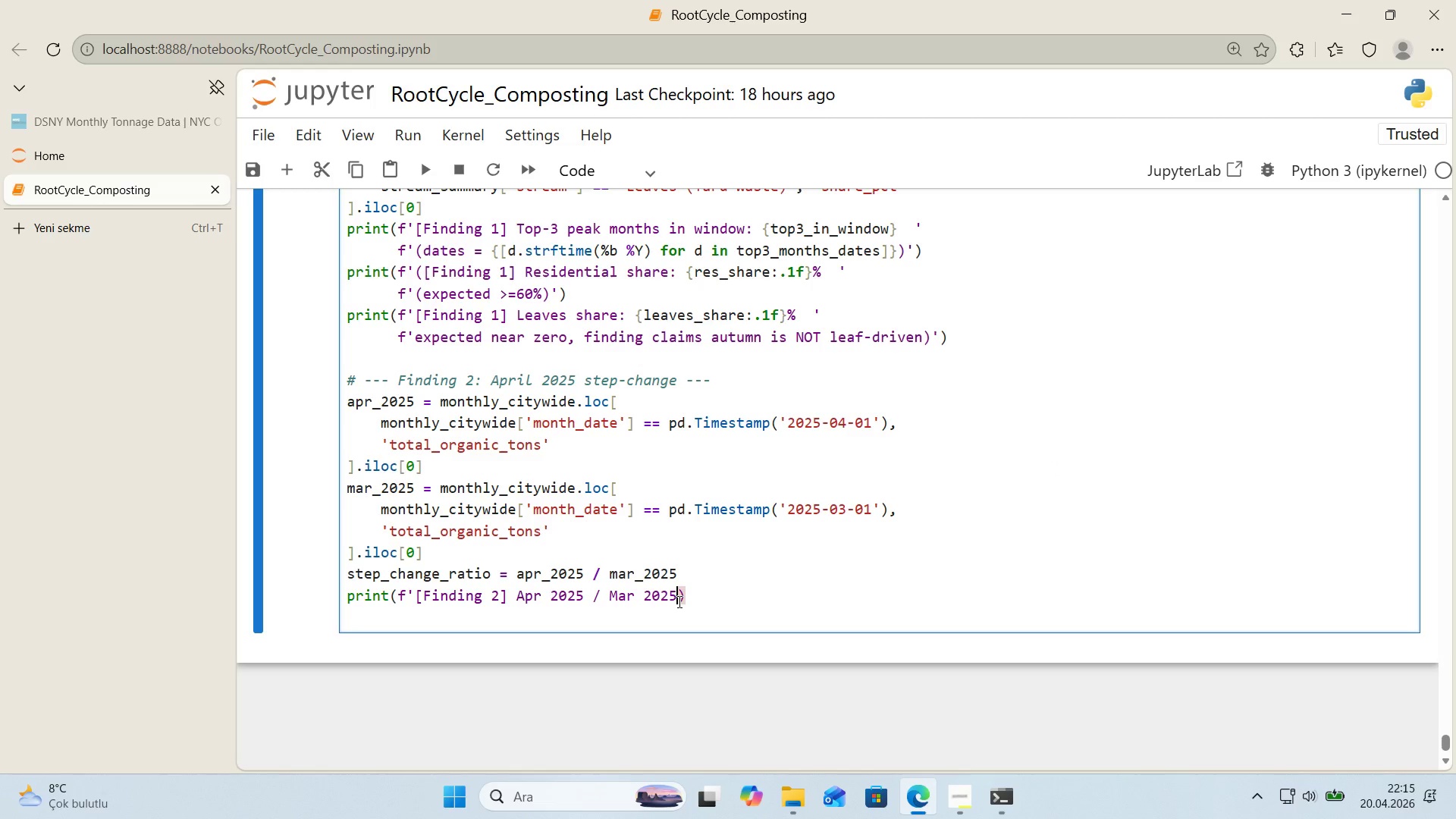 
key(Shift+ShiftRight)
 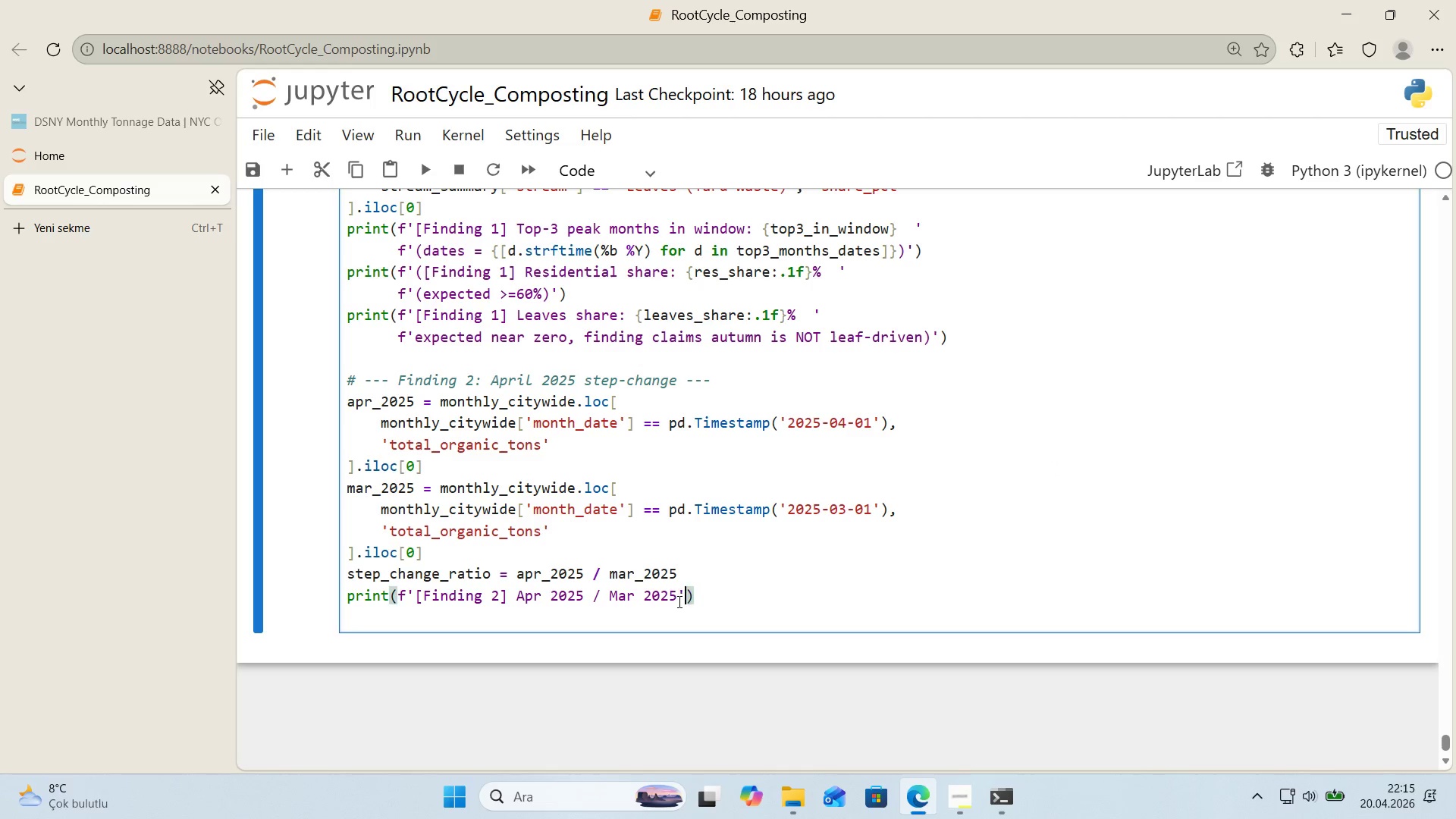 
key(Shift+2)
 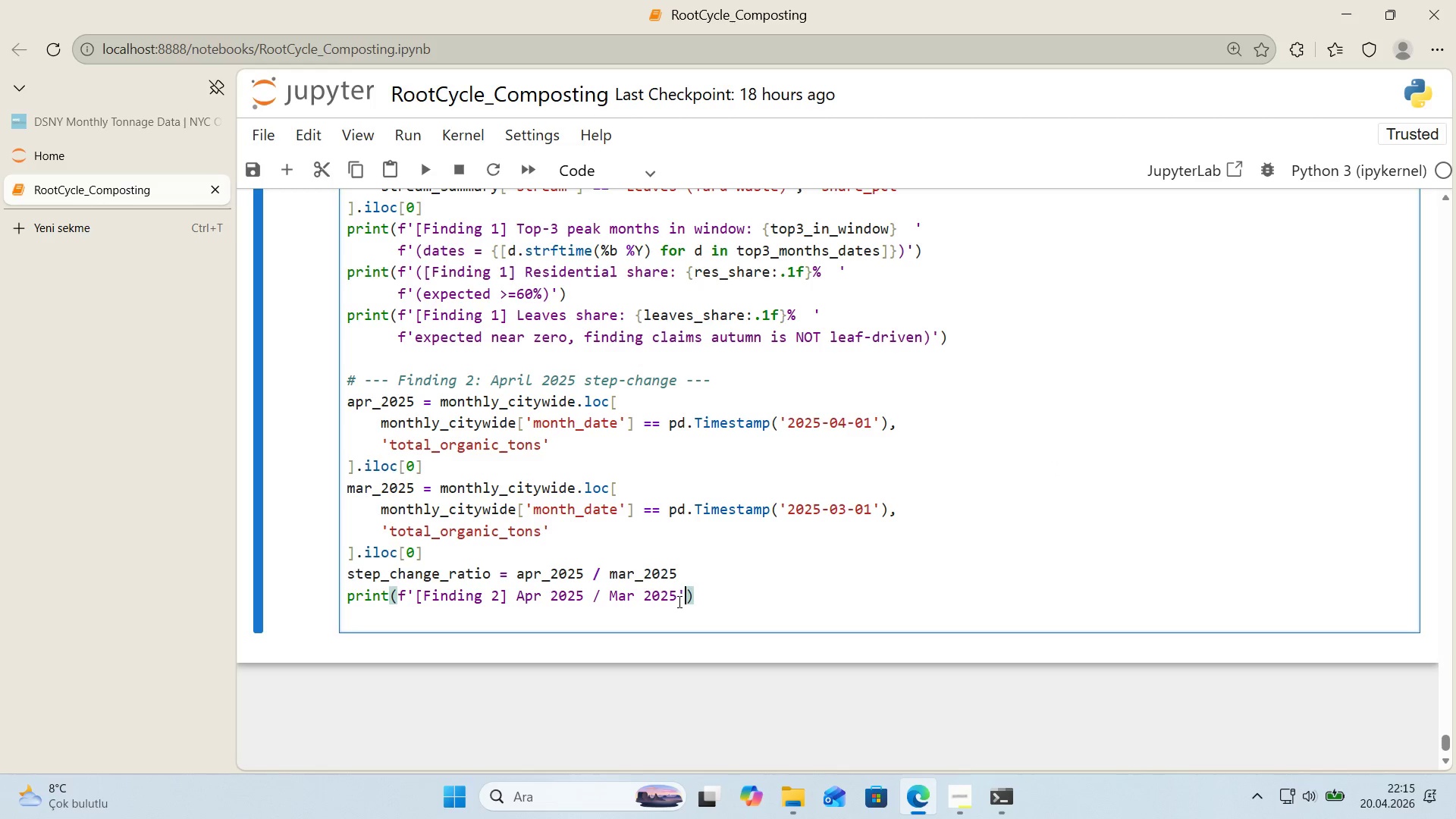 
key(ArrowLeft)
 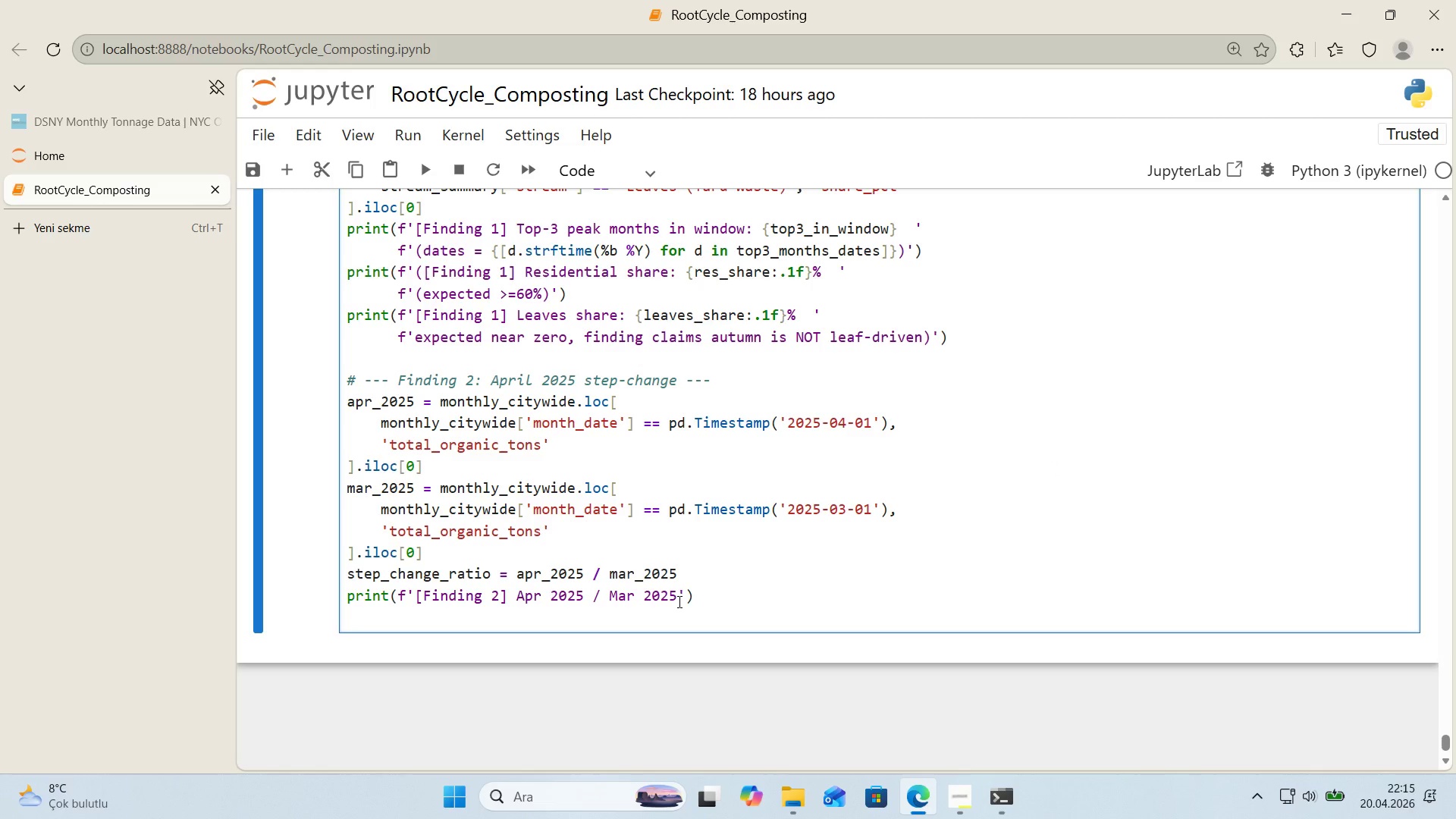 
type( rat'o> )
 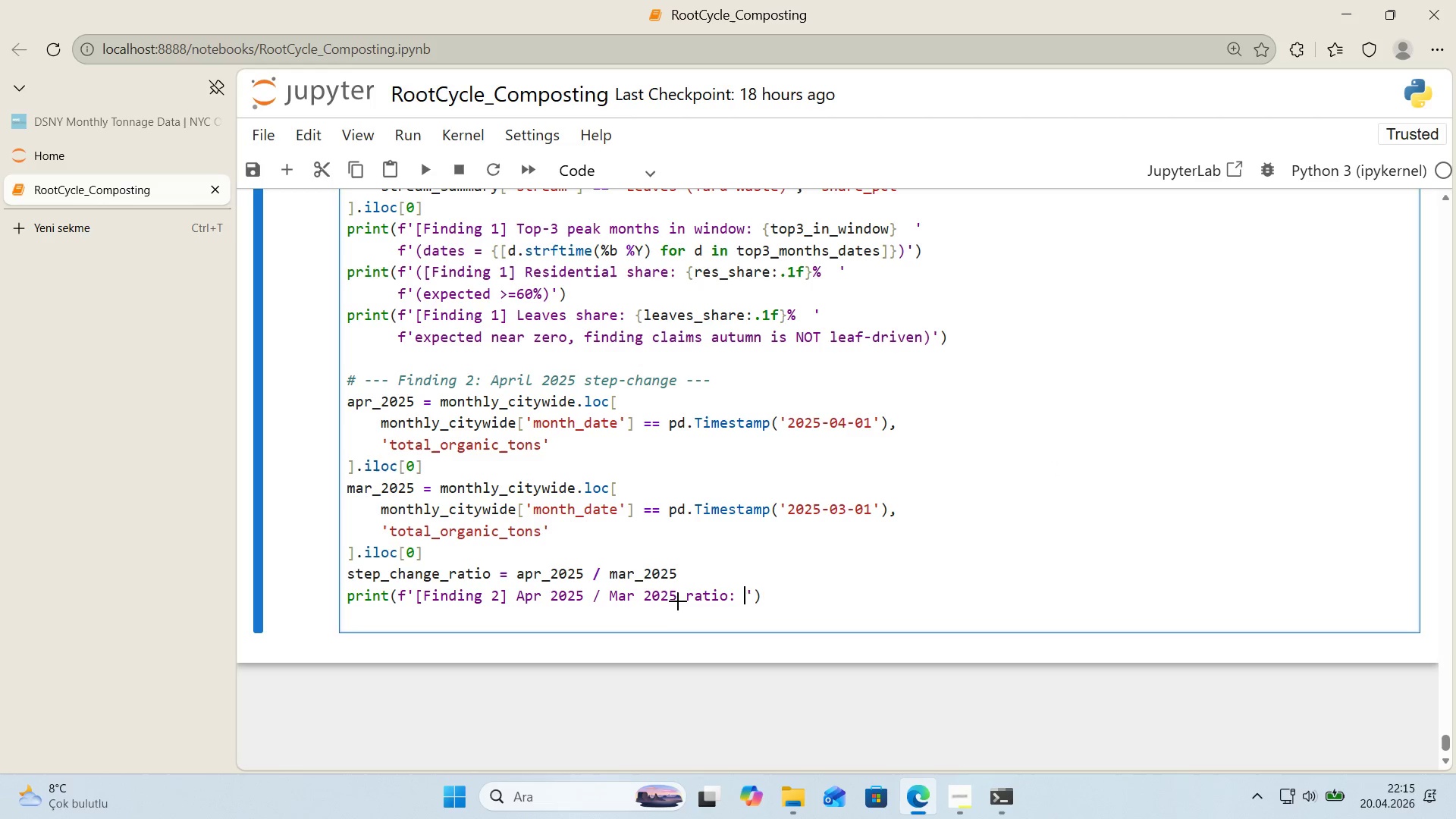 
key(Alt+Control+7)
 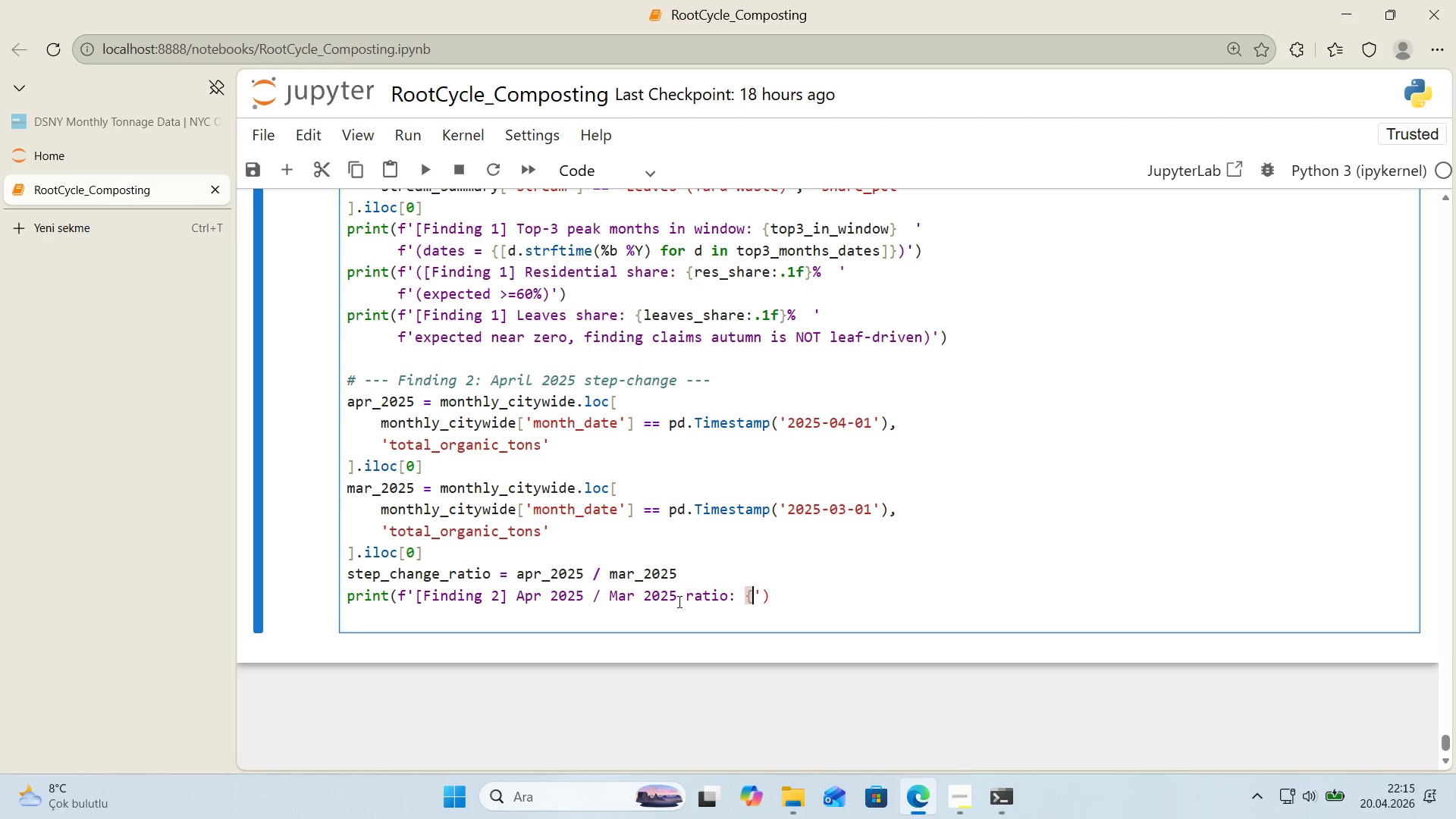 
key(Alt+Control+0)
 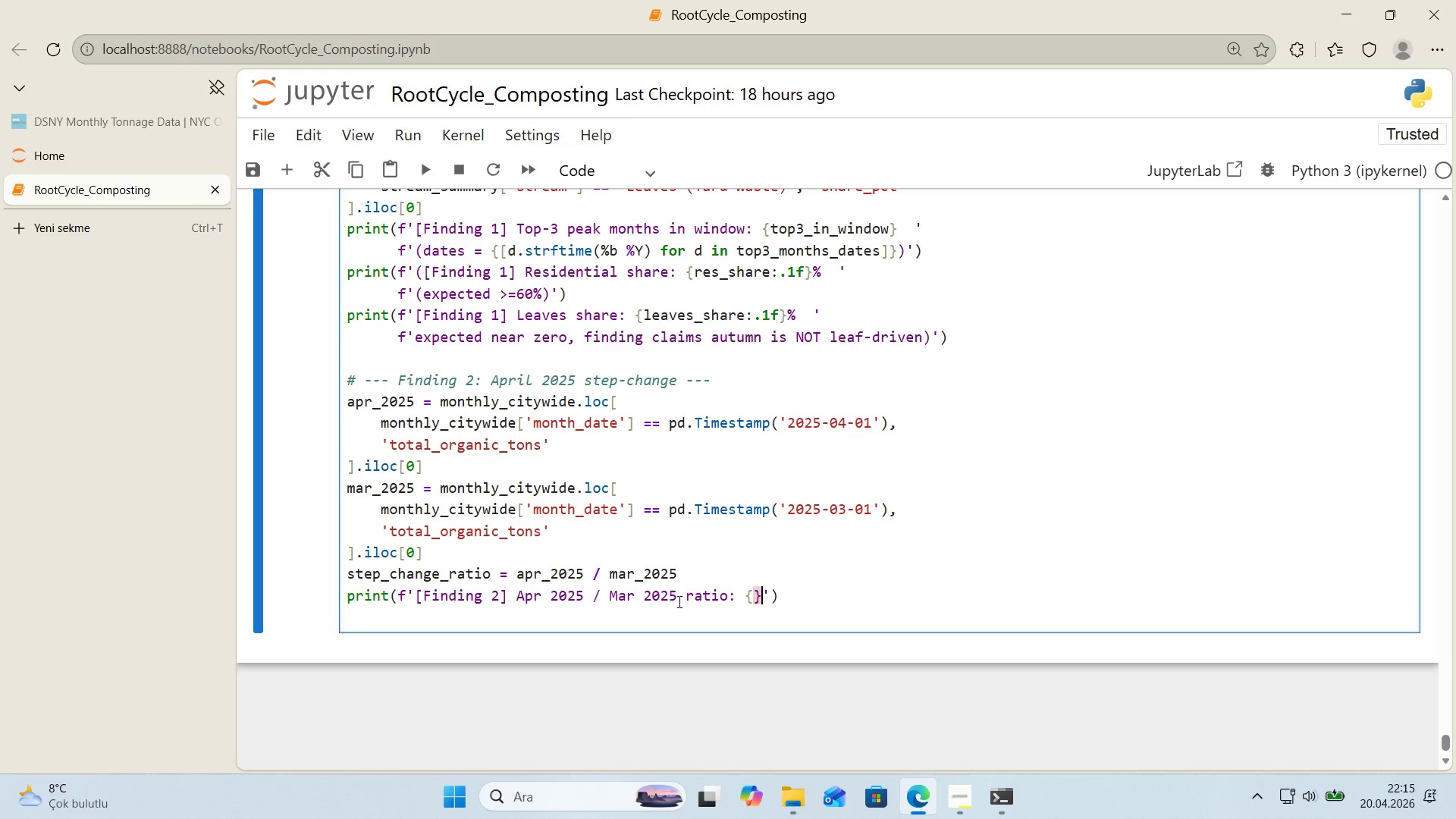 
key(ArrowLeft)
 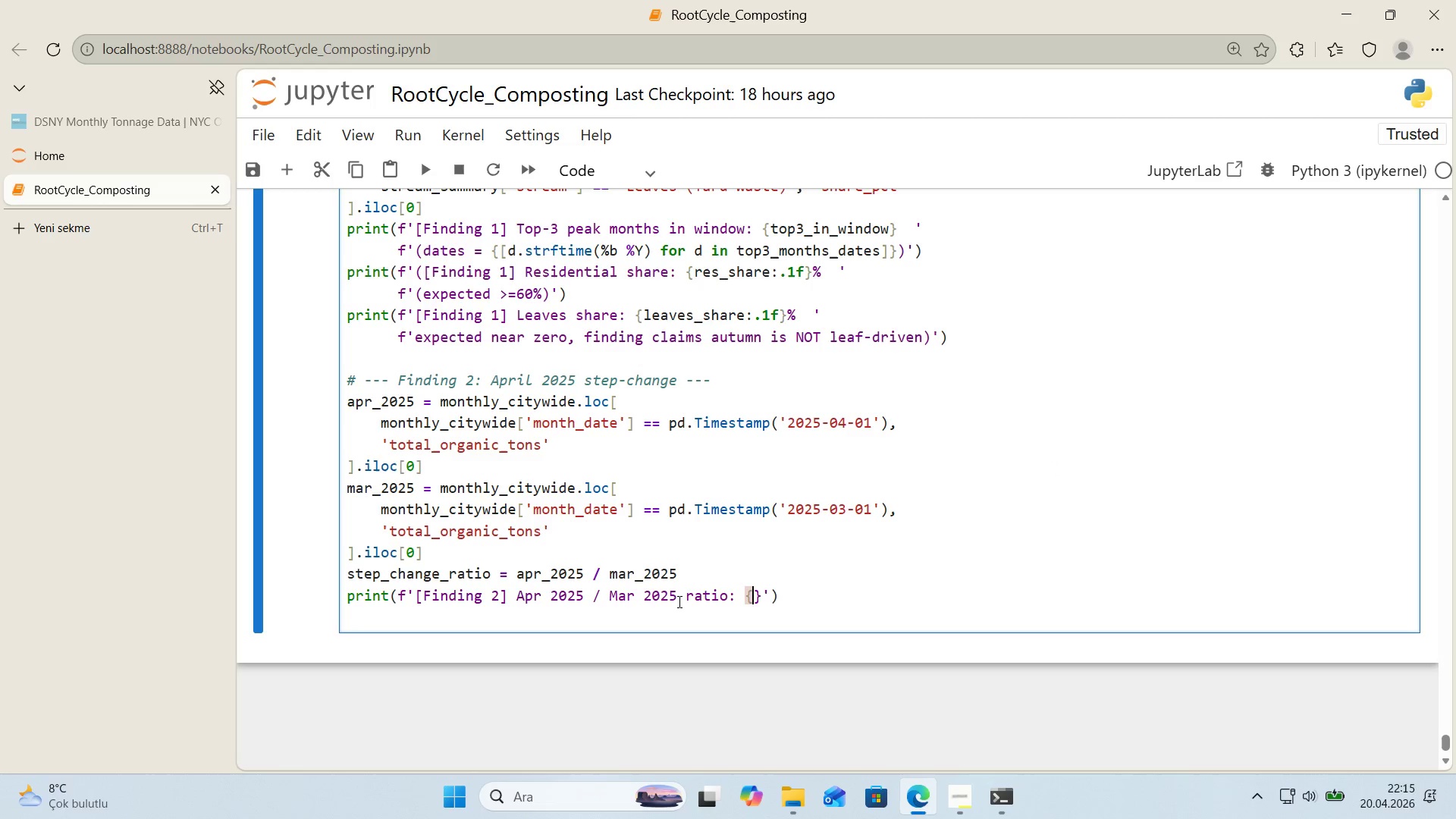 
type(step_change_rat'o>.2f)
 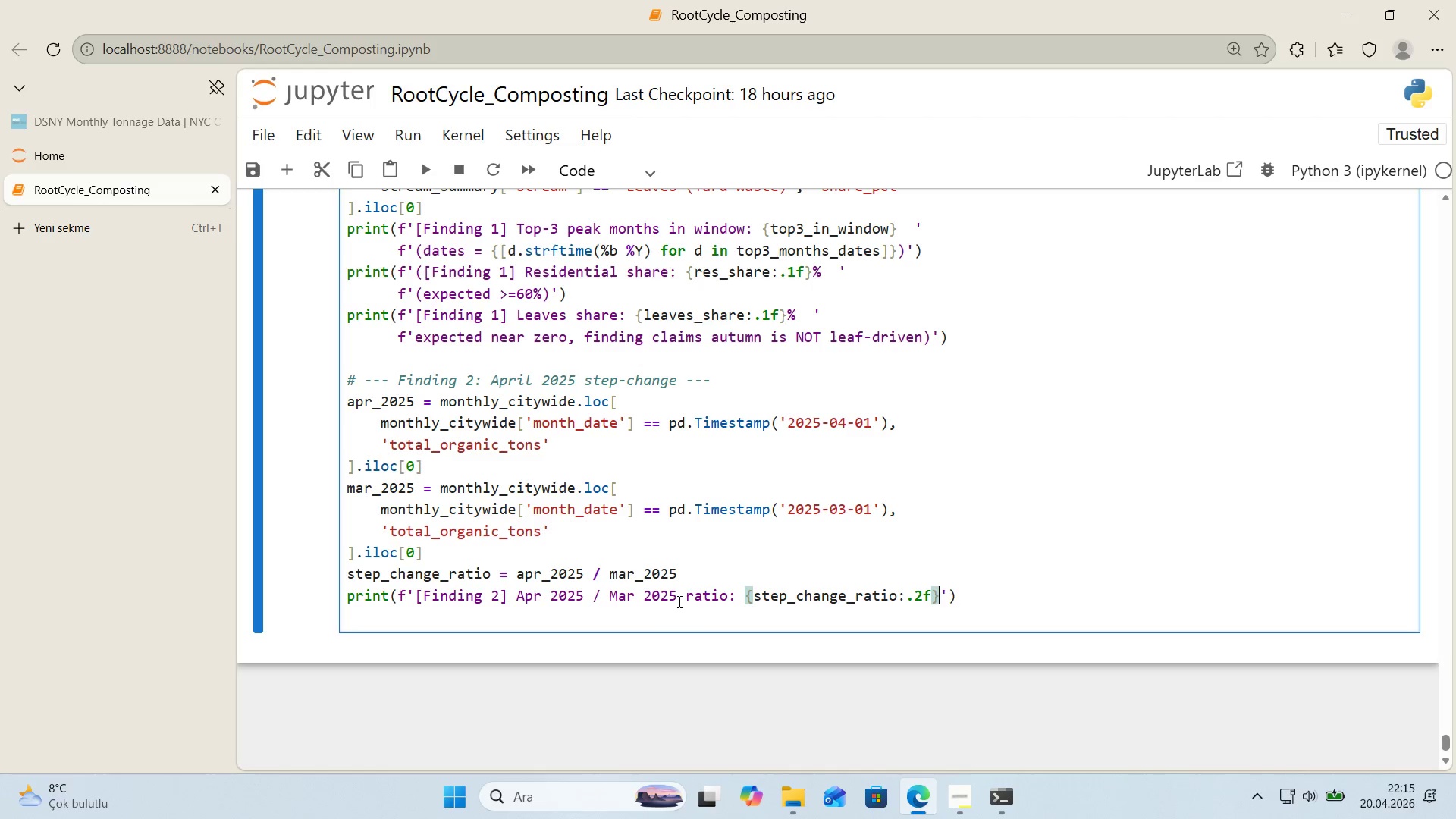 
 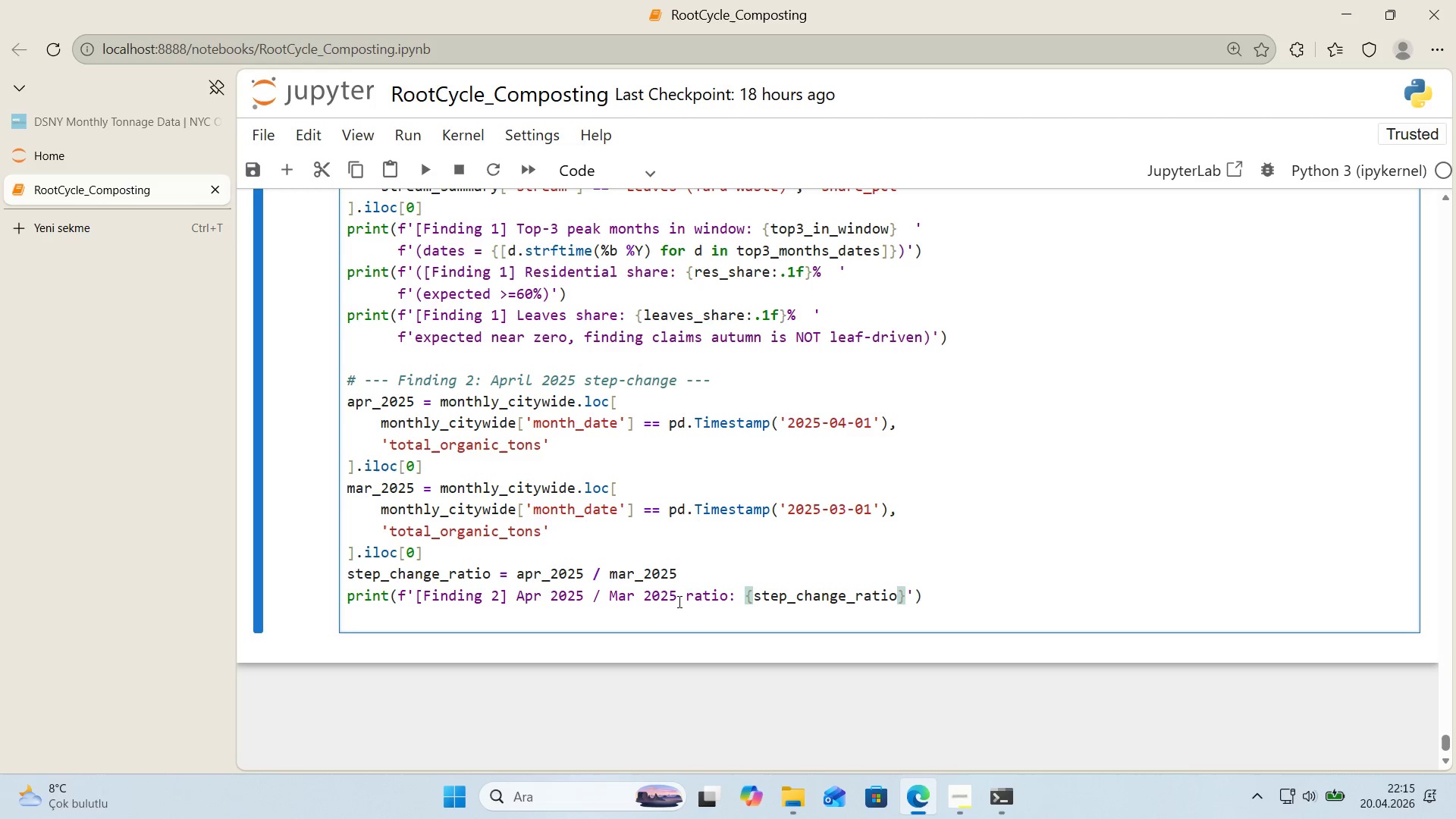 
key(ArrowRight)
 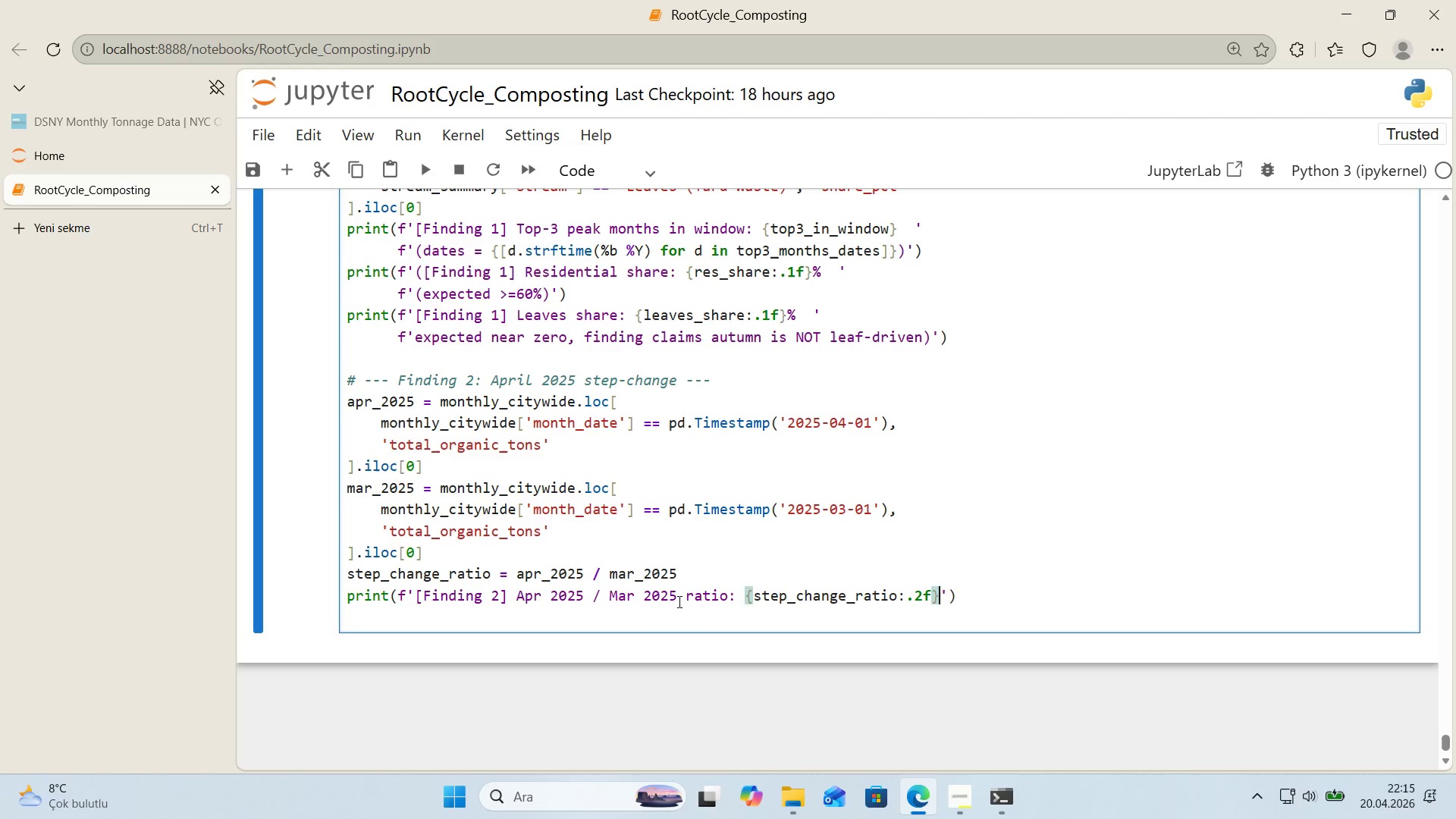 
key(X)
 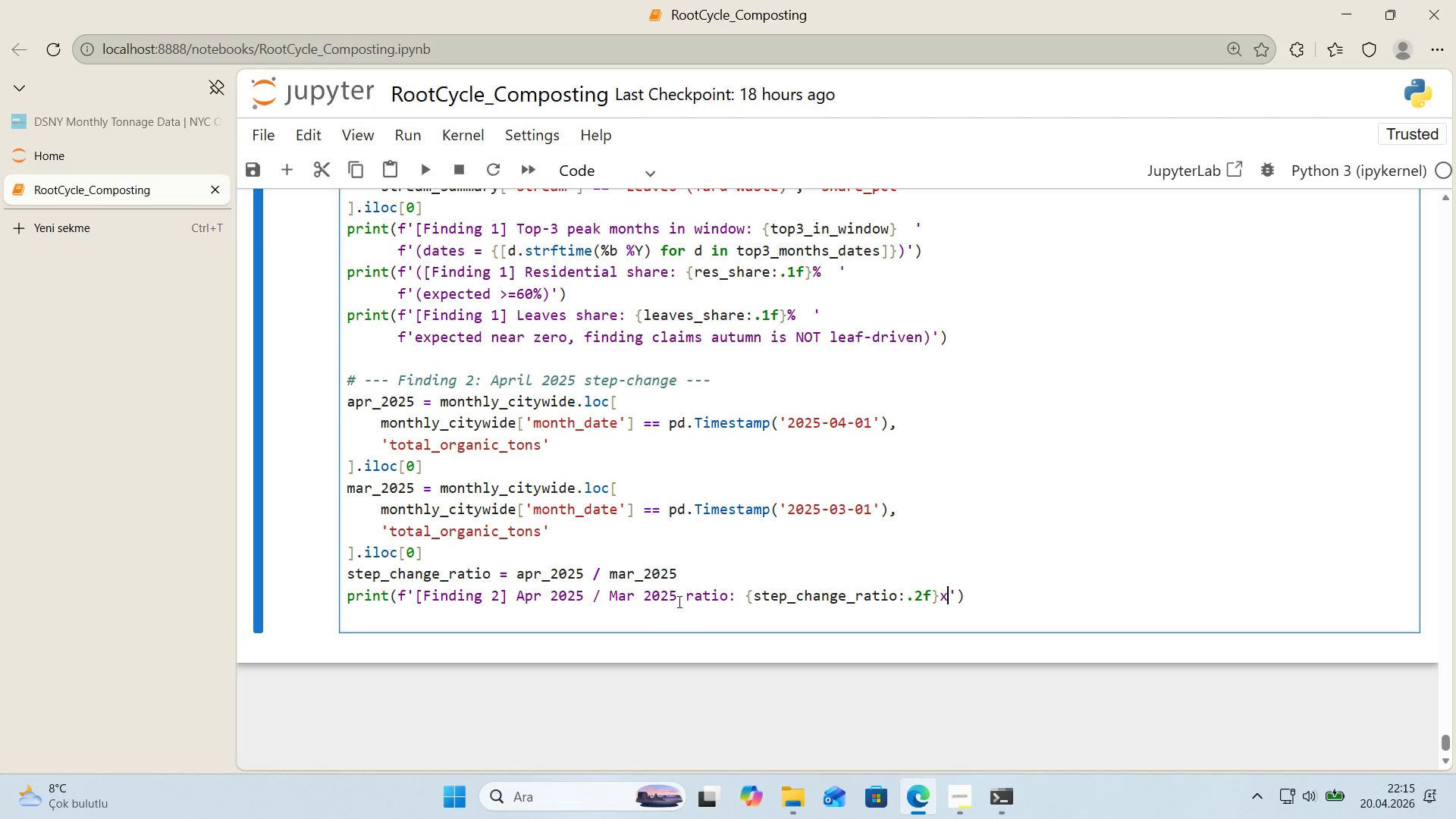 
key(Space)
 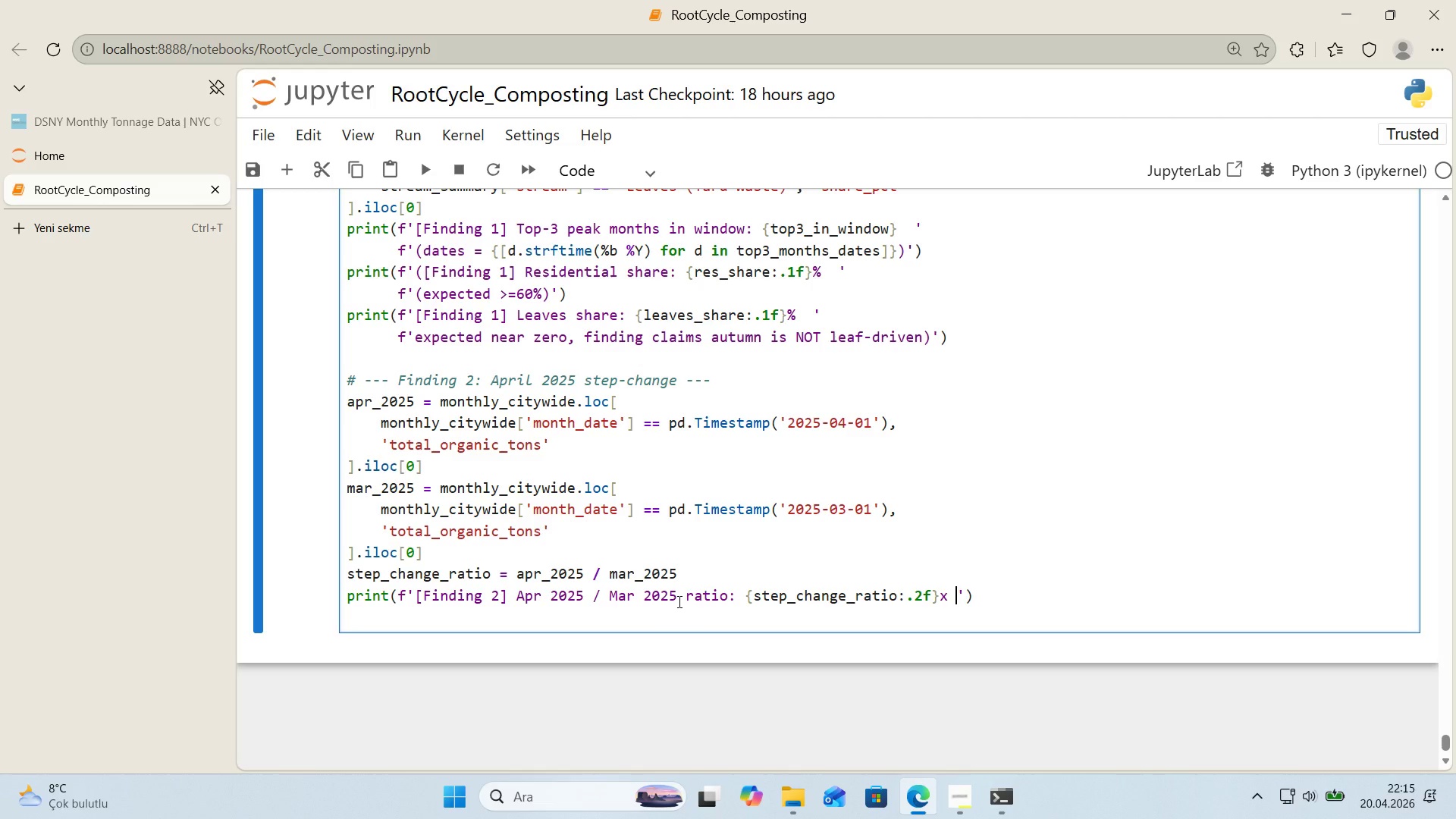 
key(ArrowRight)
 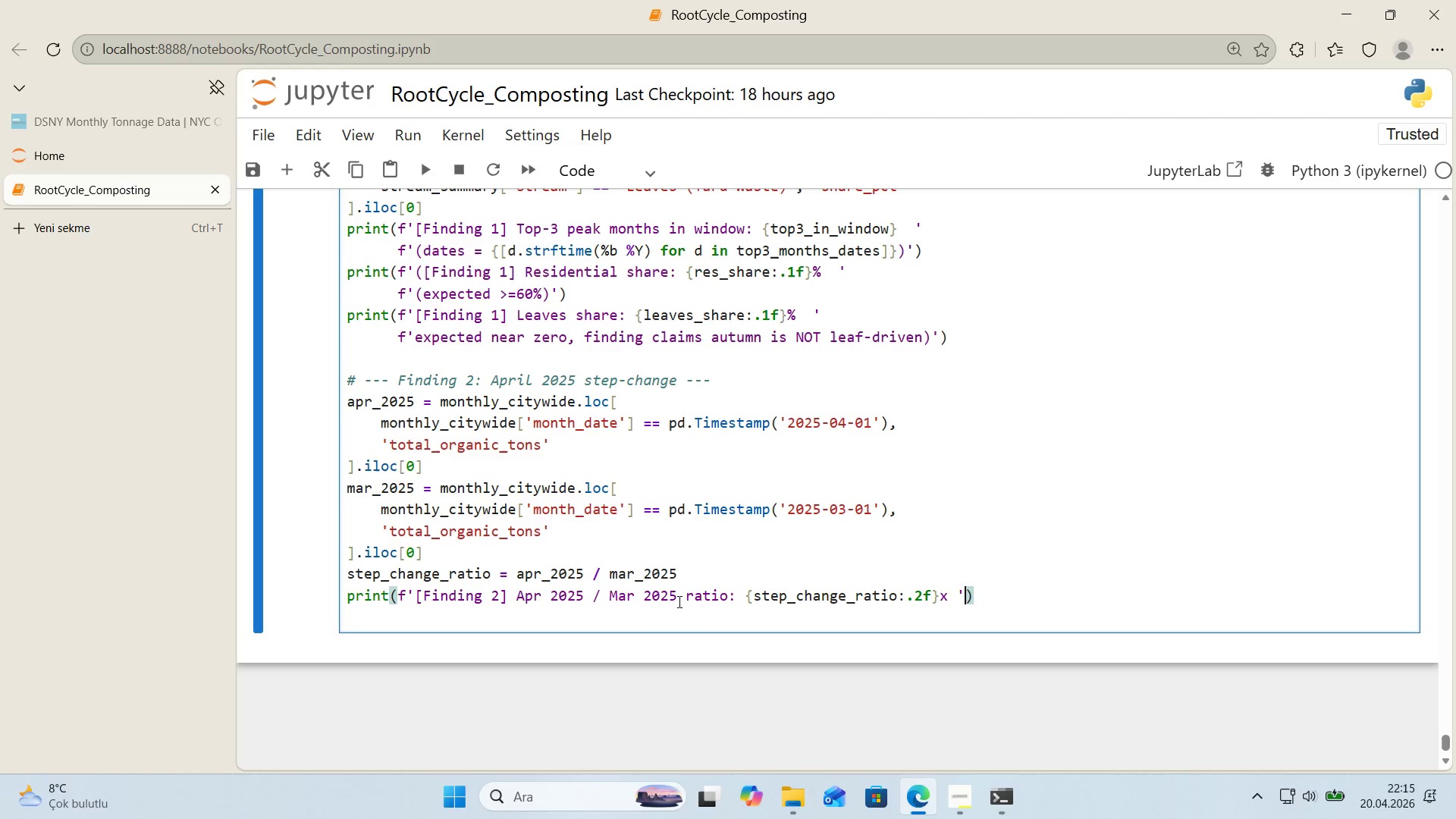 
key(ArrowRight)
 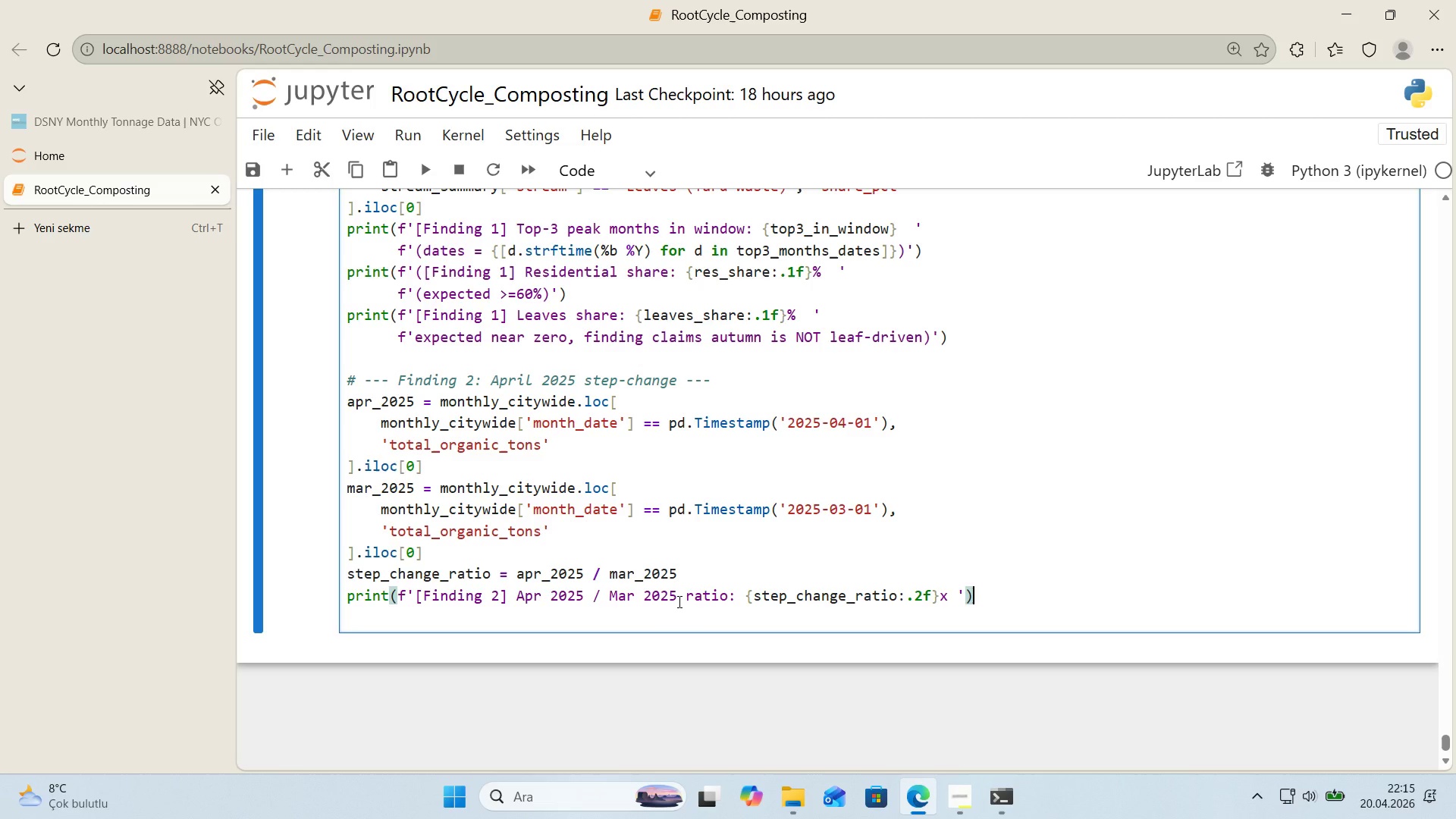 
key(Enter)
 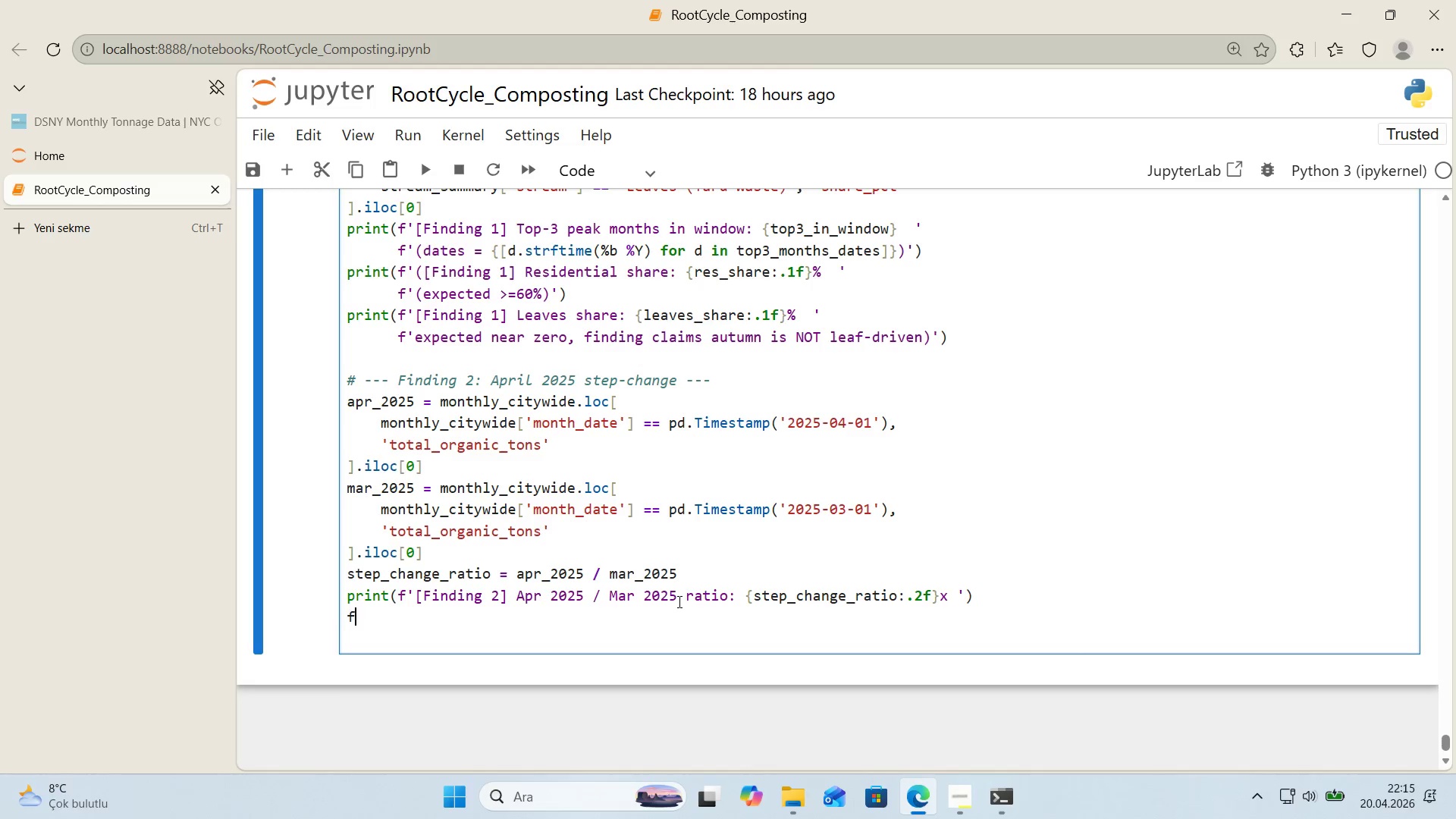 
type(f)
key(Backspace)
type(      f@@)
 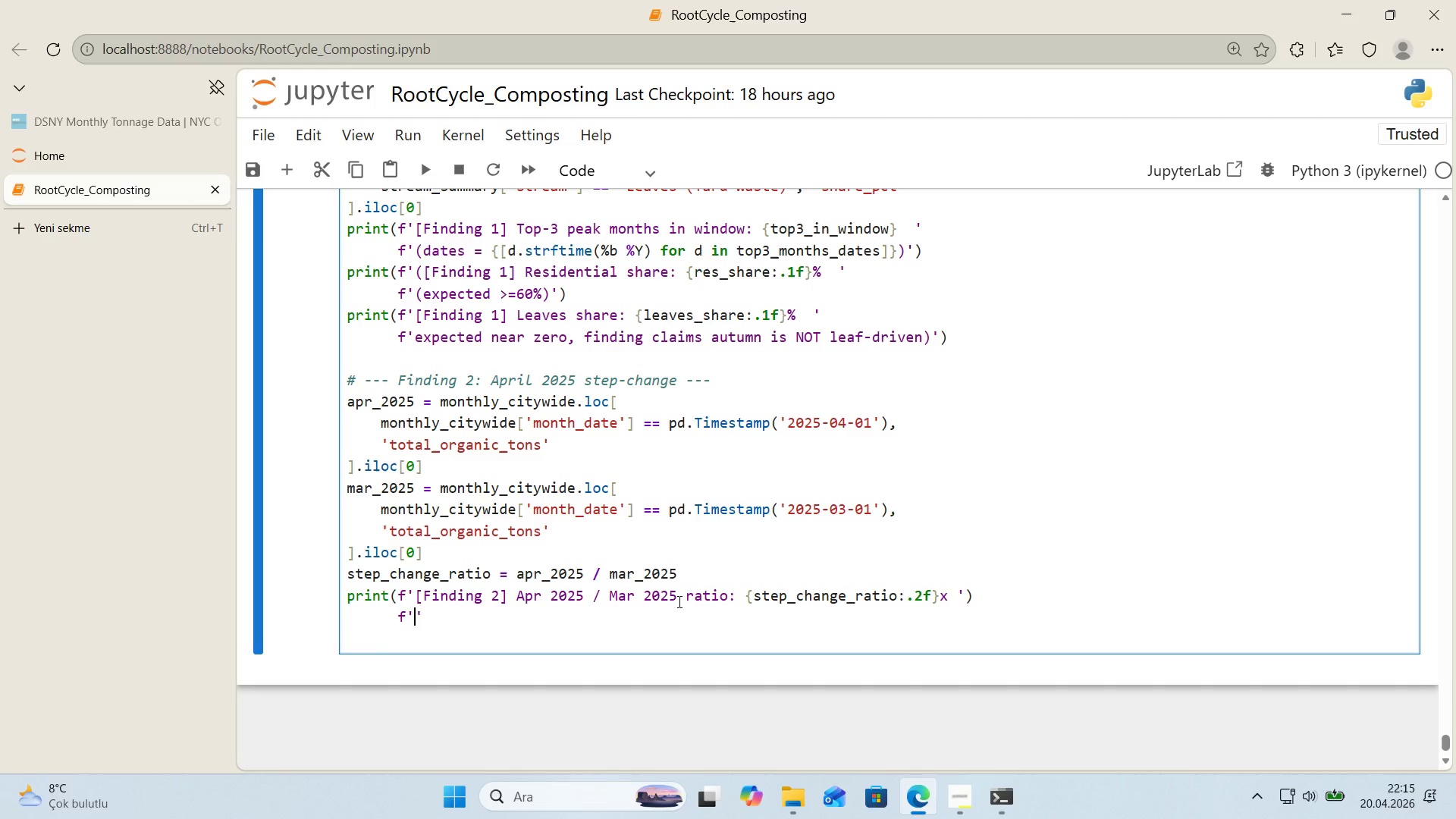 
 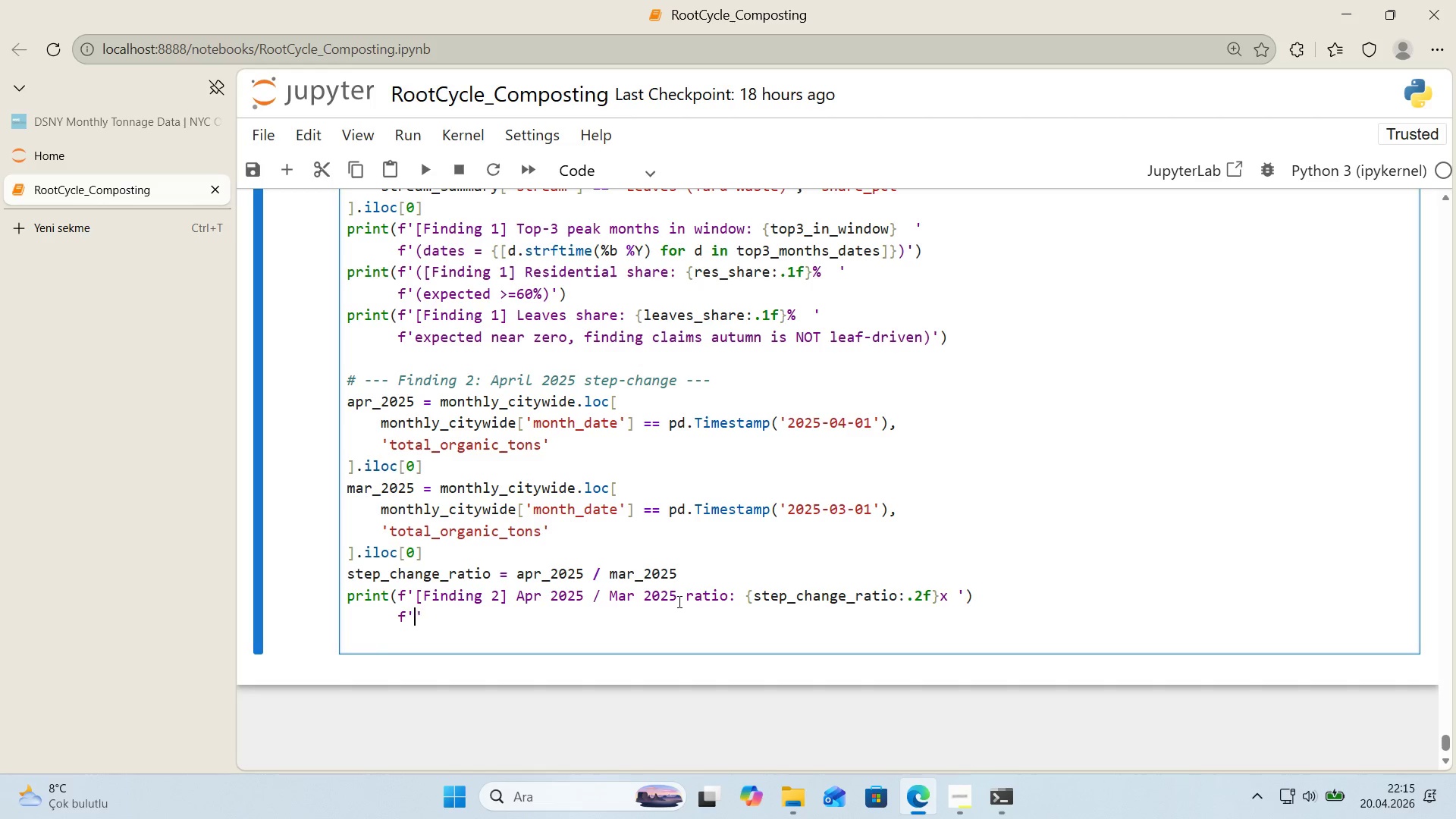 
key(ArrowLeft)
 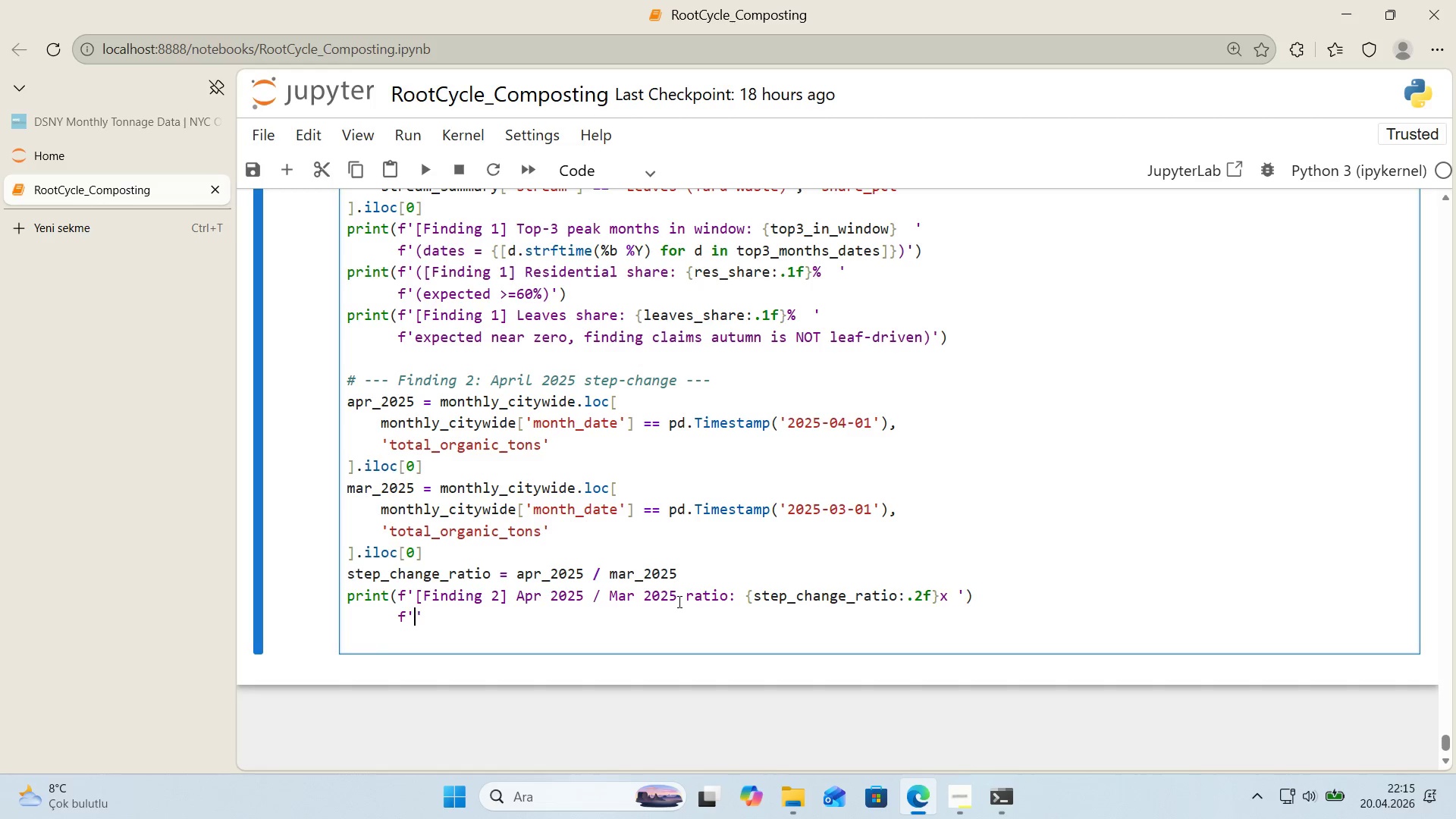 
type(*()
 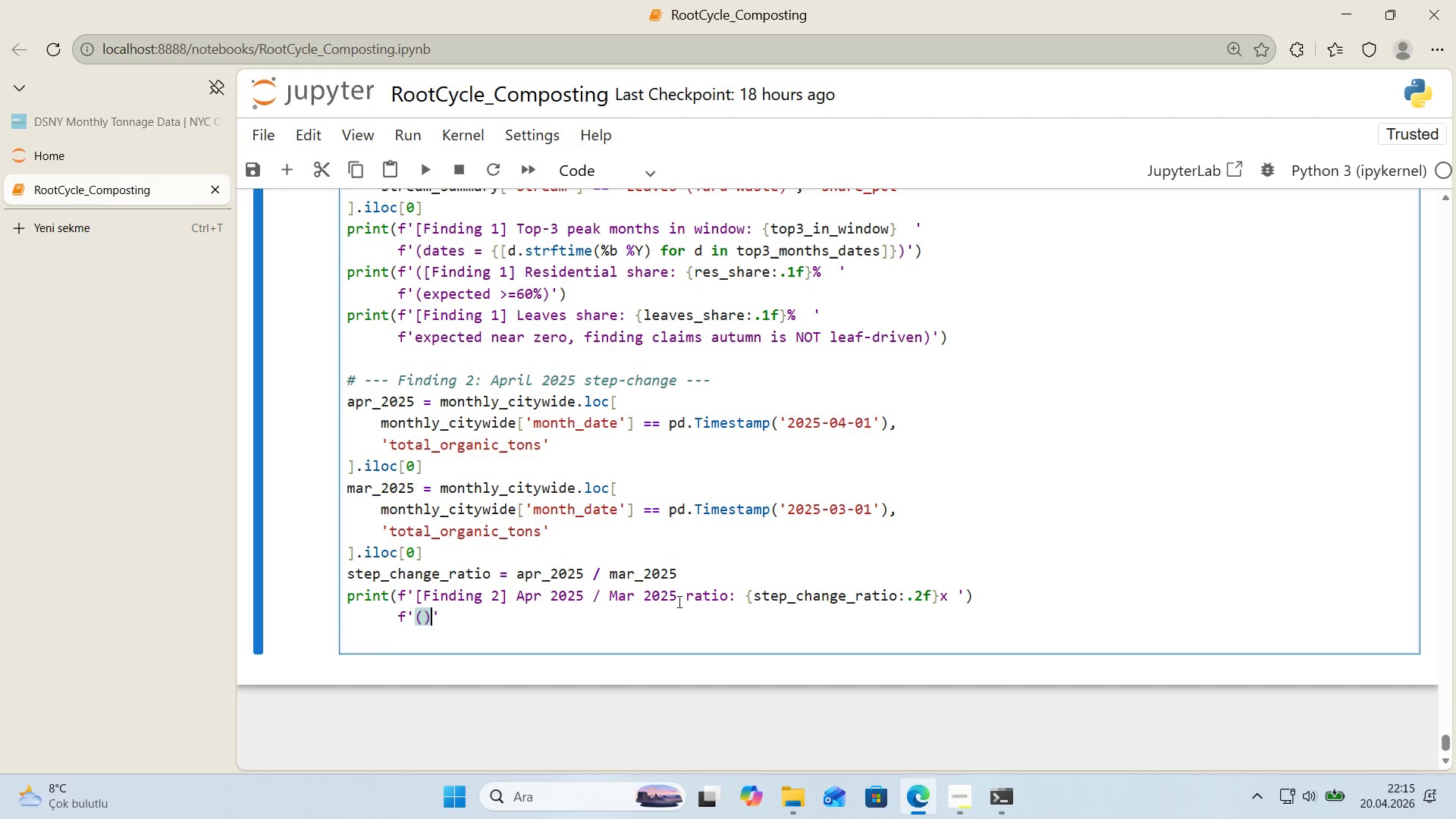 
key(ArrowLeft)
 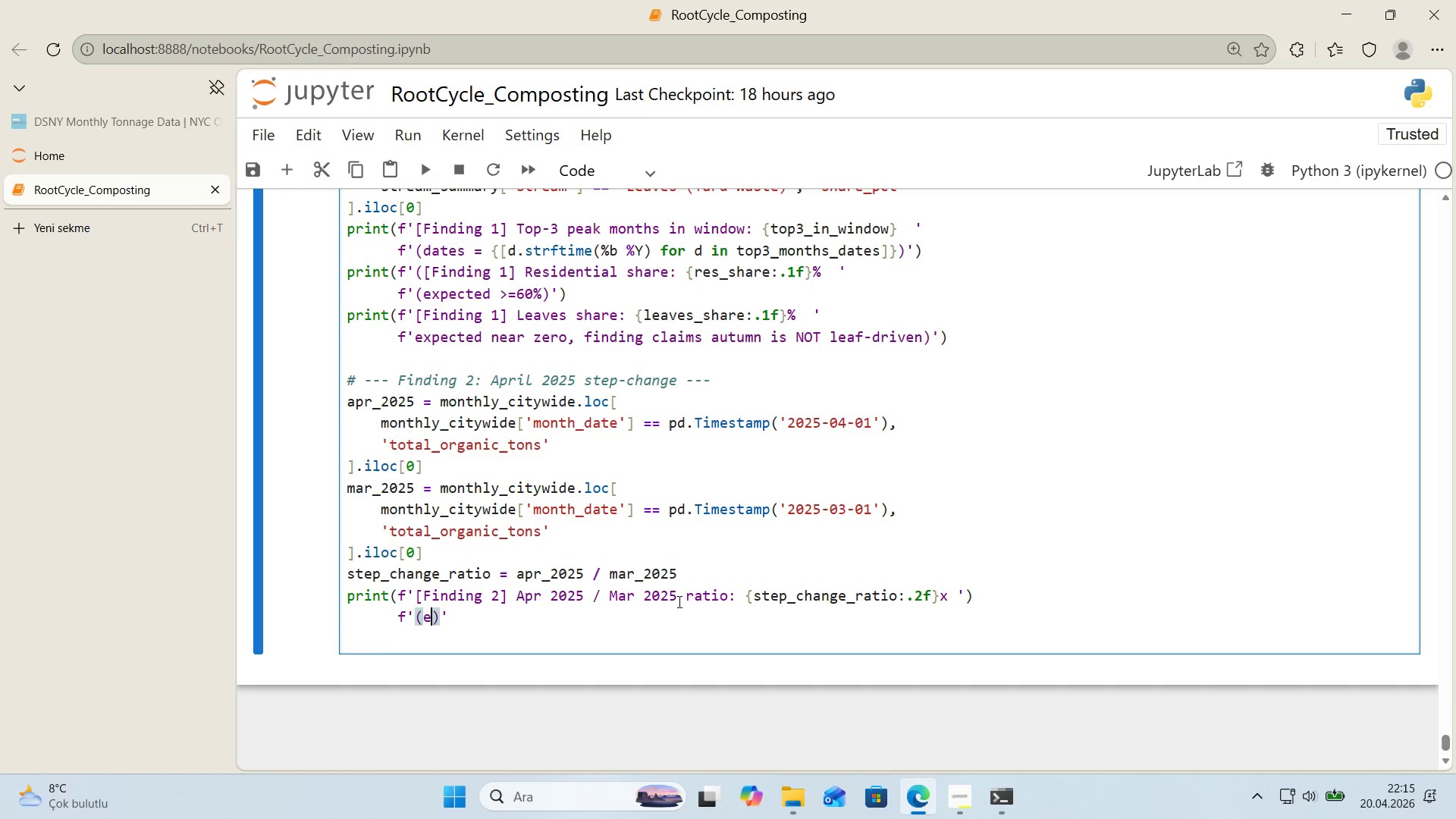 
type(expected Z))
key(Backspace)
key(Backspace)
type([Break])
key(Backspace)
type([Break]) 1.5x for a @@)
 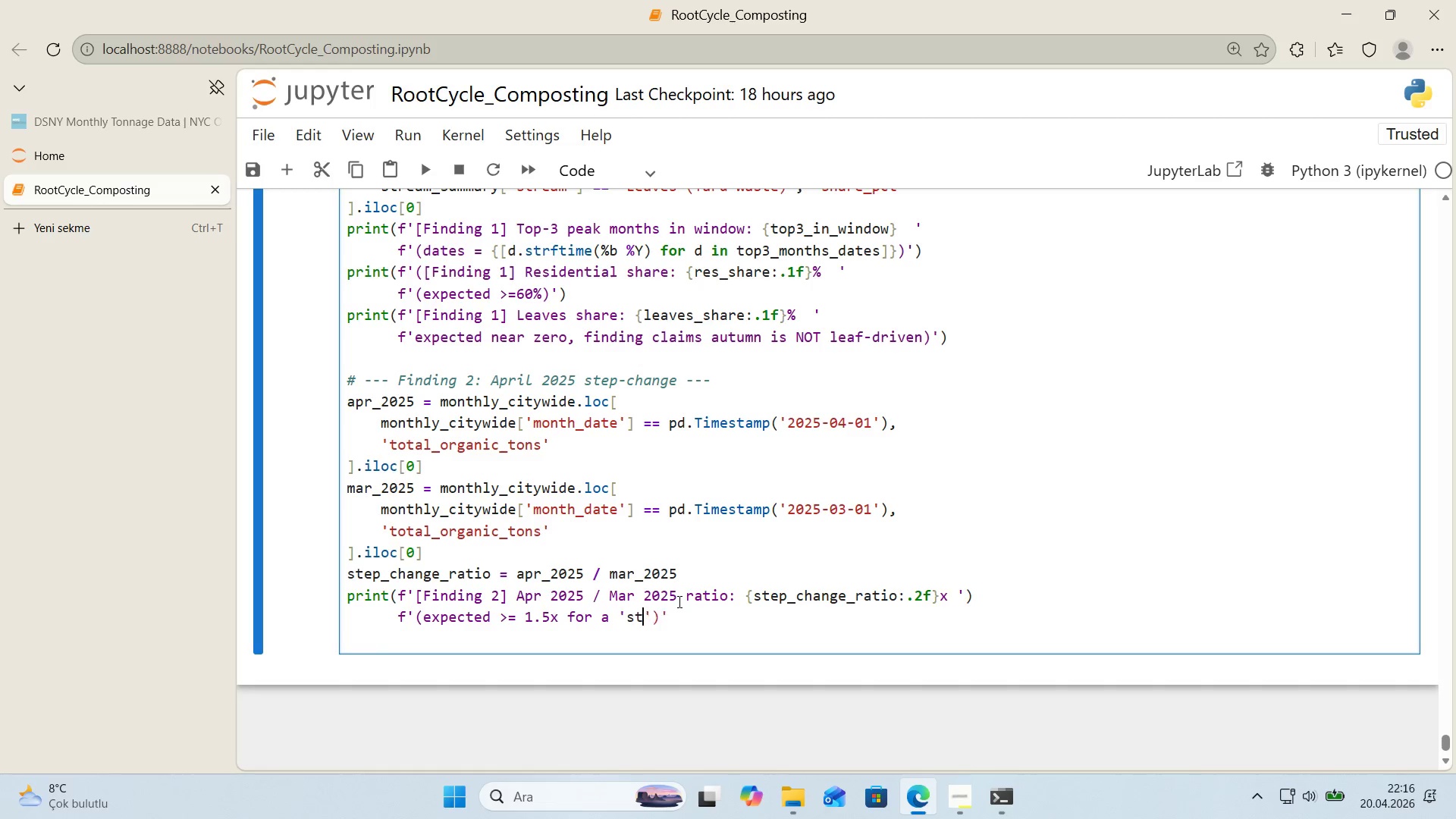 
 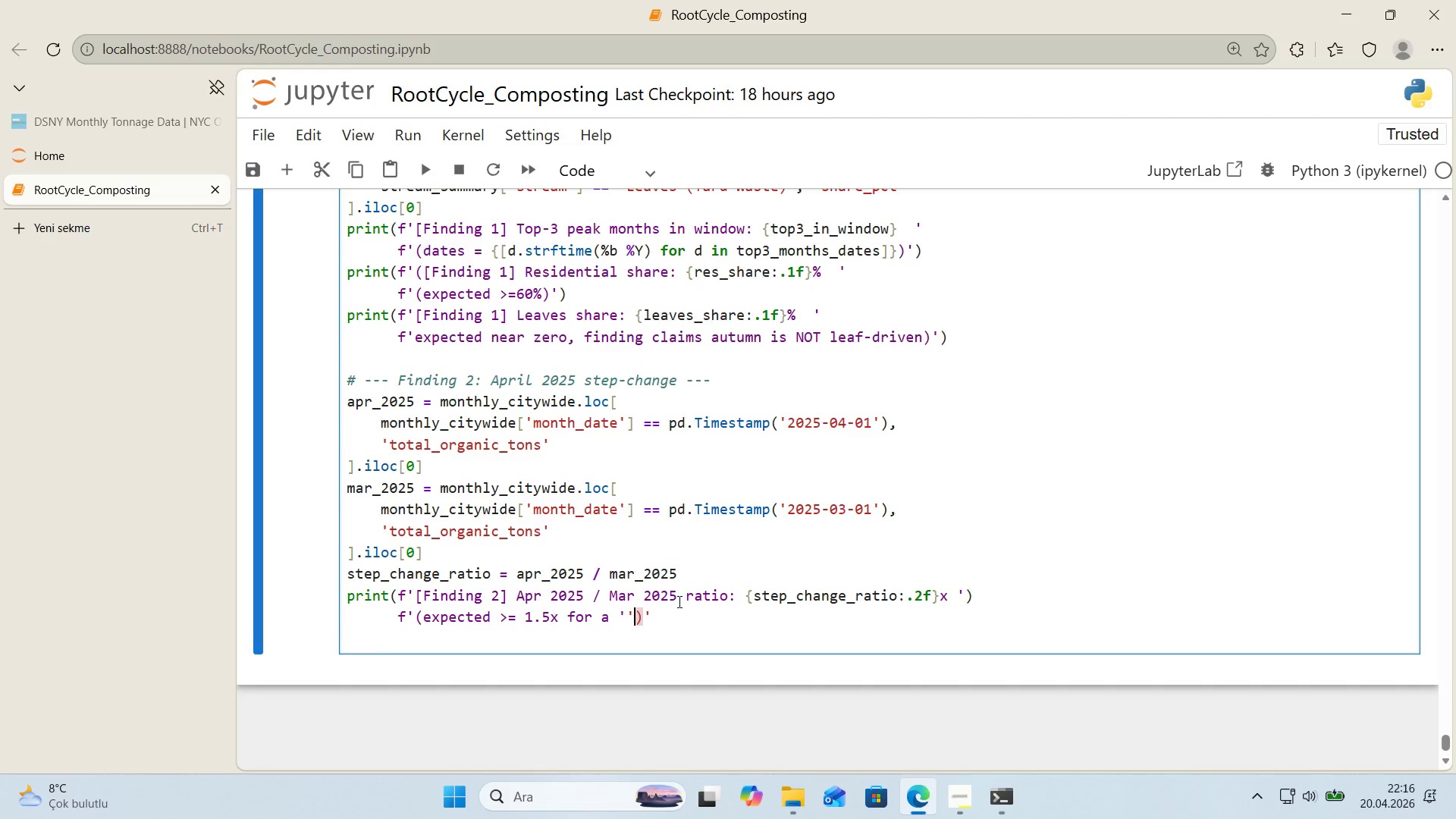 
key(ArrowLeft)
 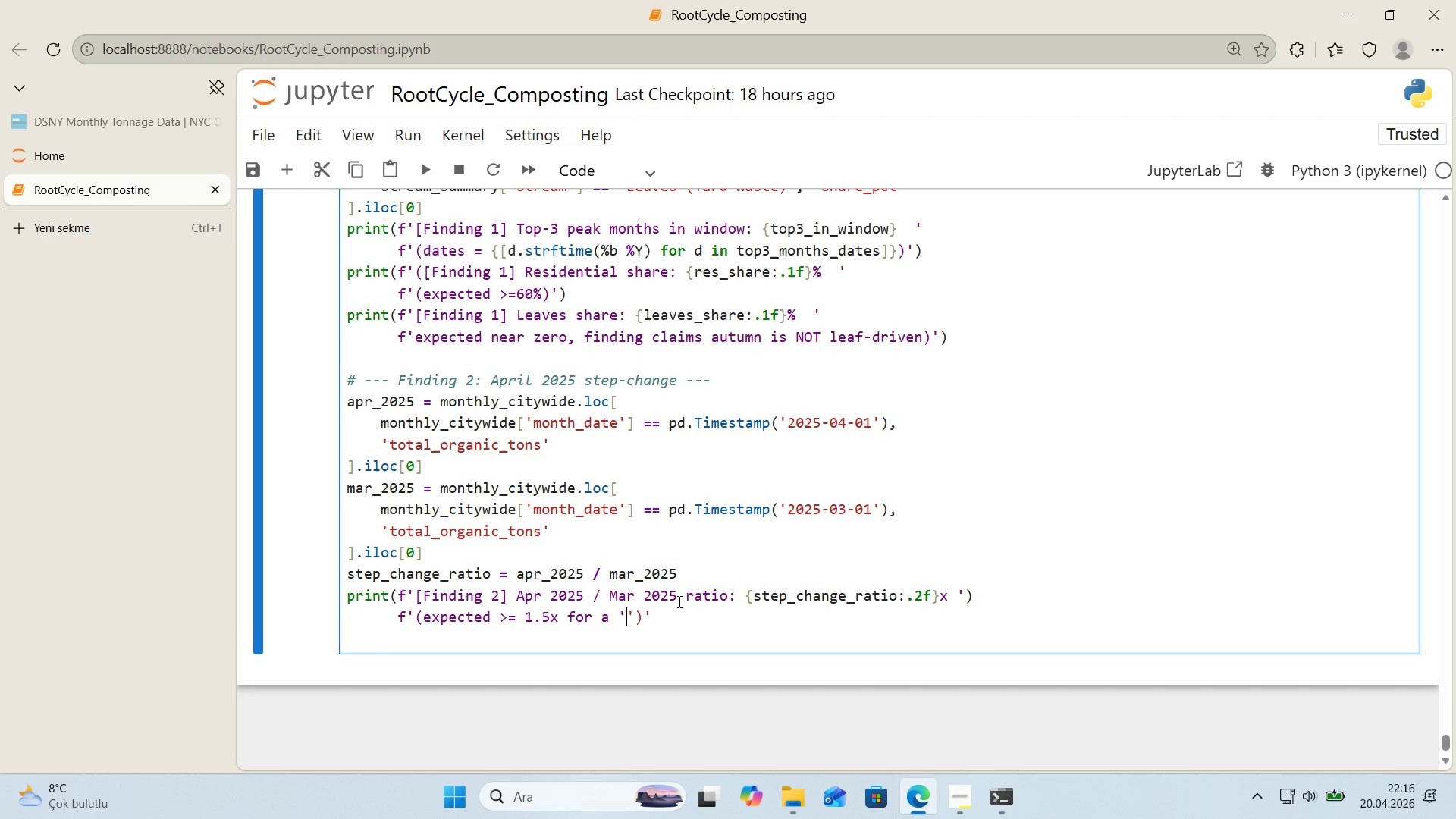 
type(step-change)
 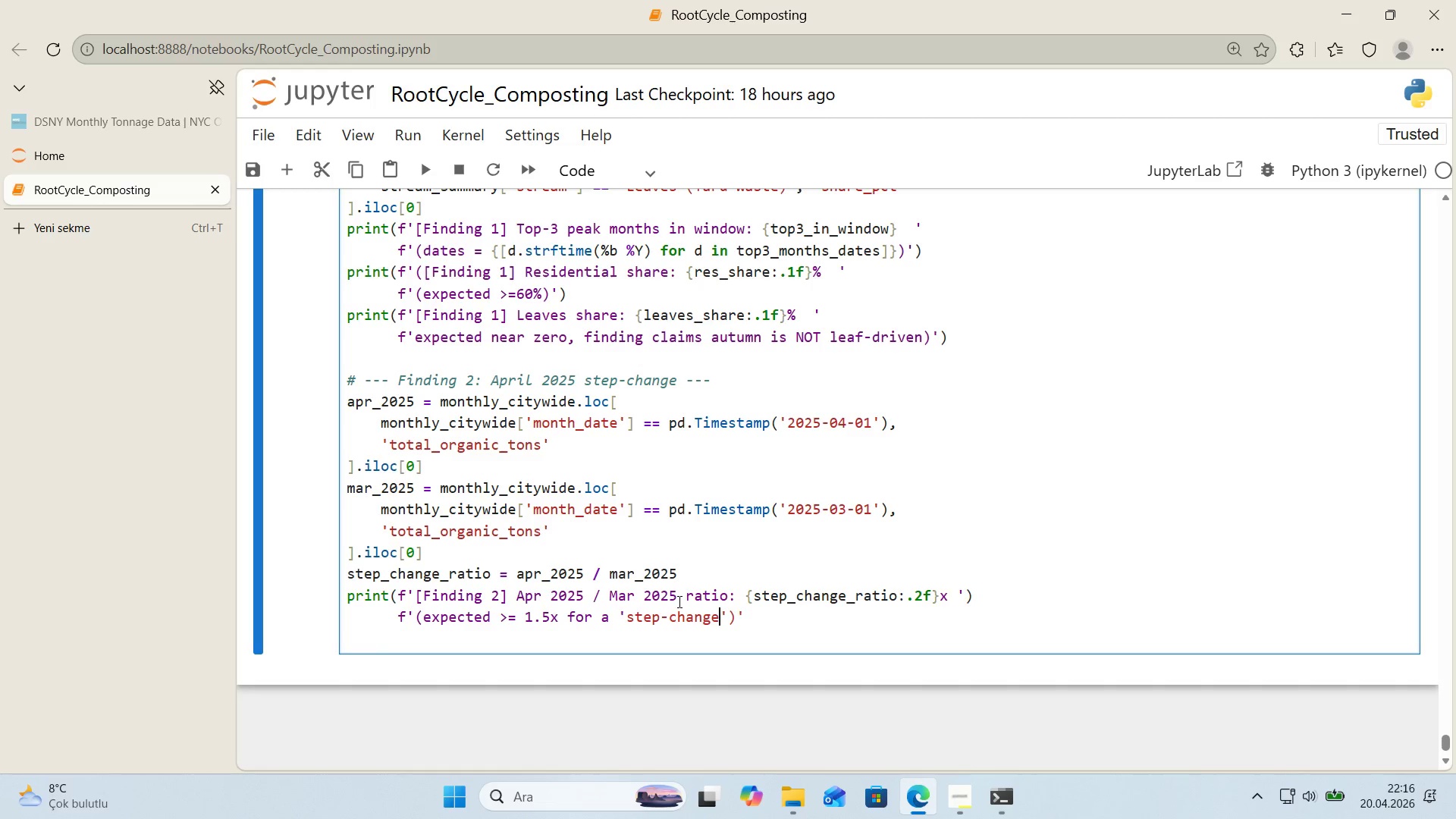 
key(ArrowRight)
 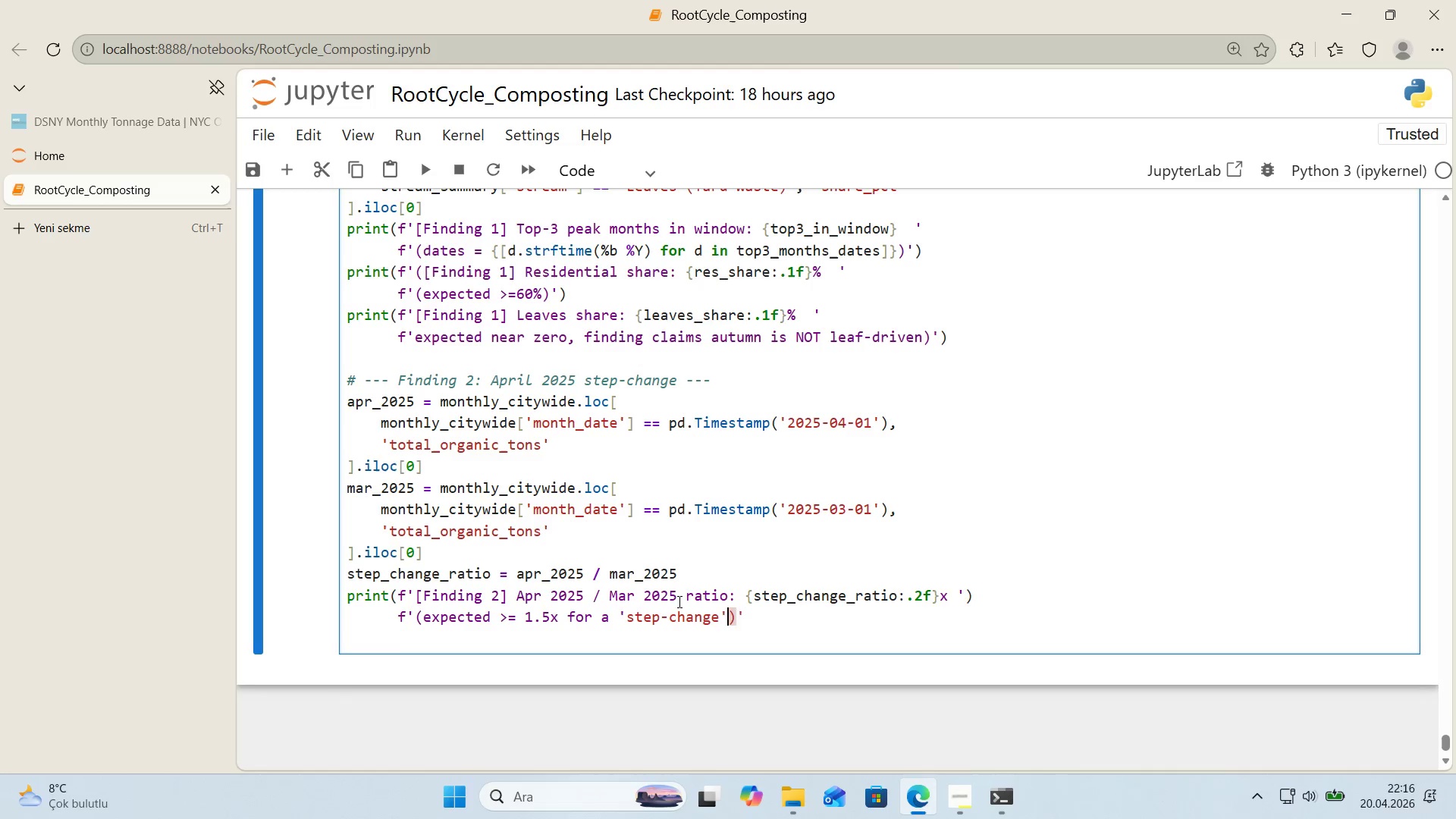 
key(ArrowRight)
 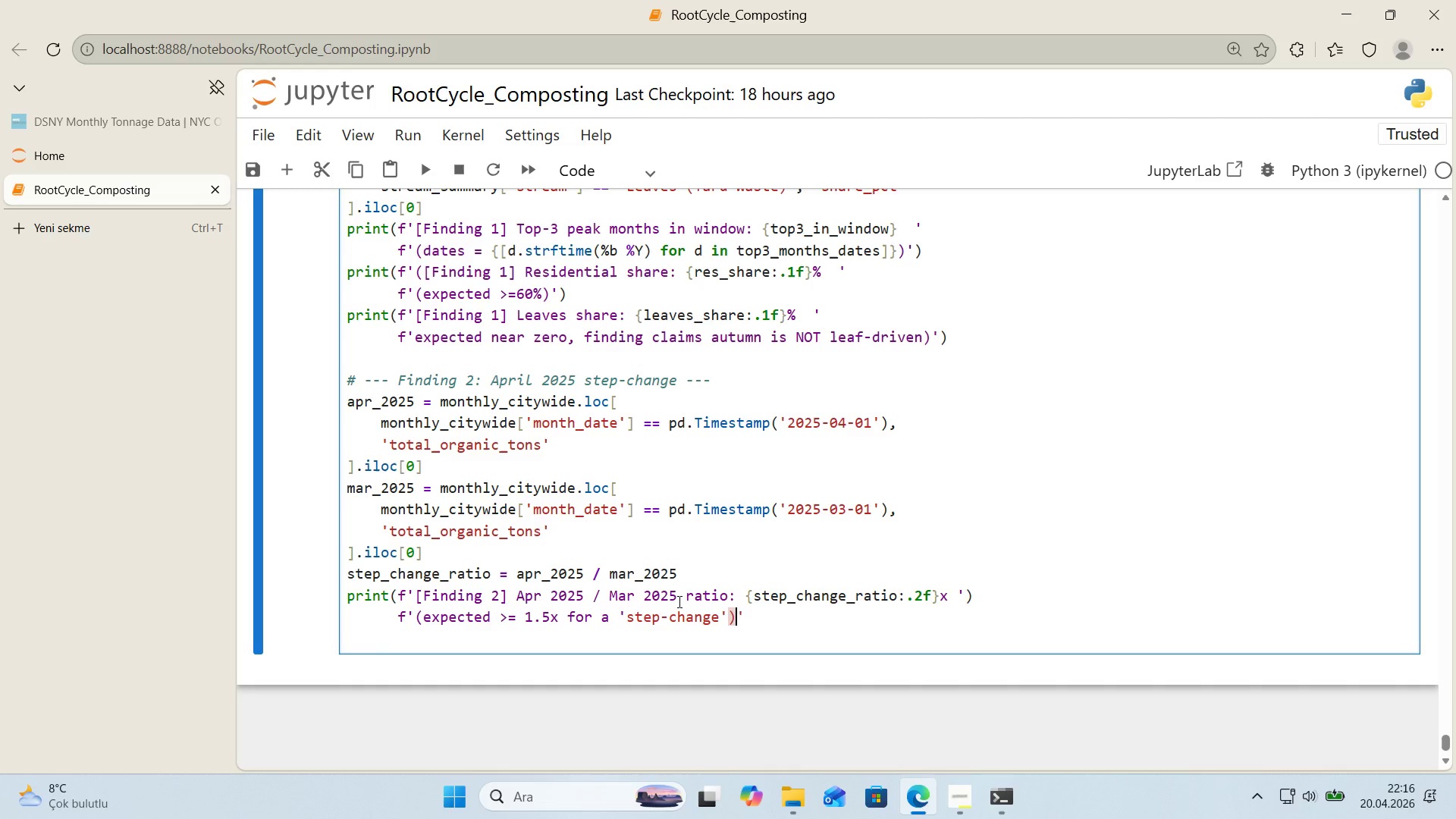 
key(ArrowRight)
 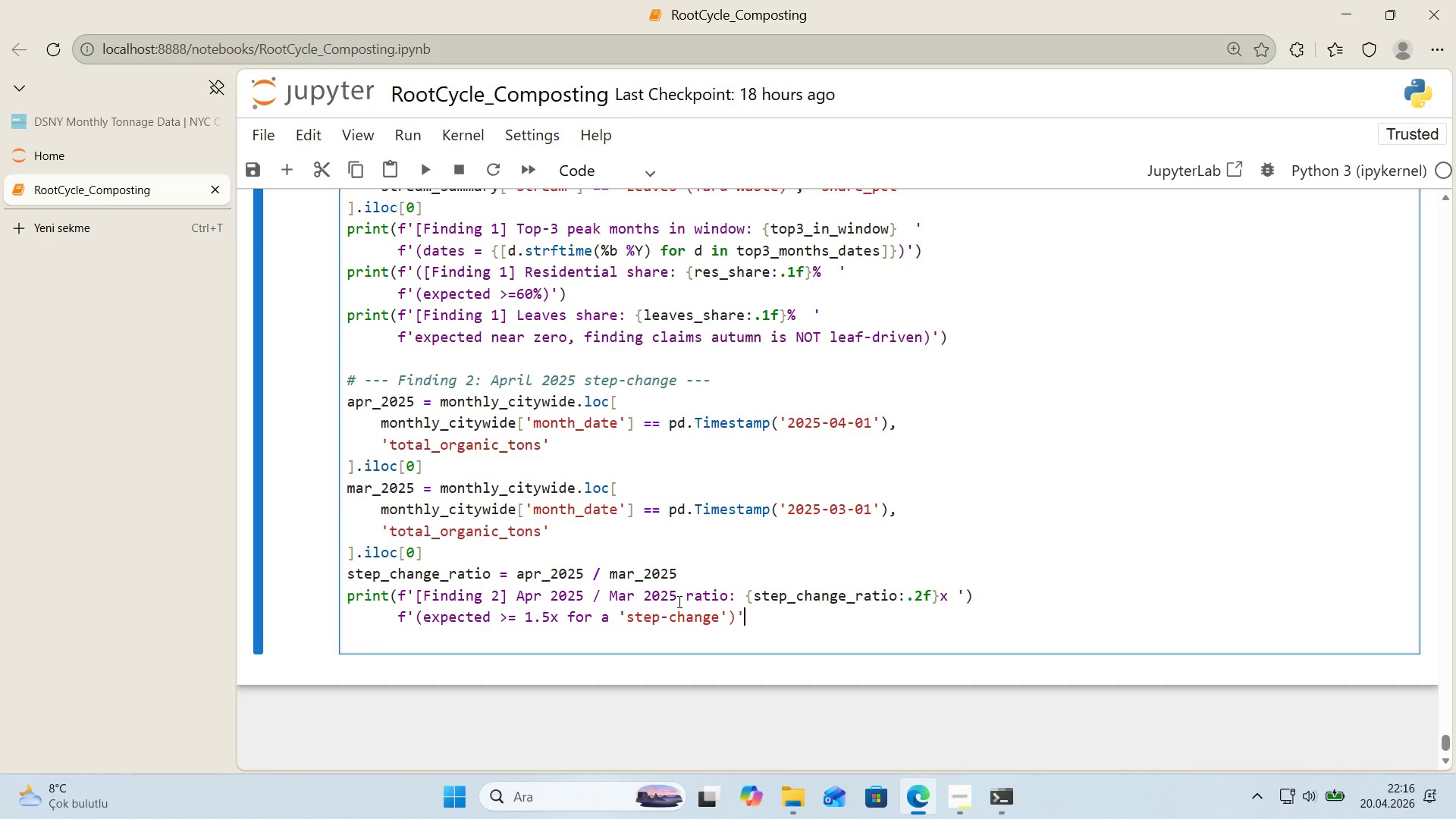 
key(Shift+9)
 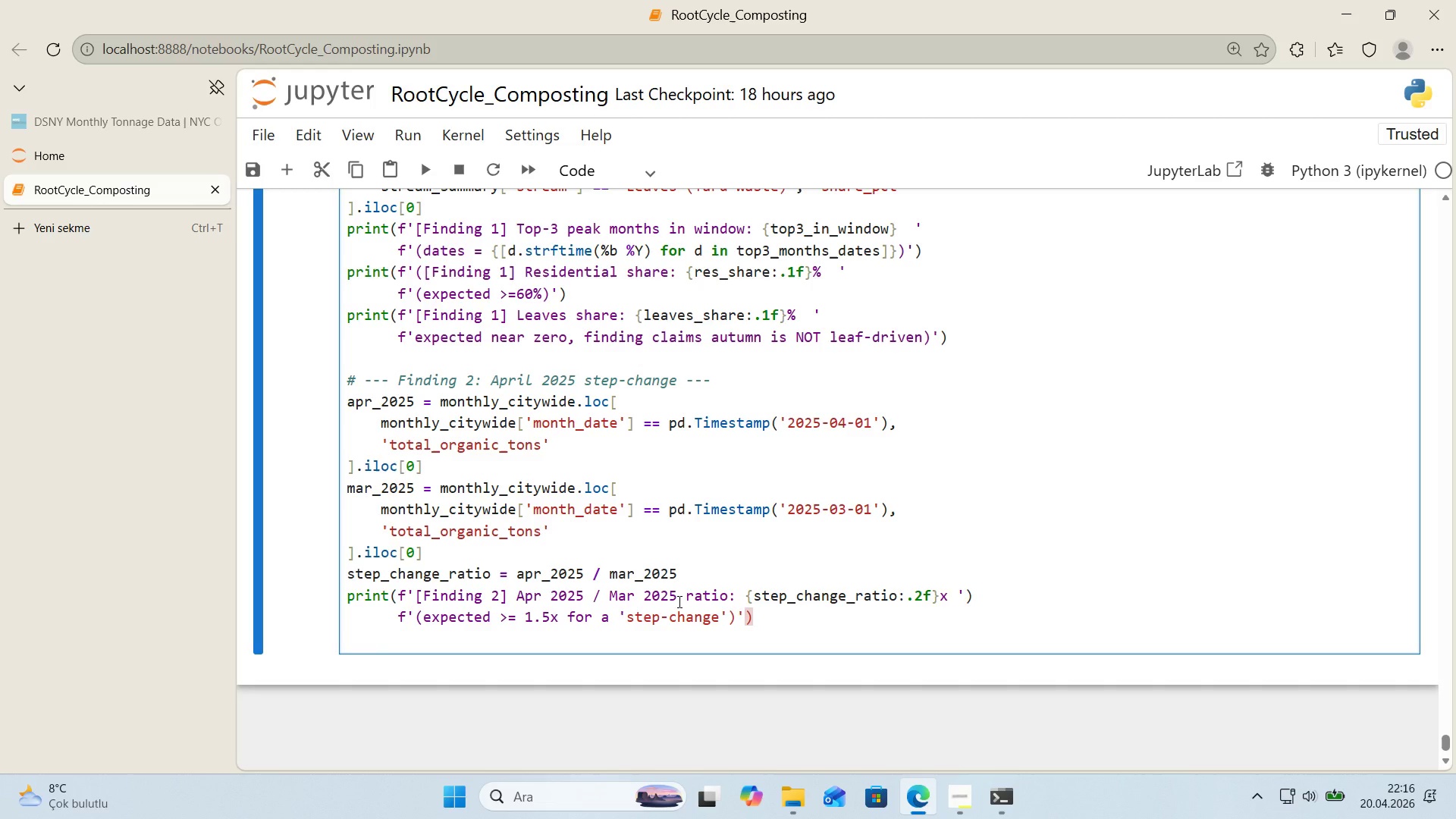 
key(Enter)
 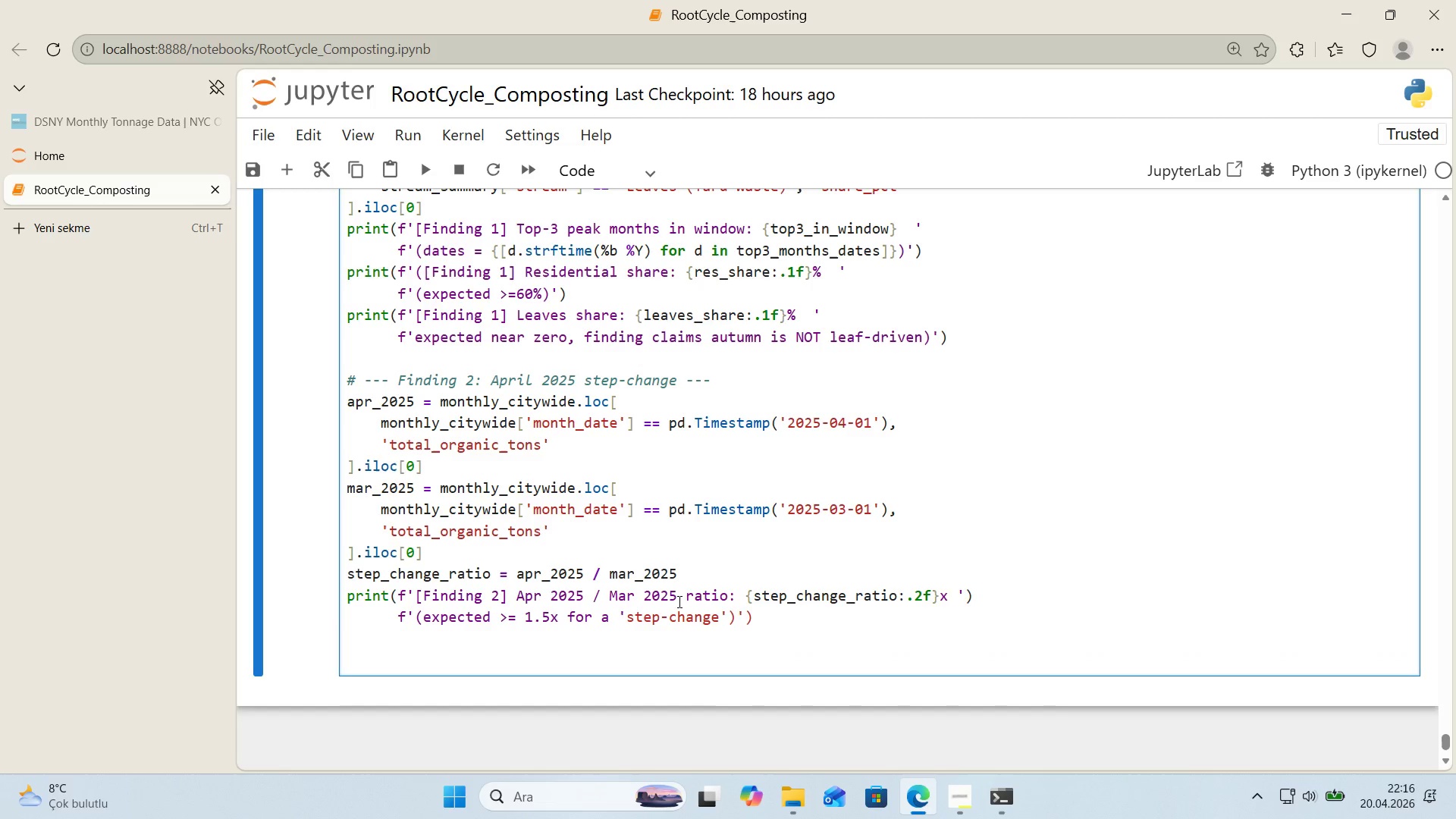 
key(Backspace)
 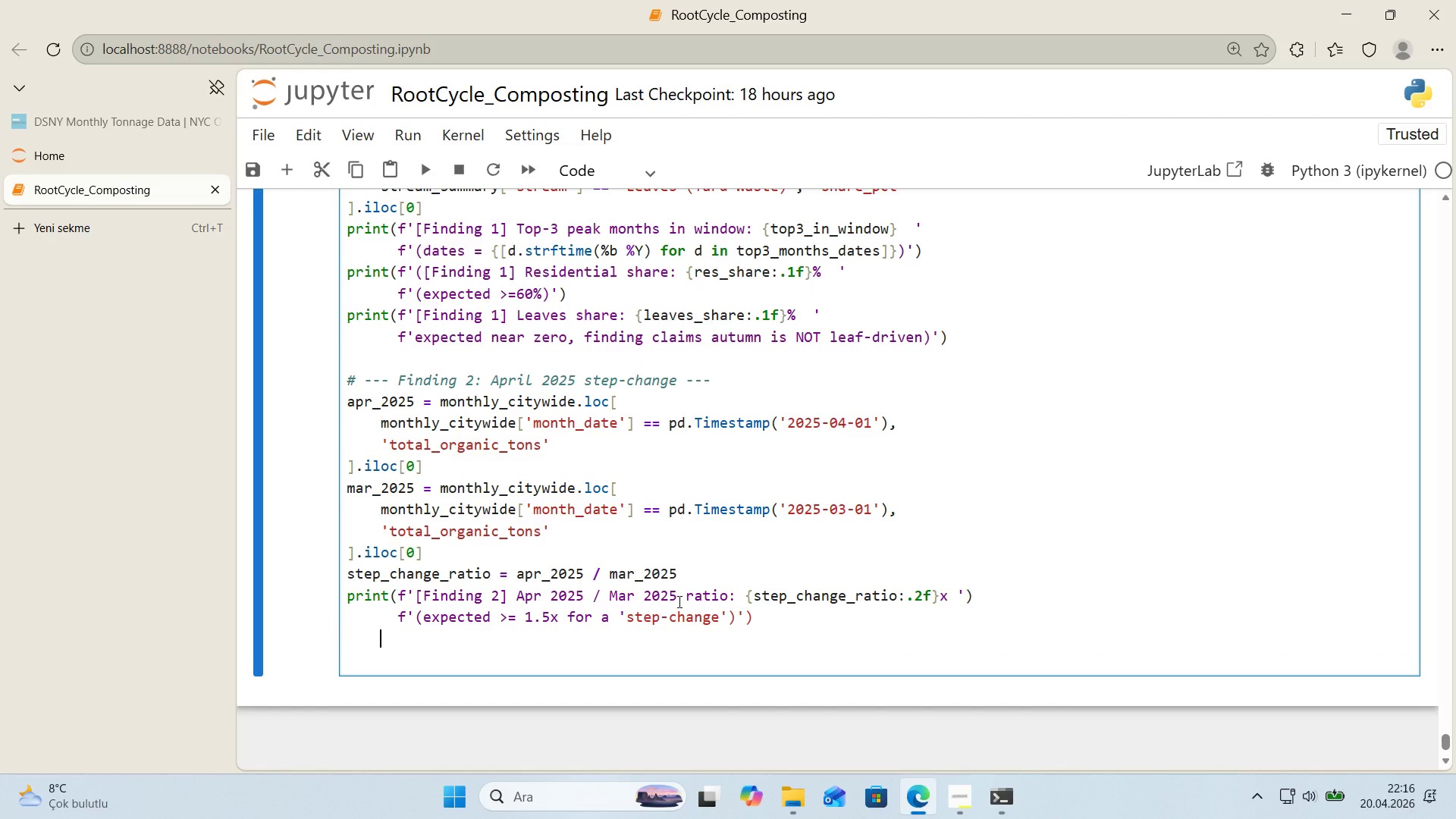 
key(Backspace)
 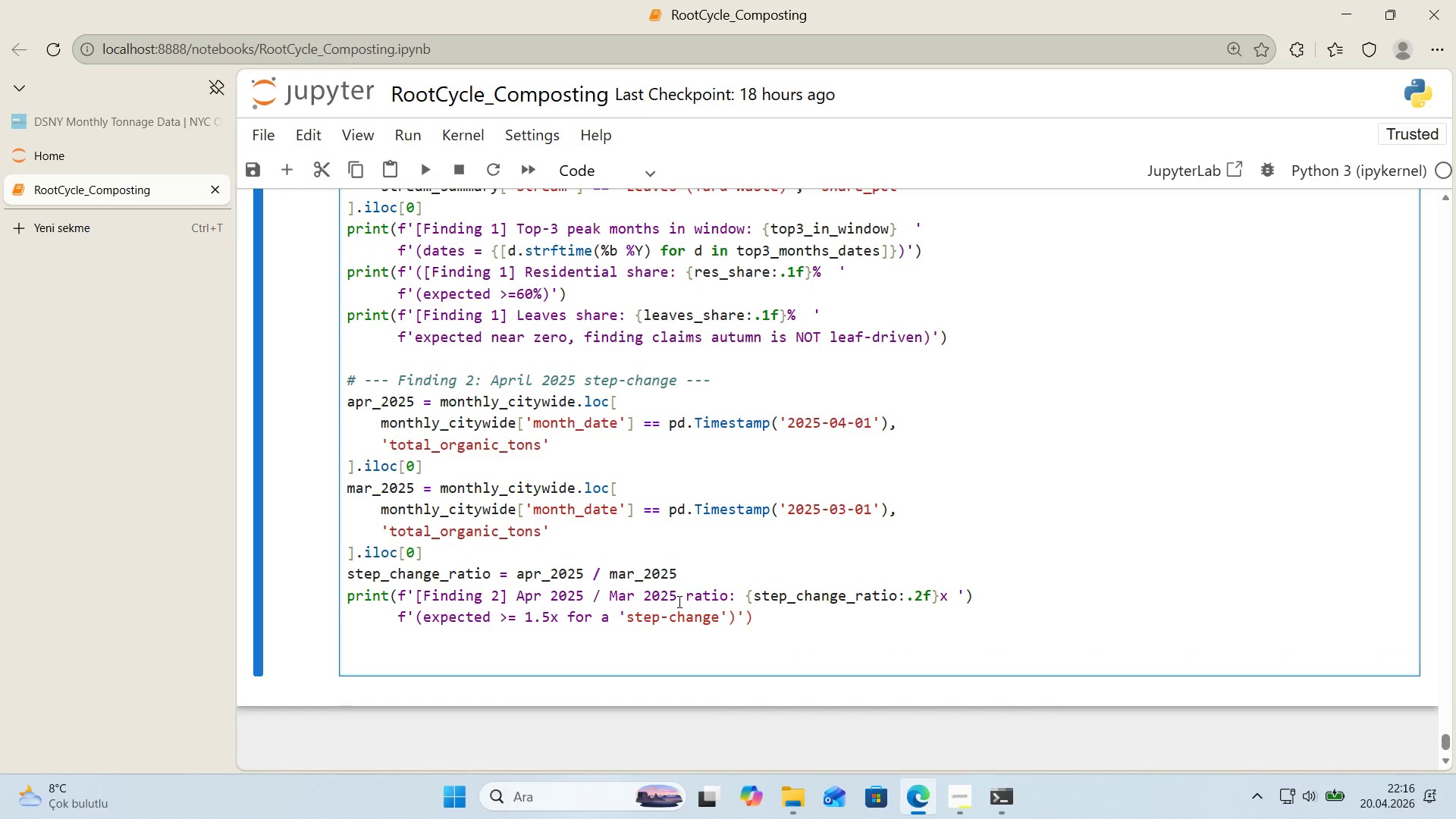 
left_click_drag(start_coordinate=[969, 599], to_coordinate=[963, 601])
 